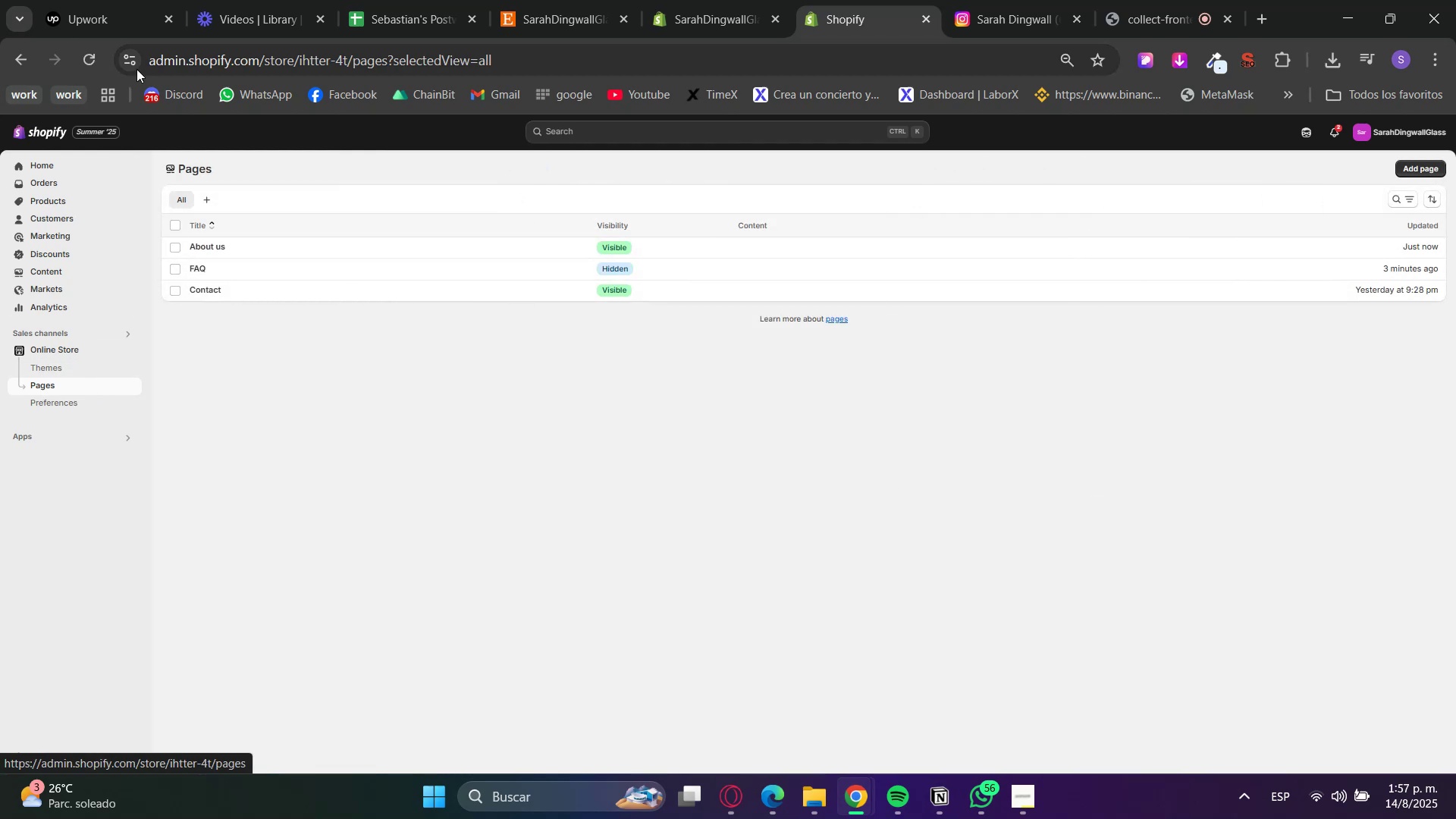 
left_click([96, 51])
 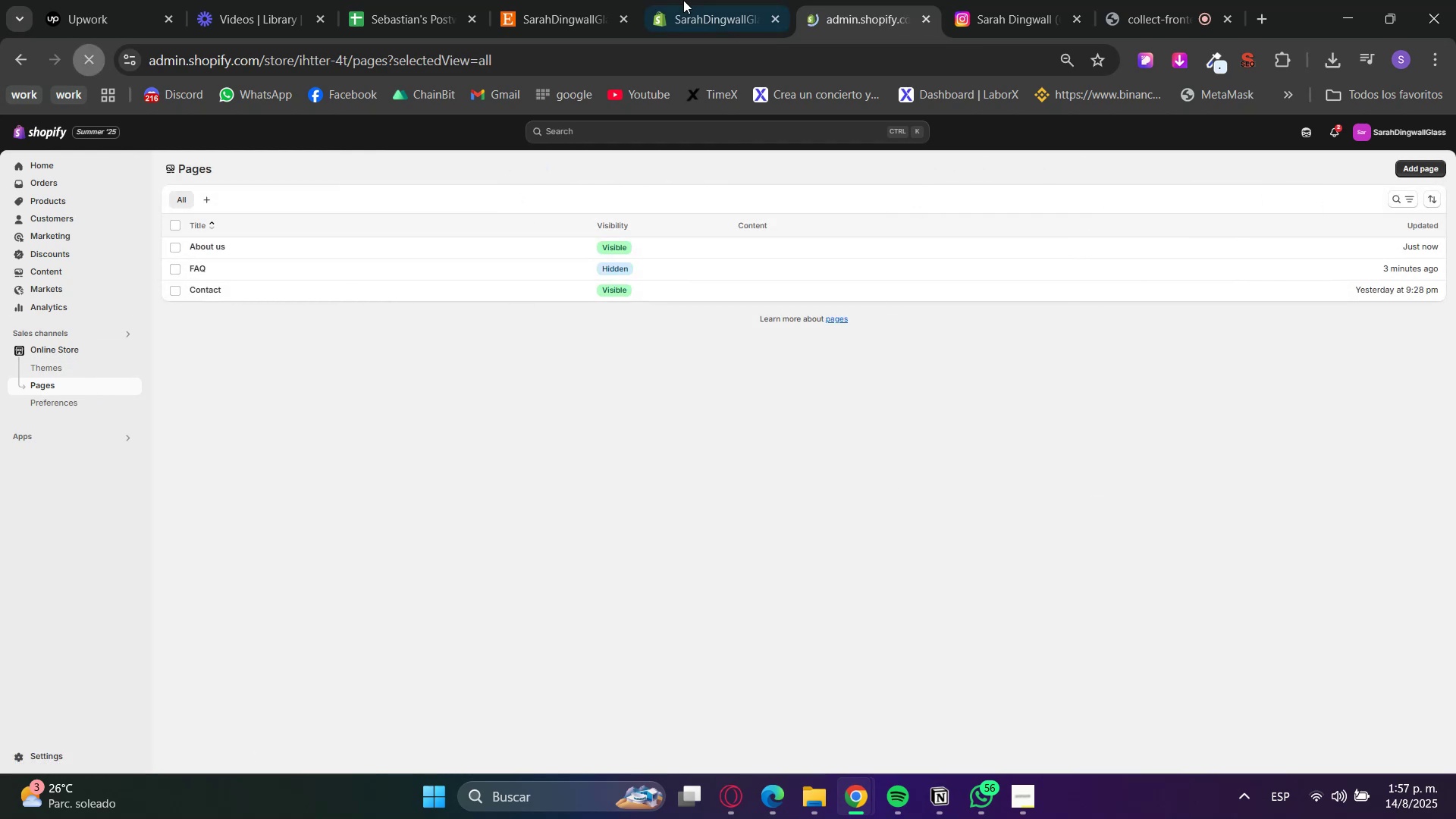 
left_click([664, 0])
 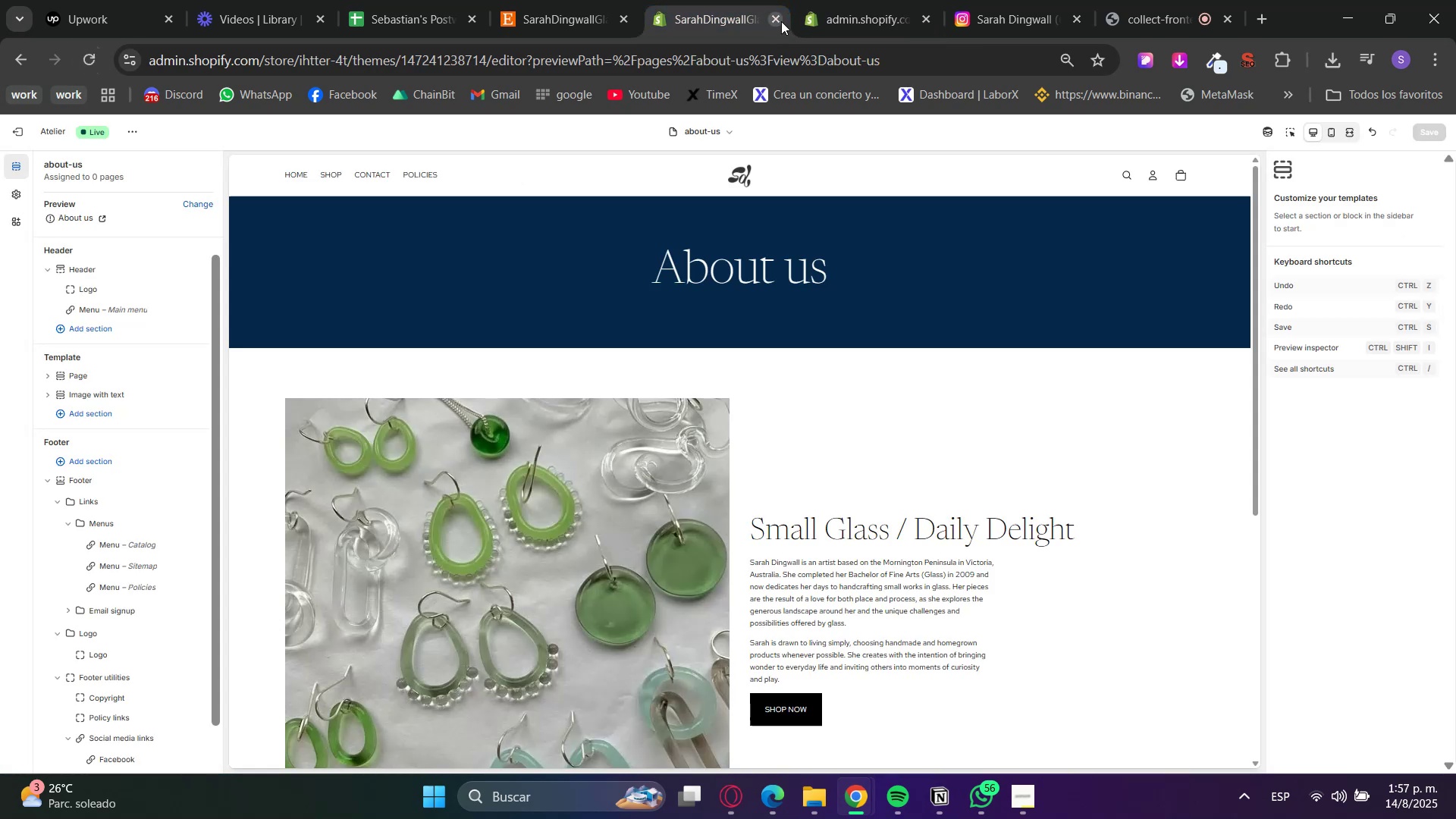 
left_click([777, 20])
 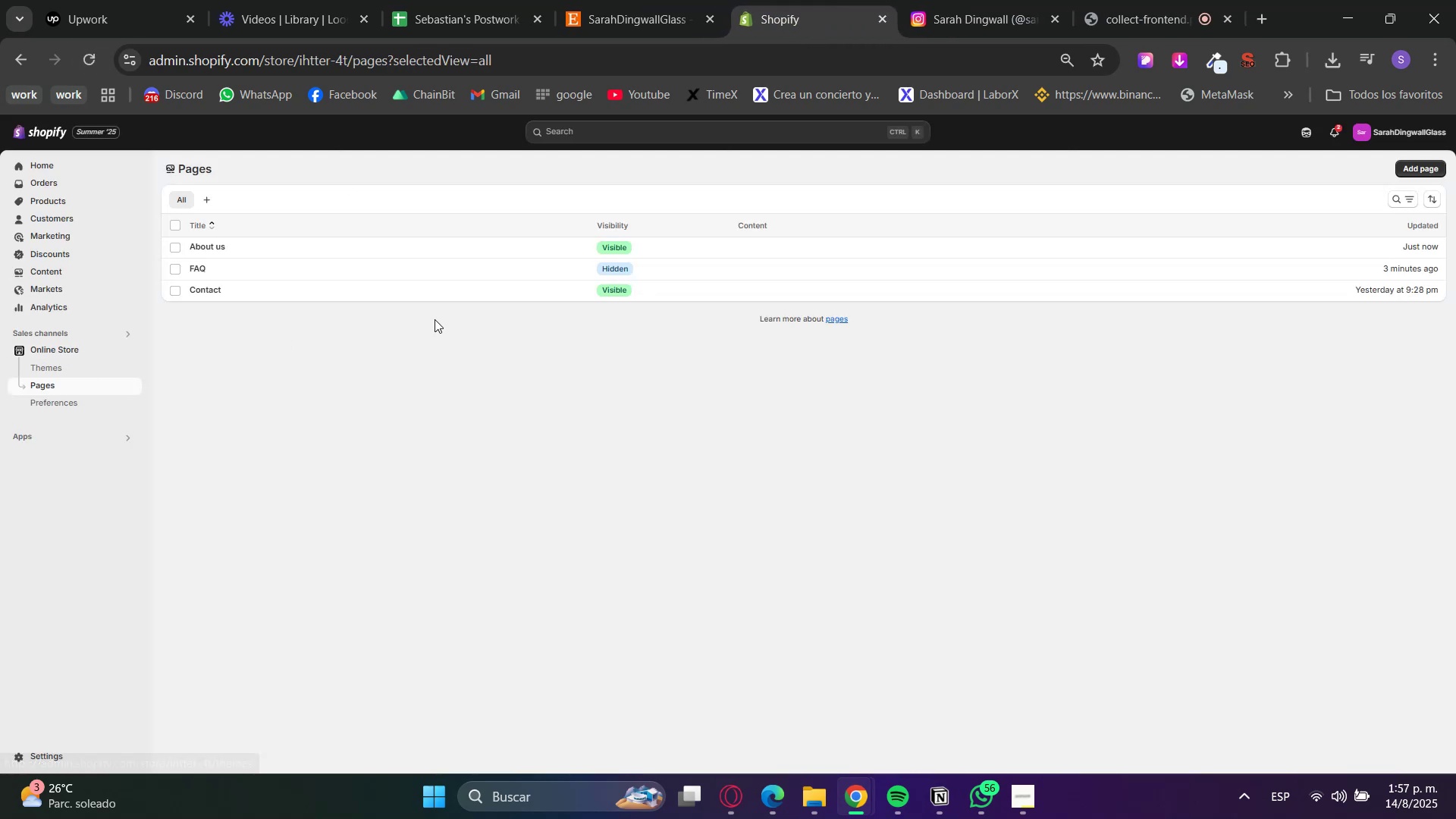 
left_click([190, 263])
 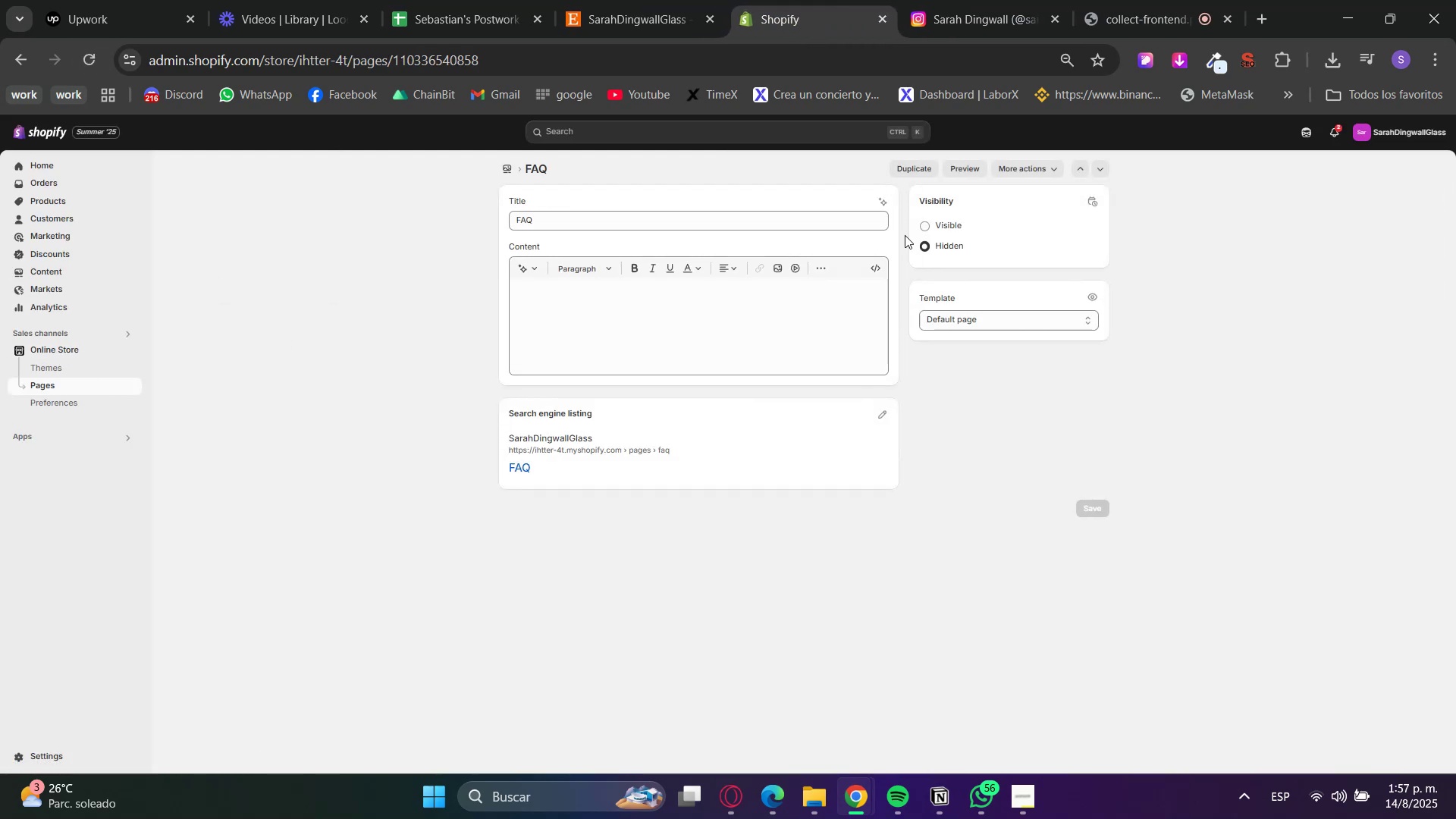 
double_click([949, 220])
 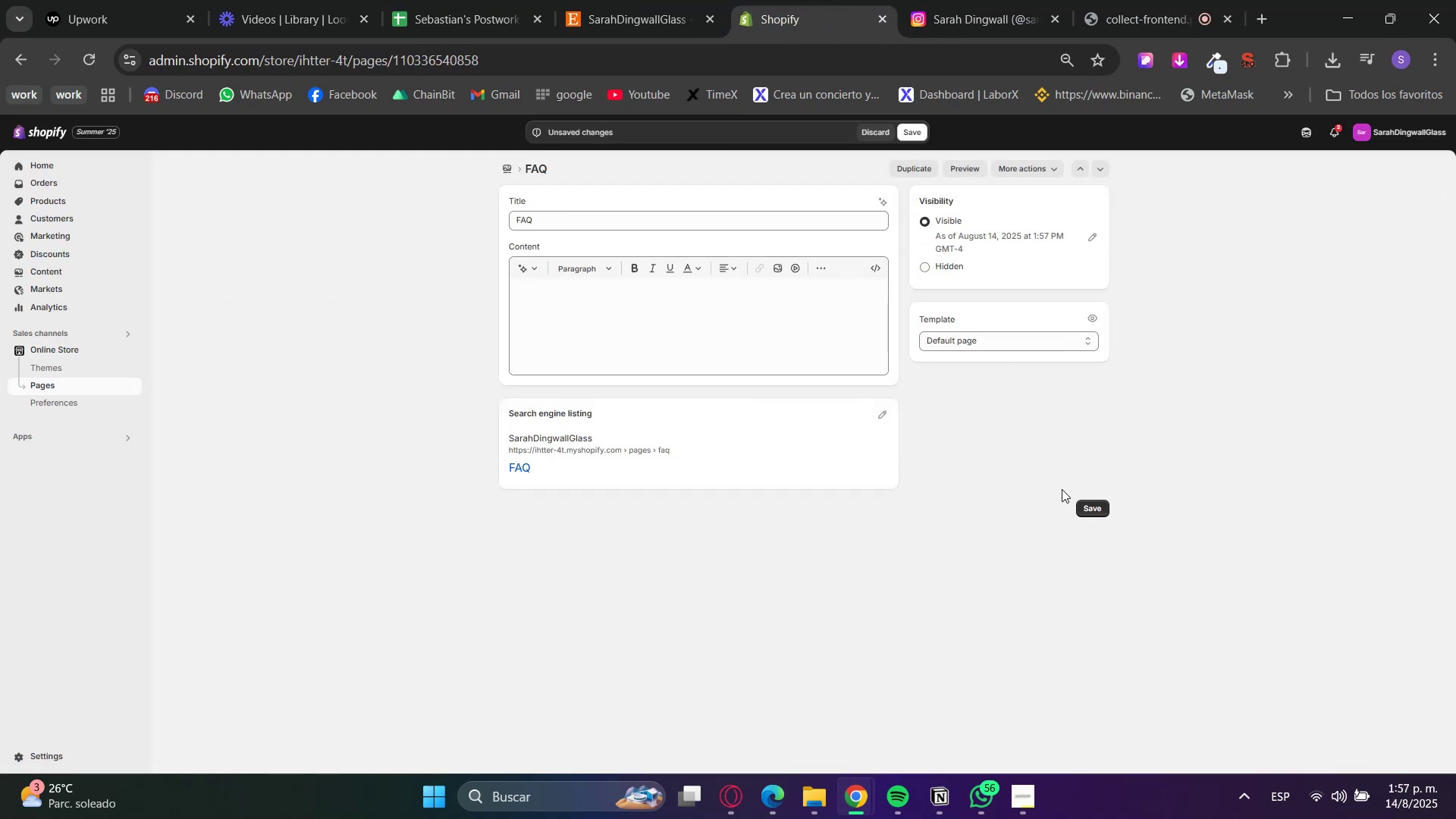 
double_click([1077, 500])
 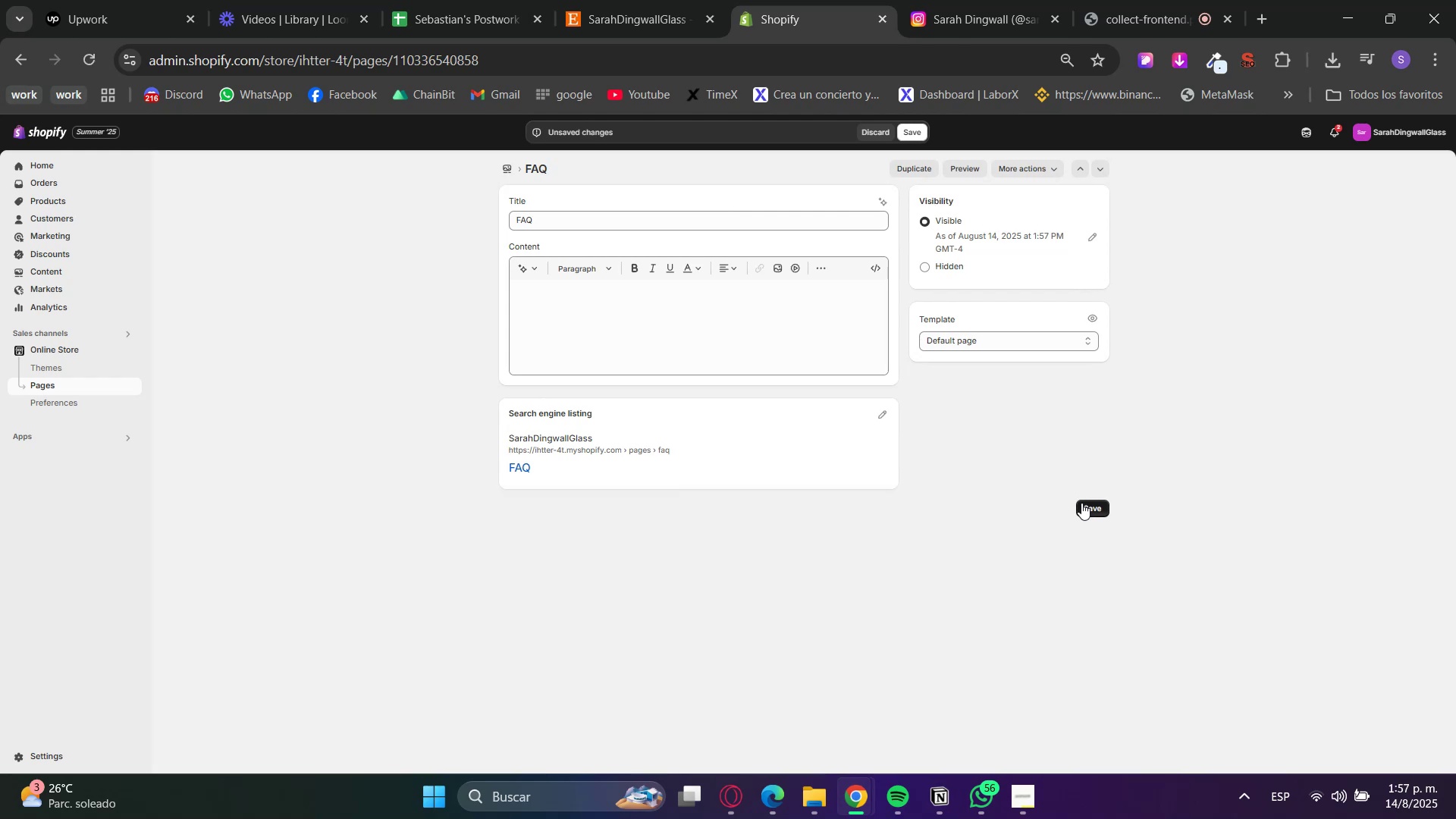 
triple_click([1082, 508])
 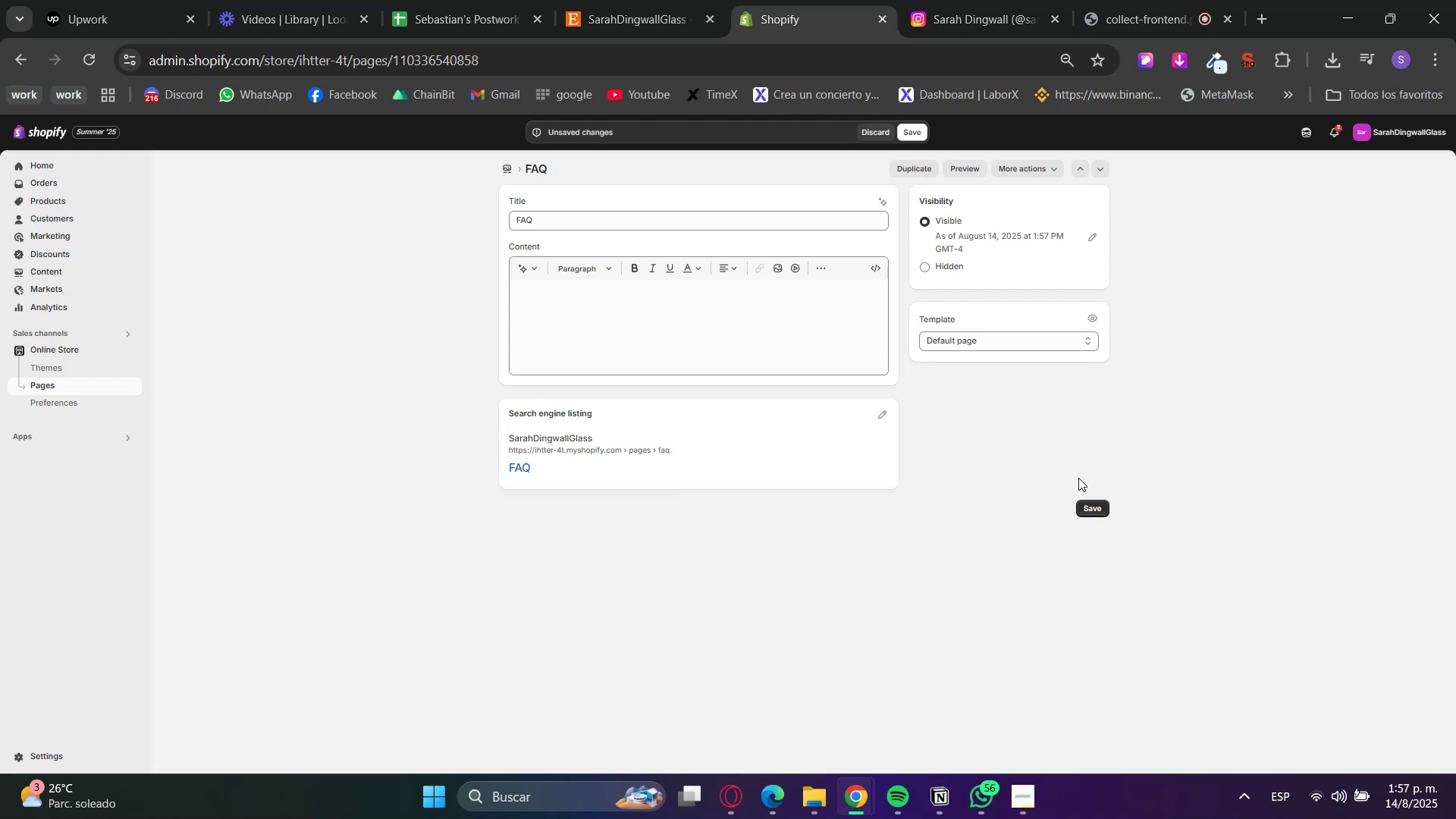 
double_click([1089, 511])
 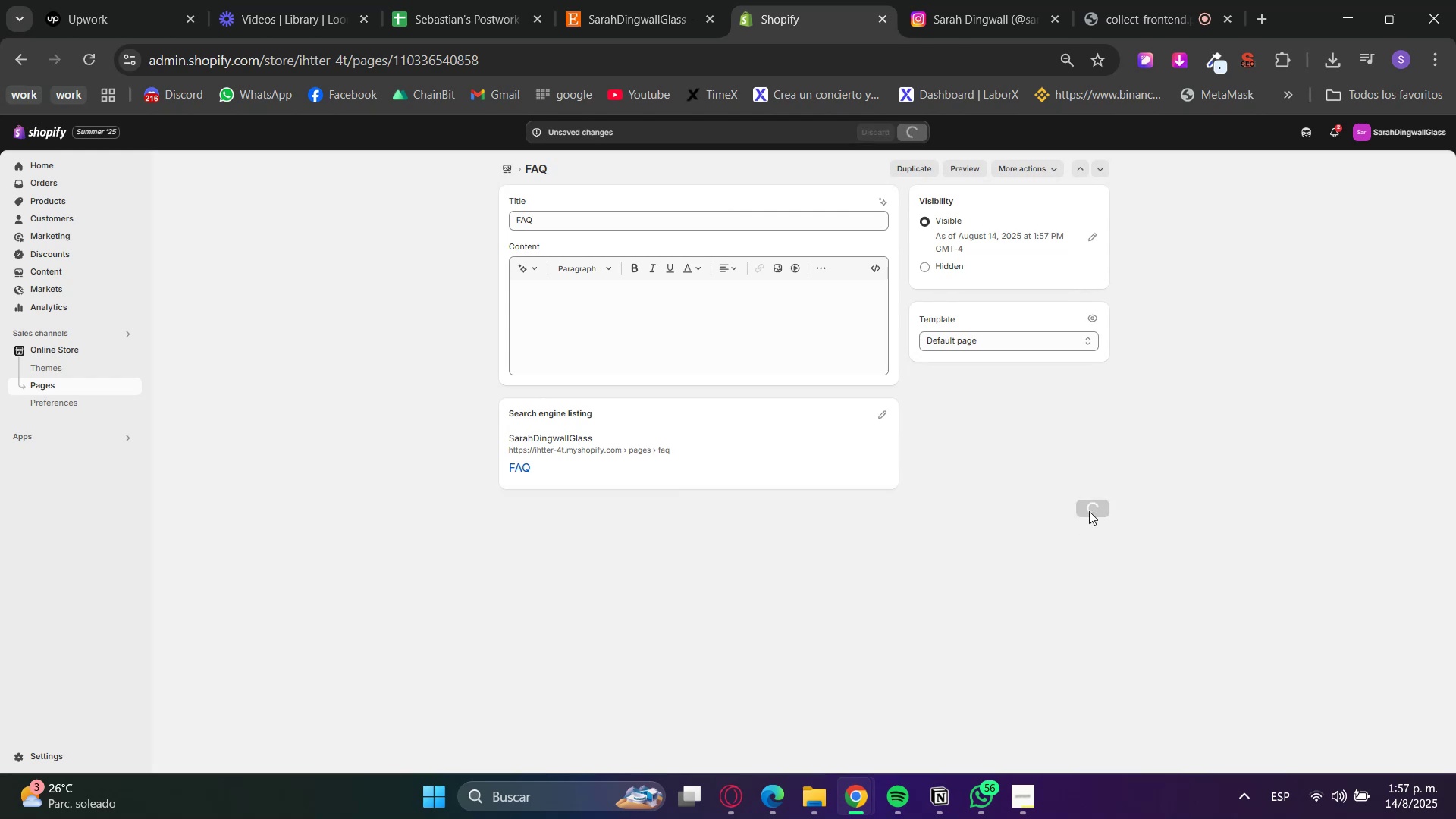 
triple_click([1089, 511])
 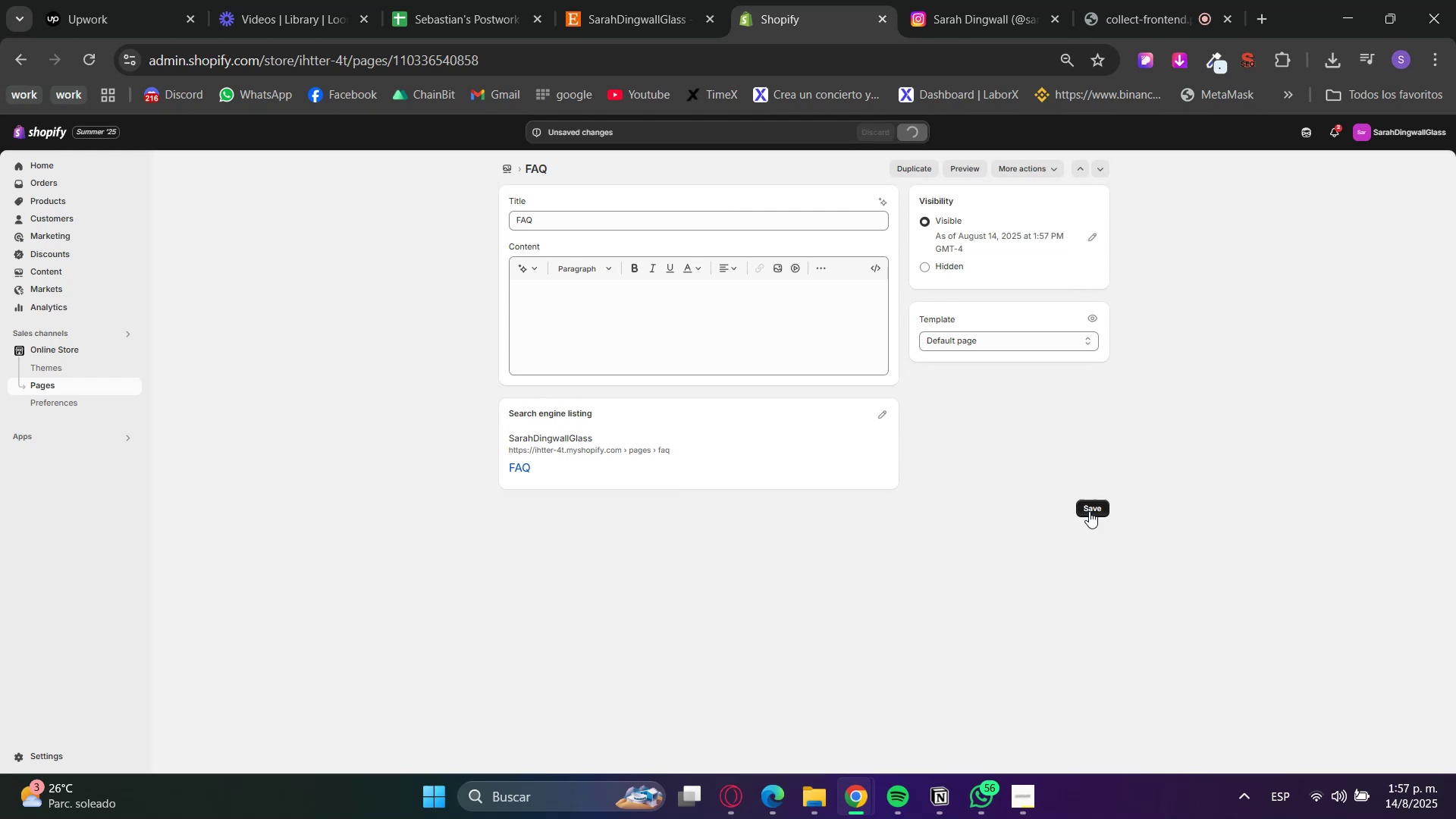 
triple_click([1089, 511])
 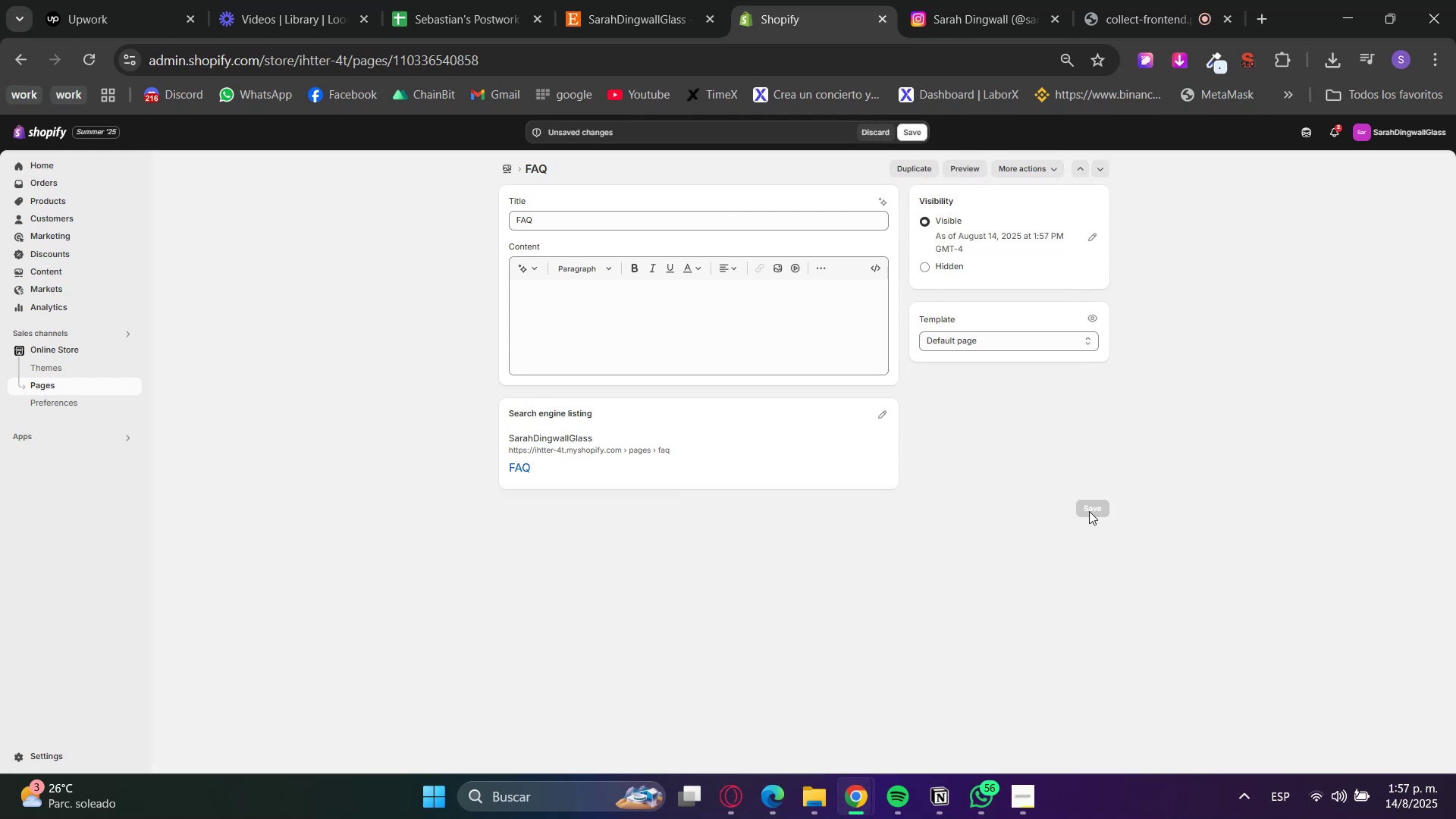 
triple_click([1089, 511])
 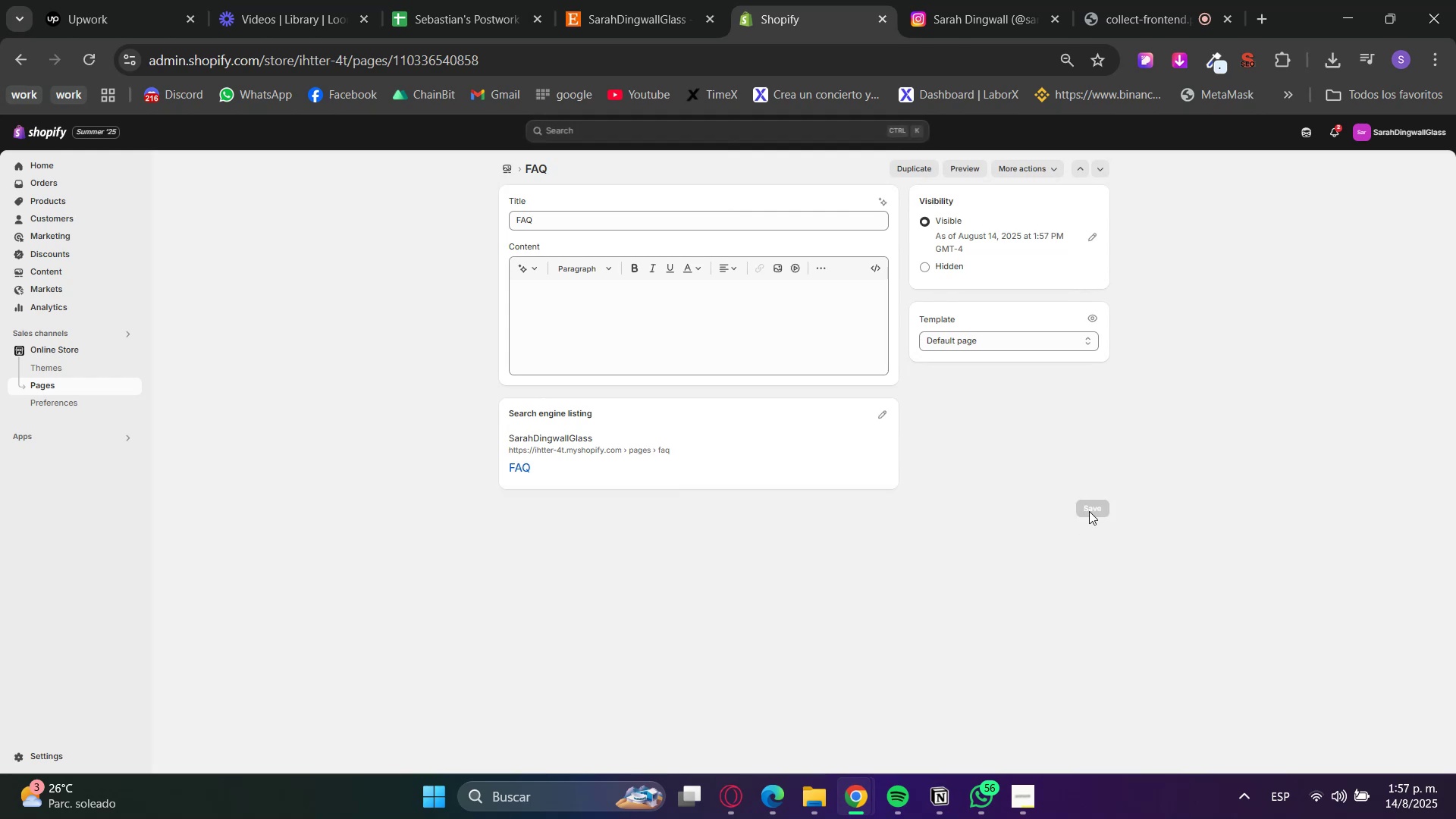 
triple_click([1089, 511])
 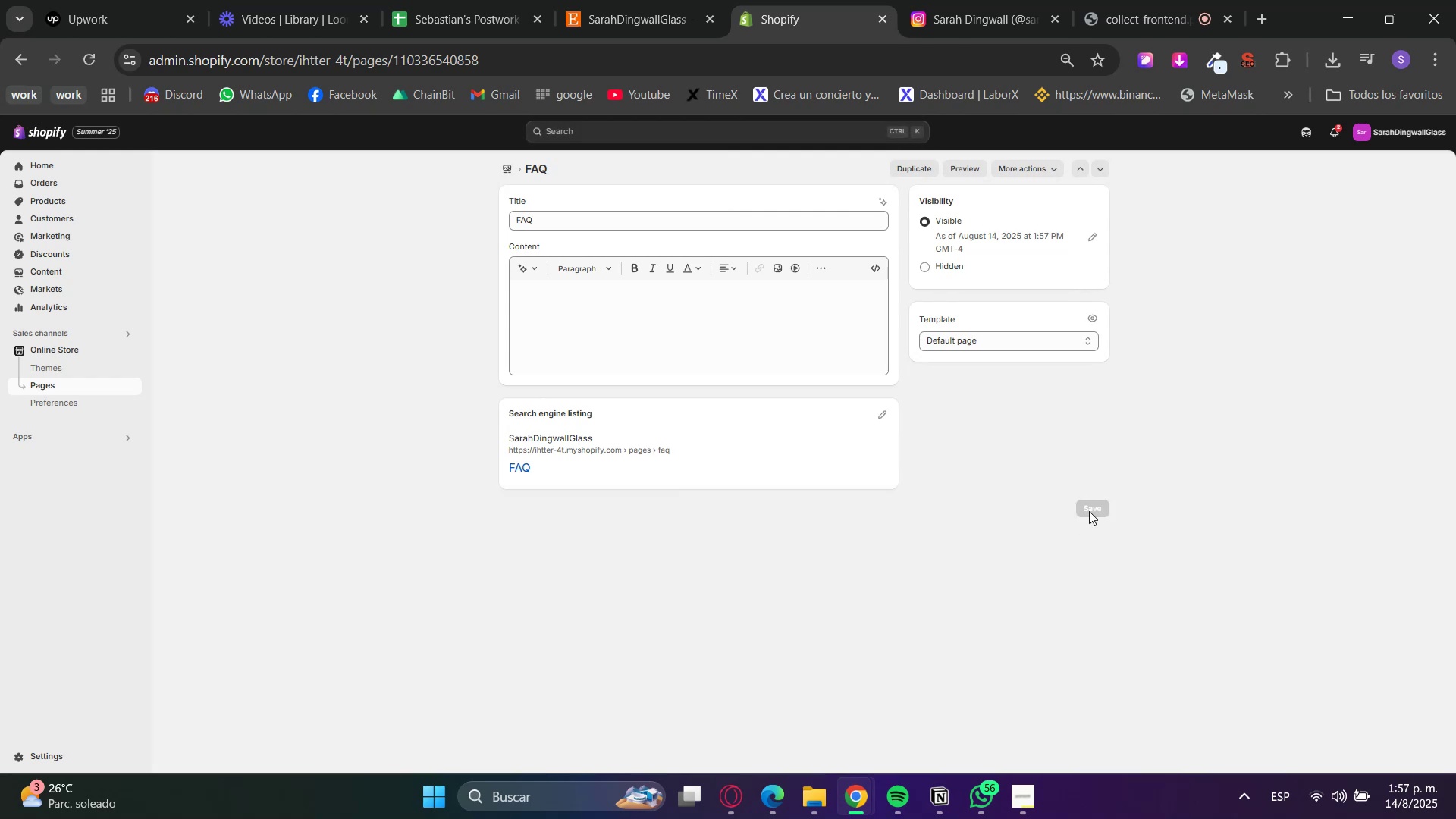 
triple_click([1089, 511])
 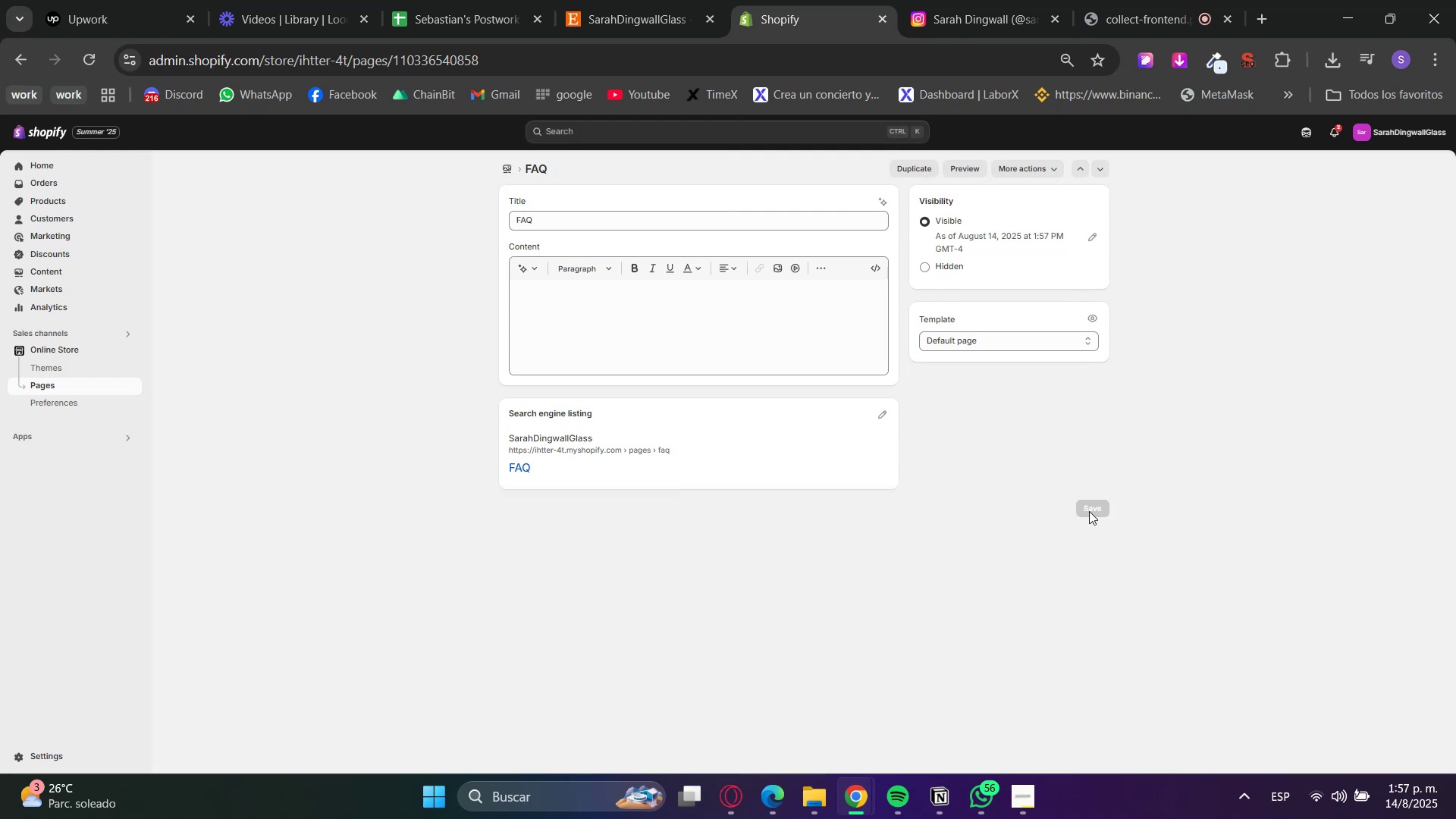 
triple_click([1089, 511])
 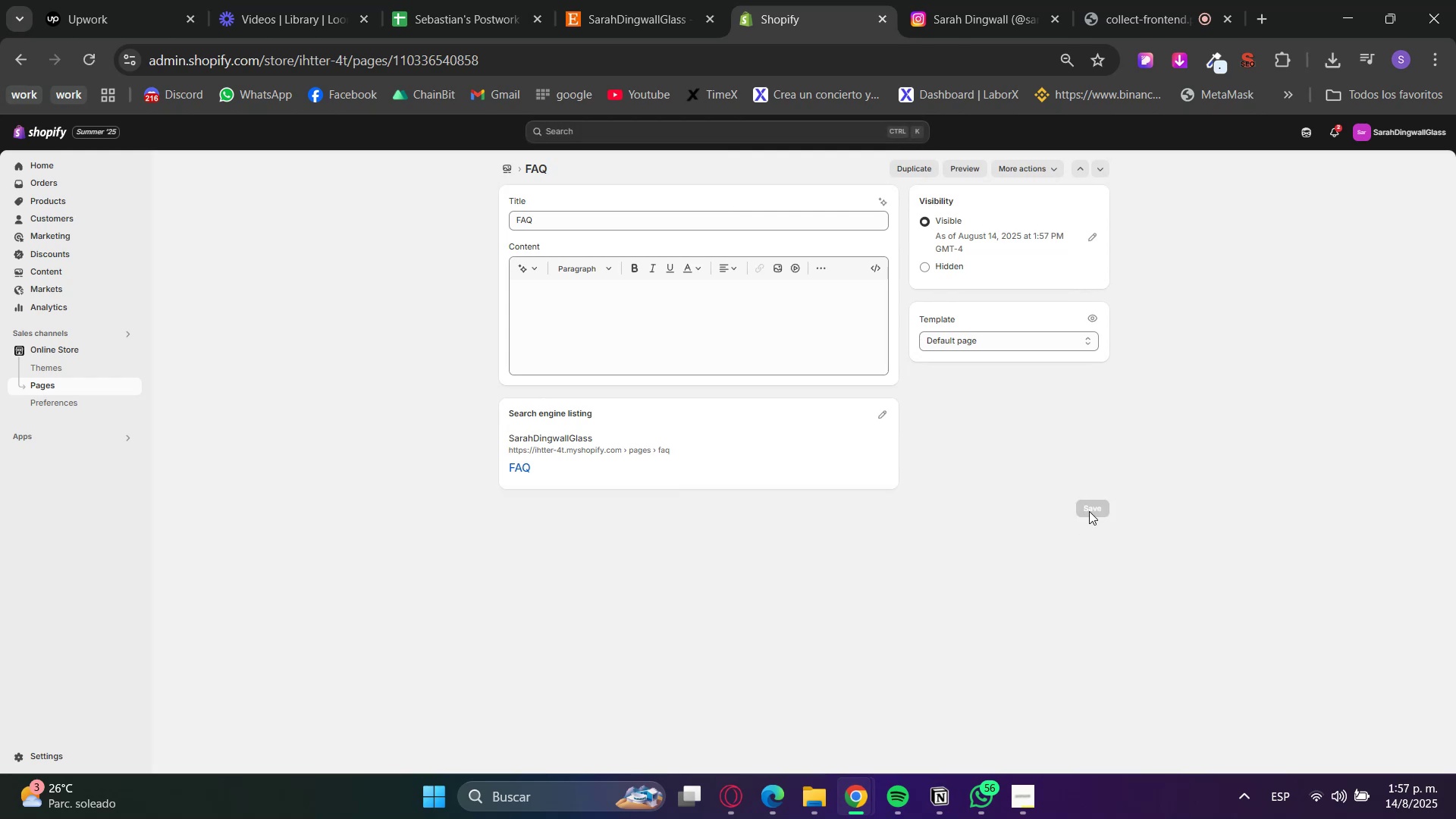 
triple_click([1089, 511])
 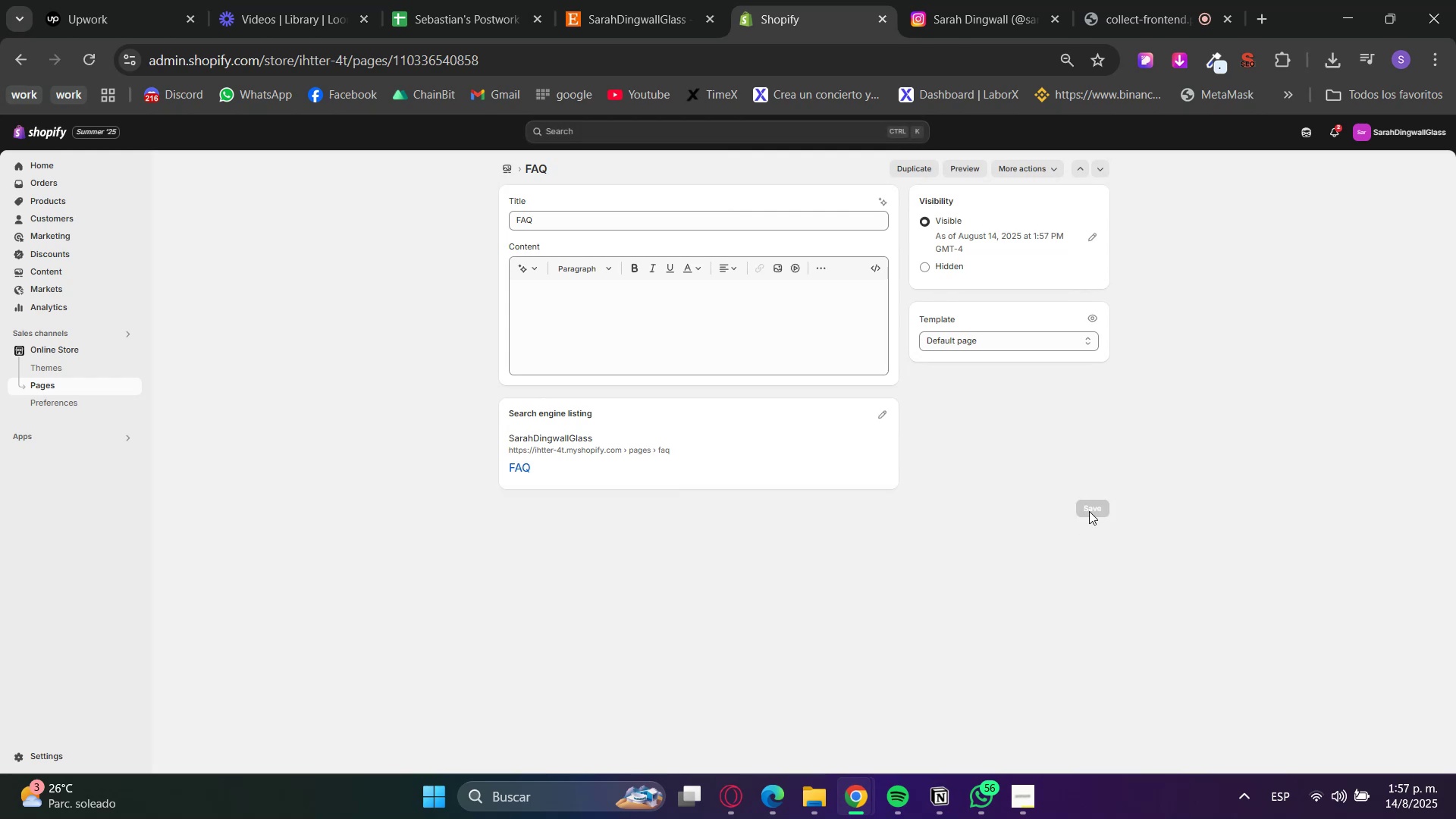 
triple_click([1089, 511])
 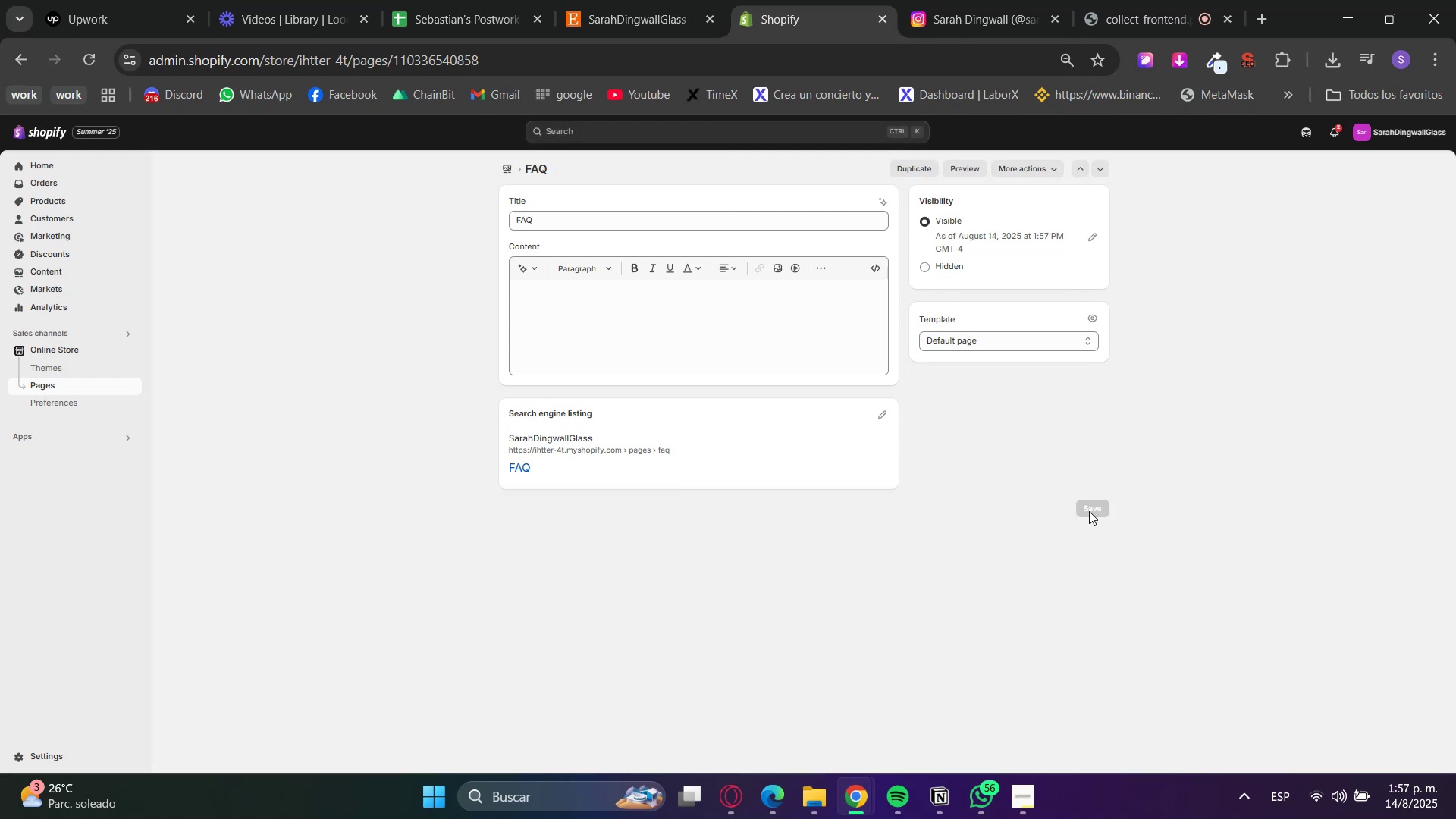 
triple_click([1089, 511])
 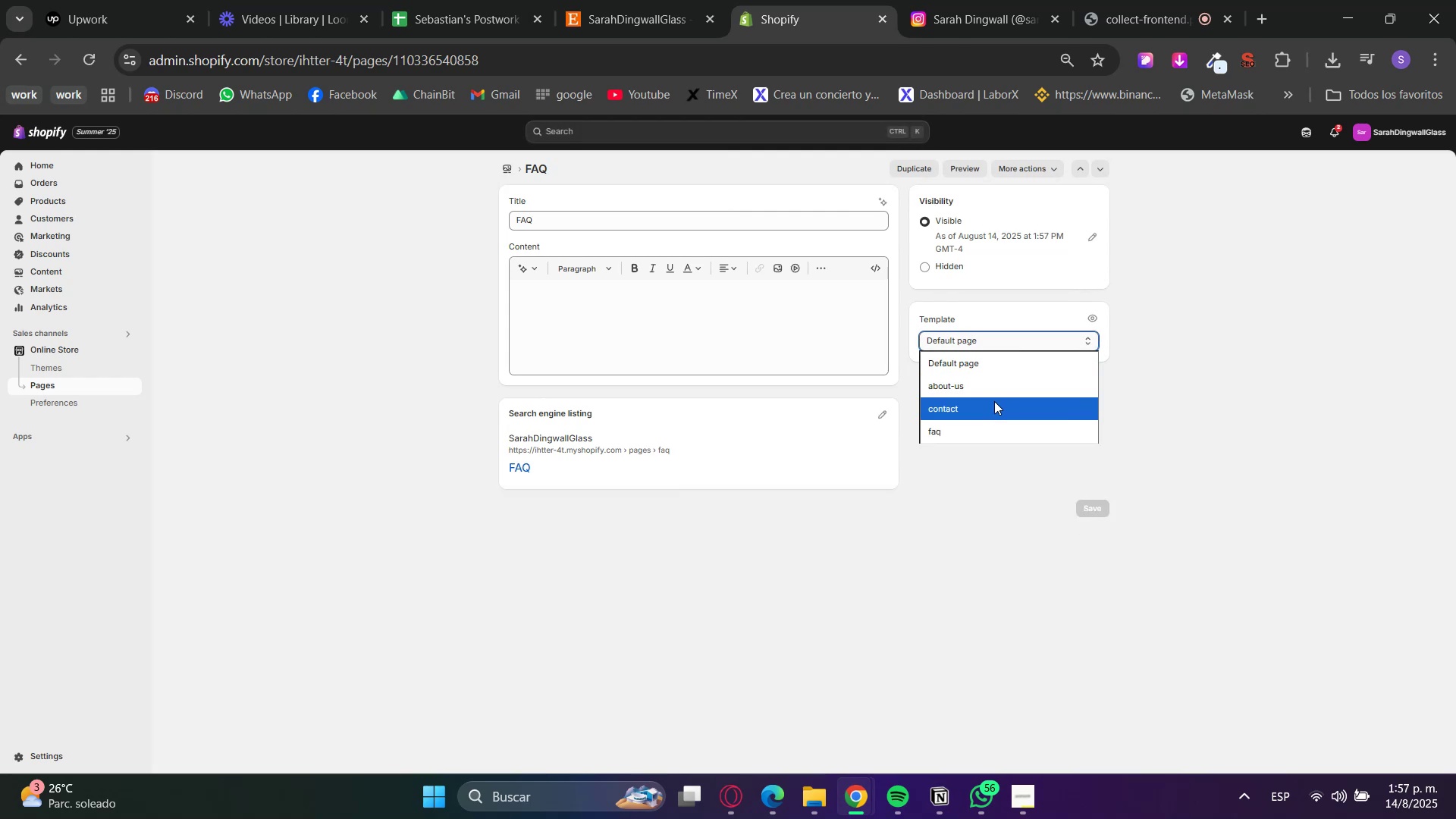 
left_click_drag(start_coordinate=[987, 424], to_coordinate=[987, 429])
 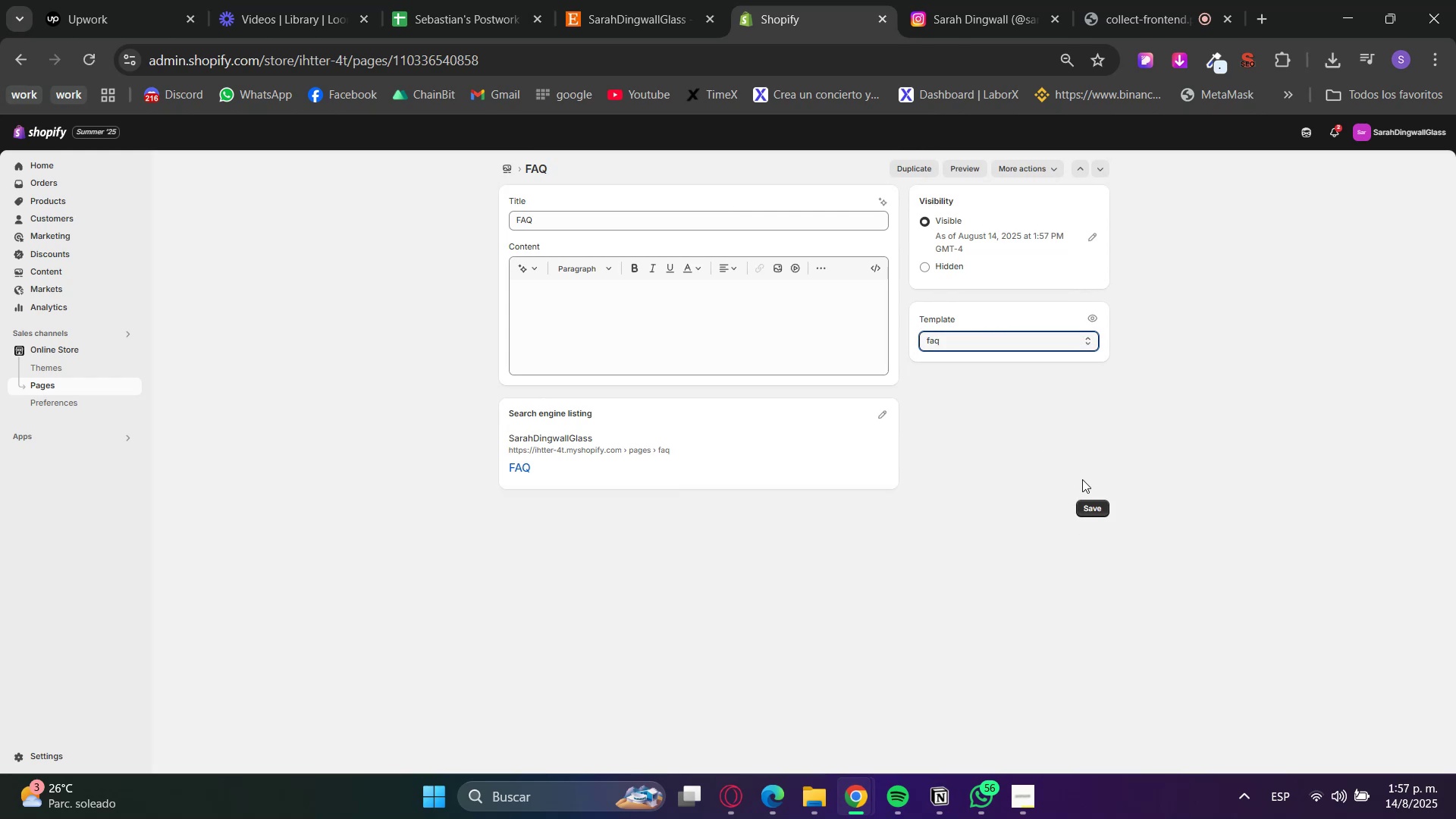 
double_click([1106, 501])
 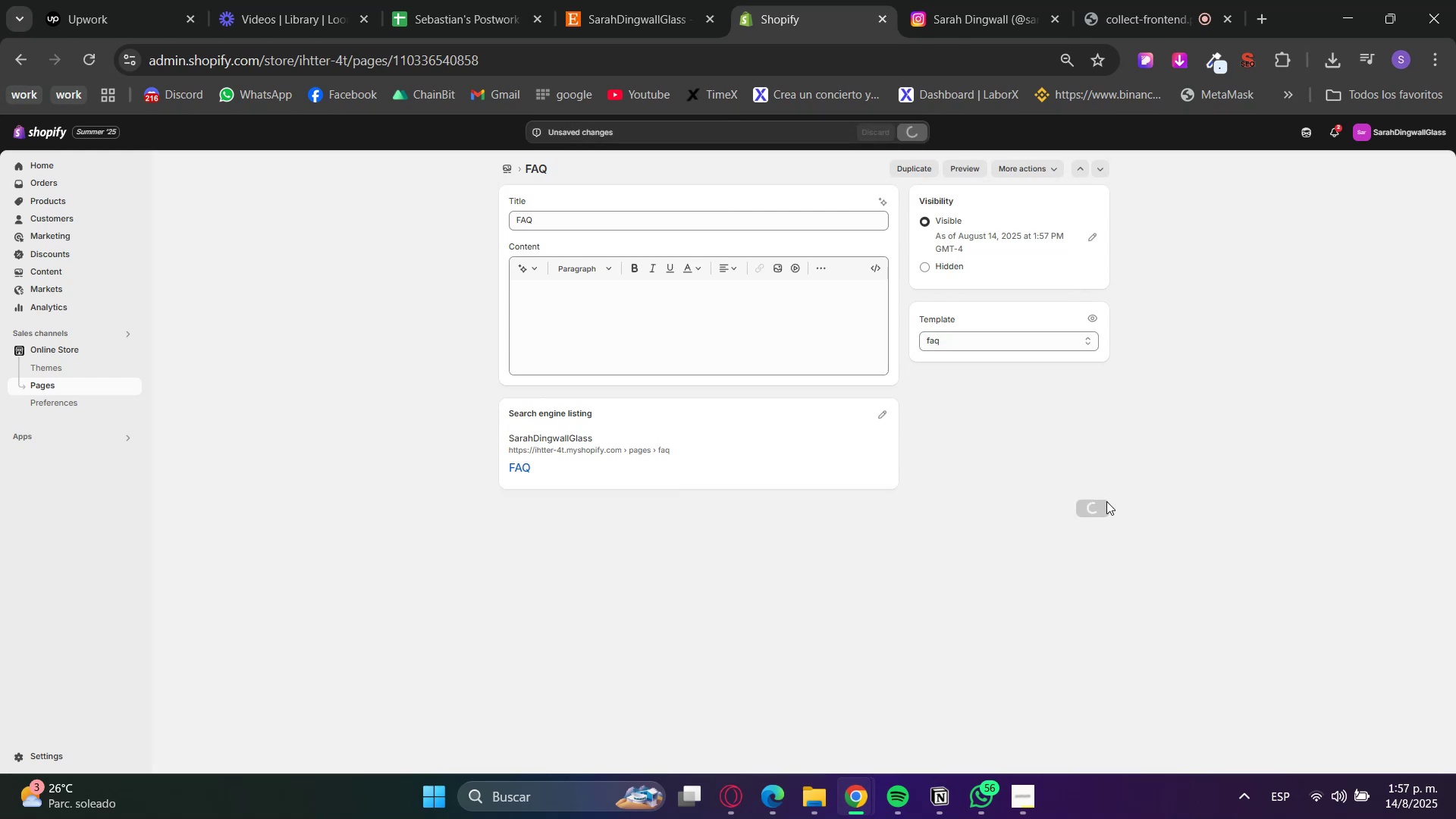 
triple_click([1106, 501])
 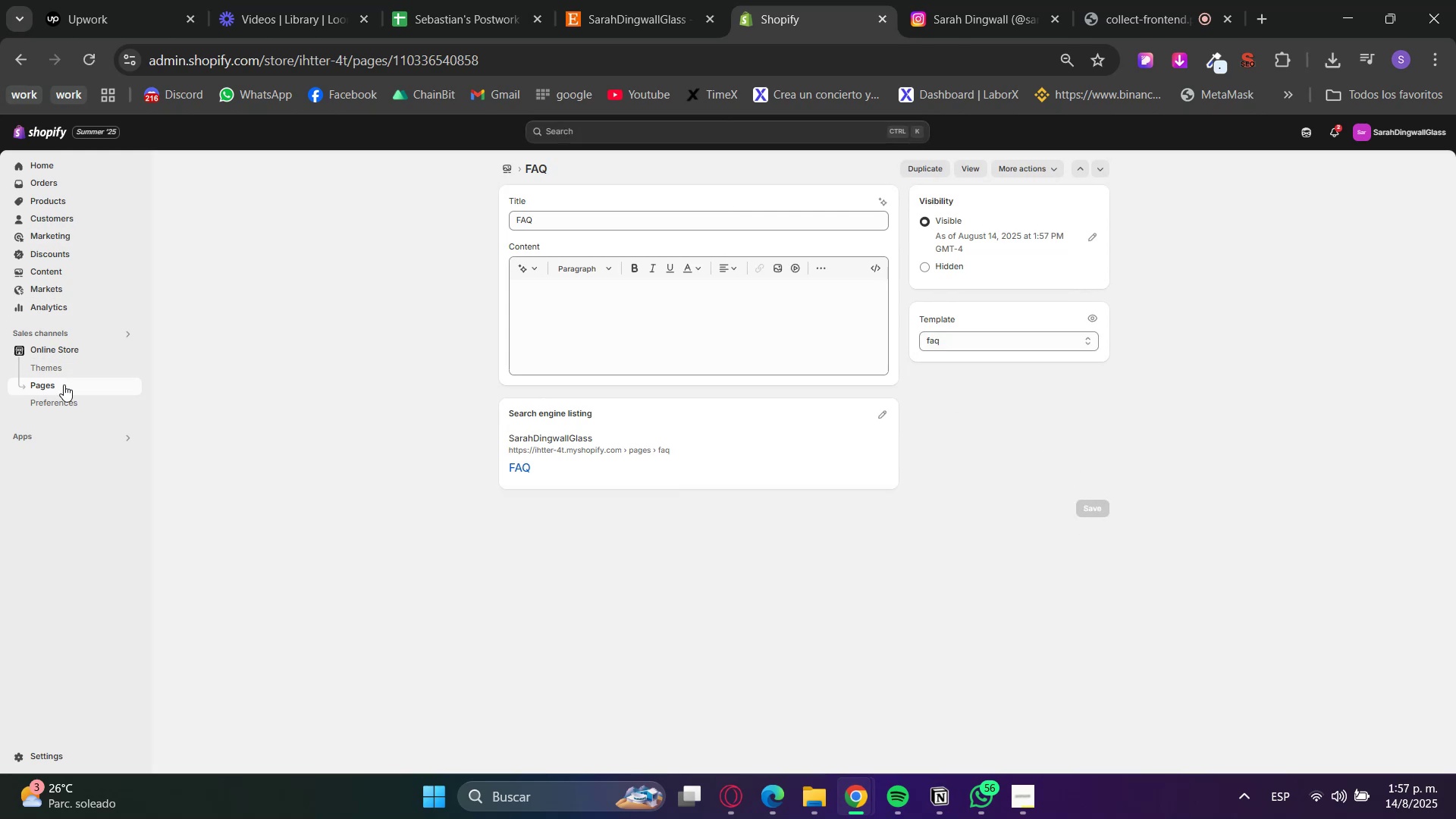 
mouse_move([70, 371])
 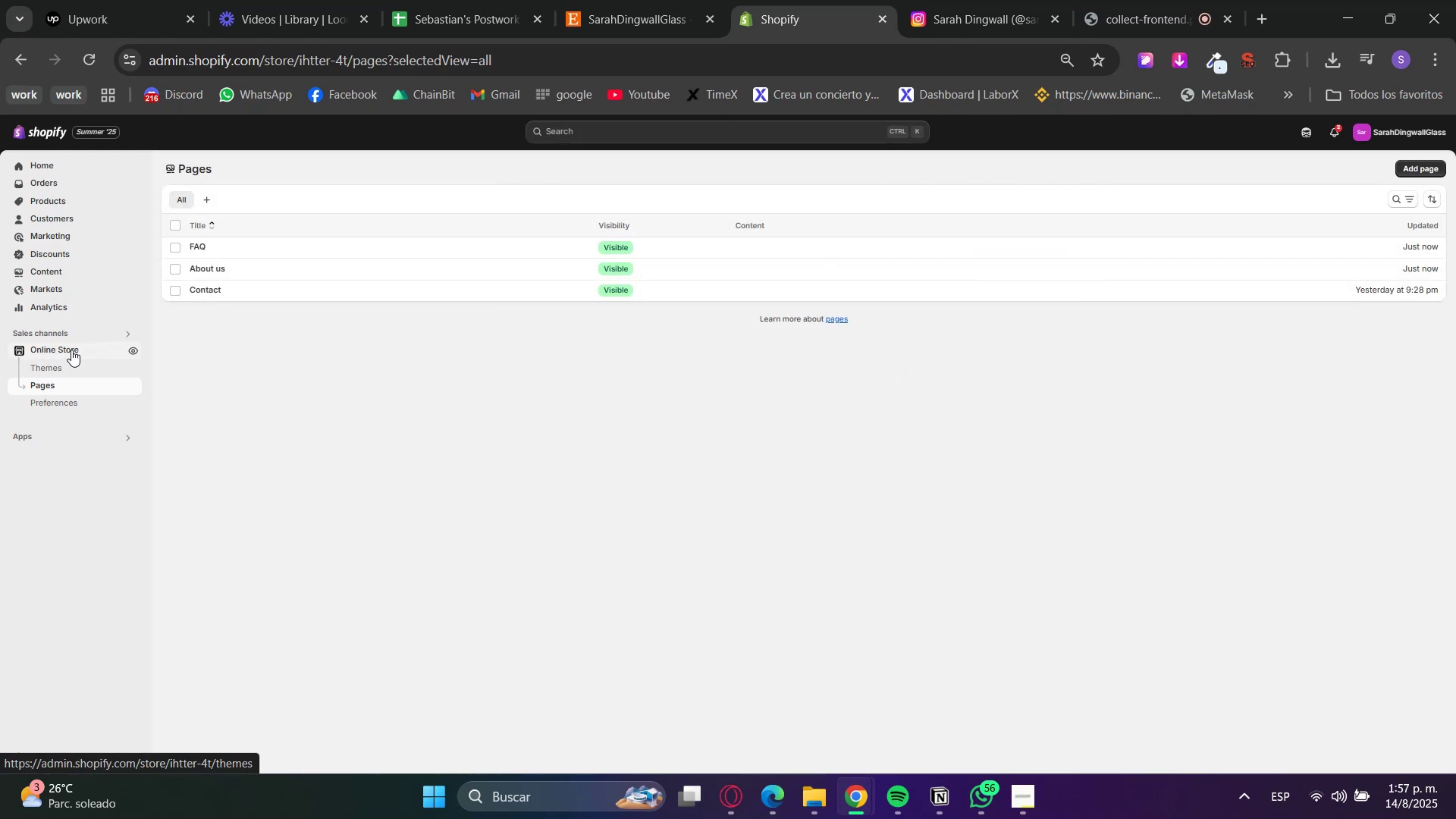 
left_click([71, 341])
 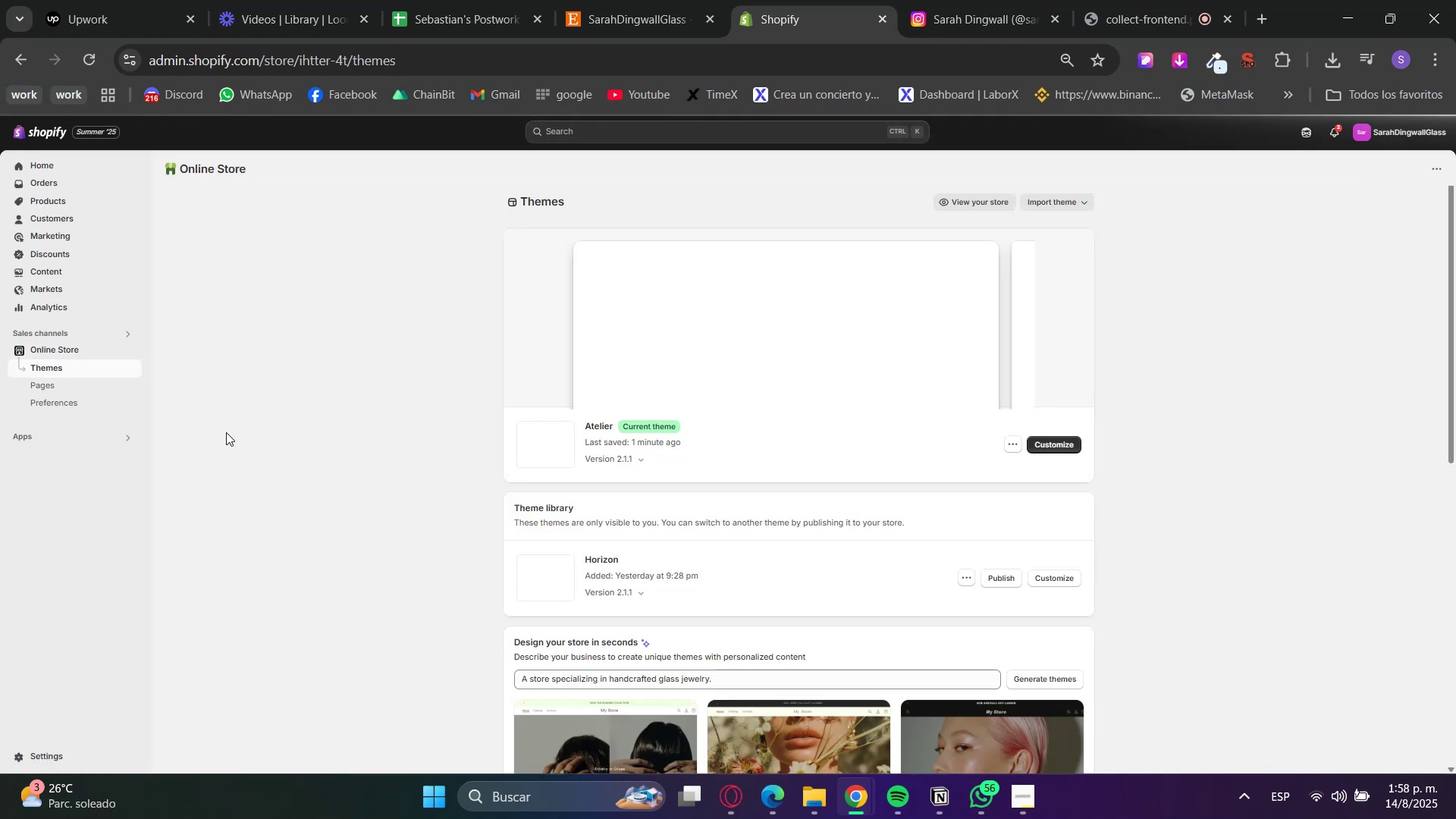 
wait(5.12)
 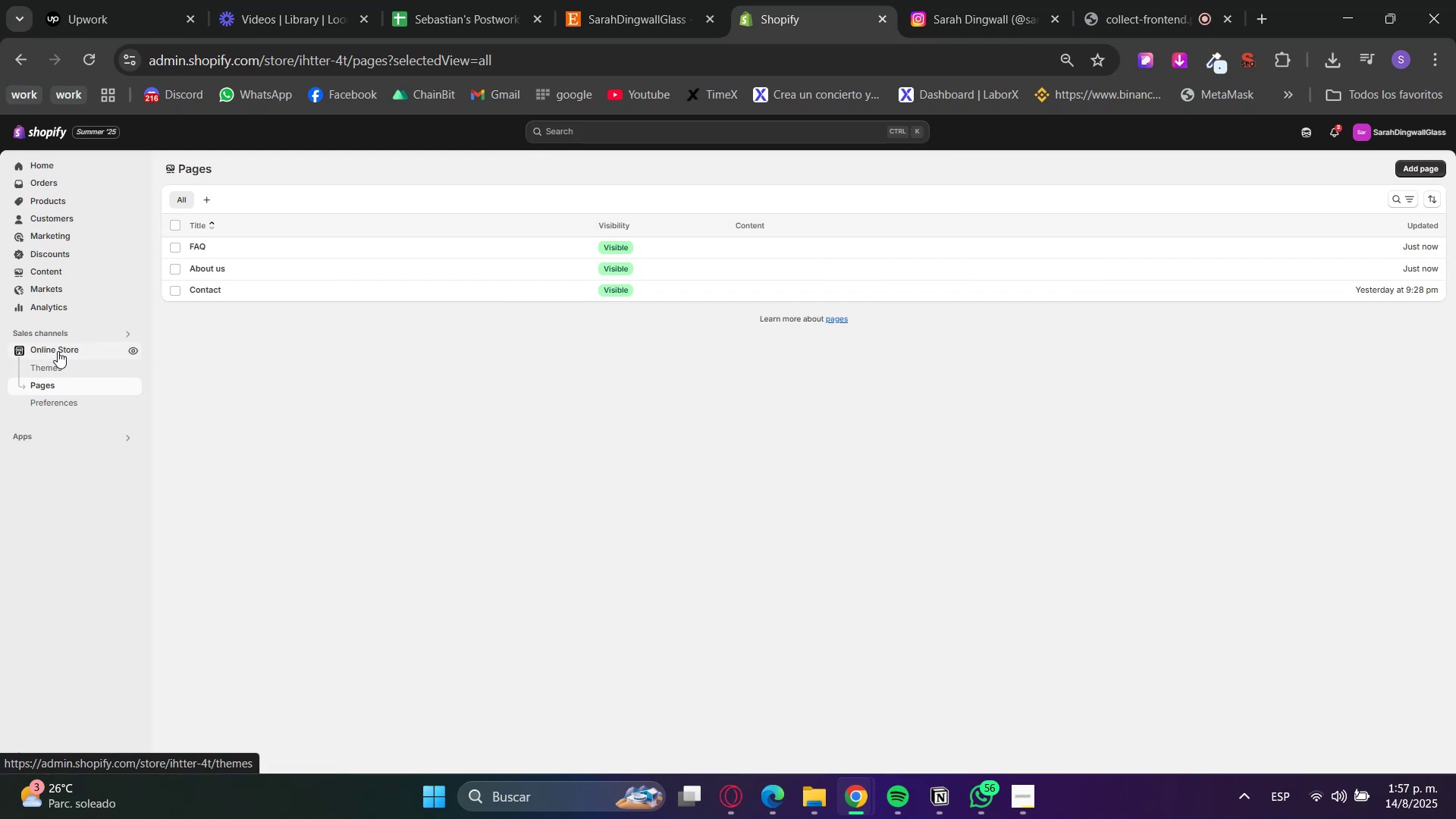 
left_click([1059, 486])
 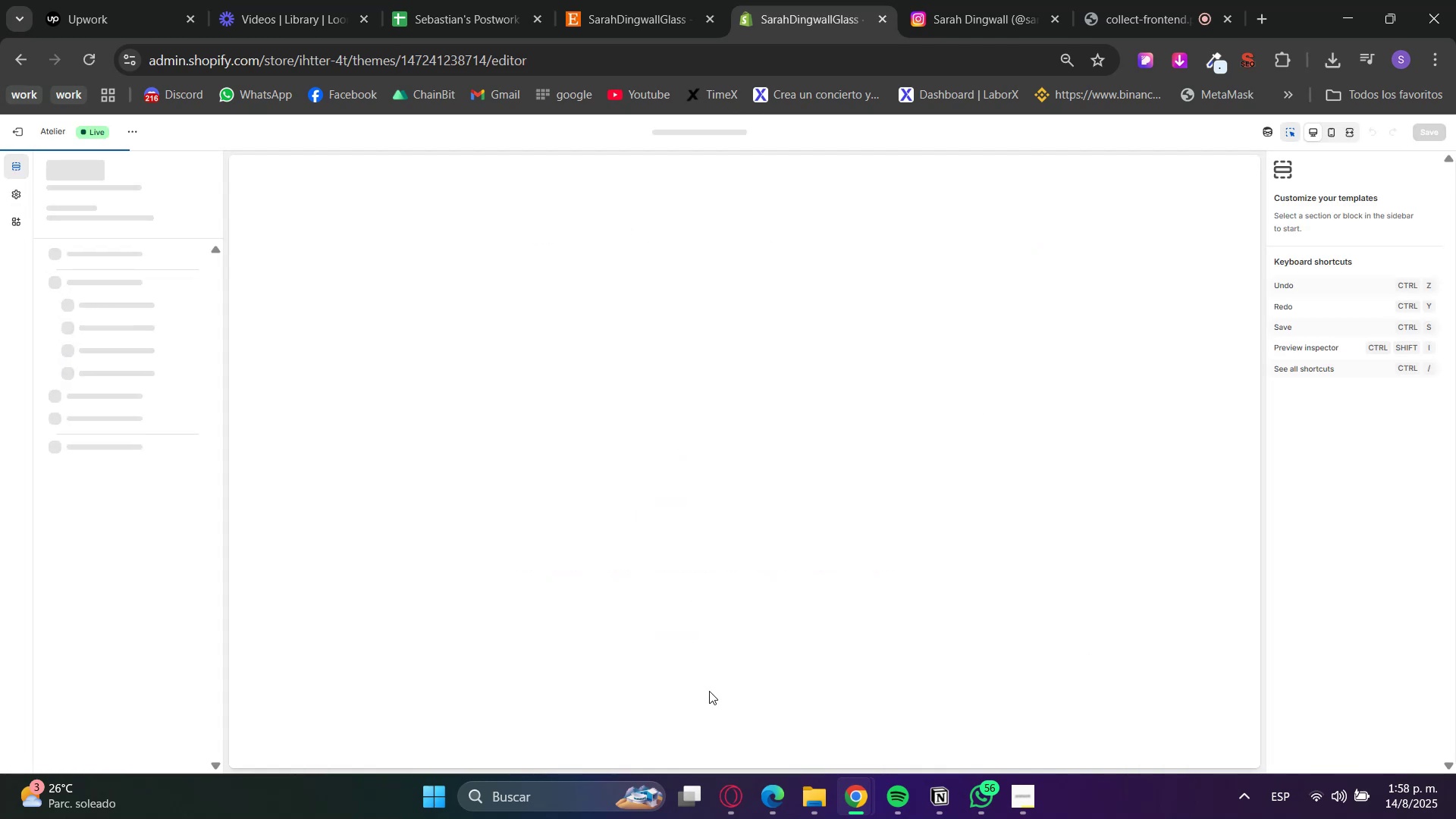 
left_click([730, 788])
 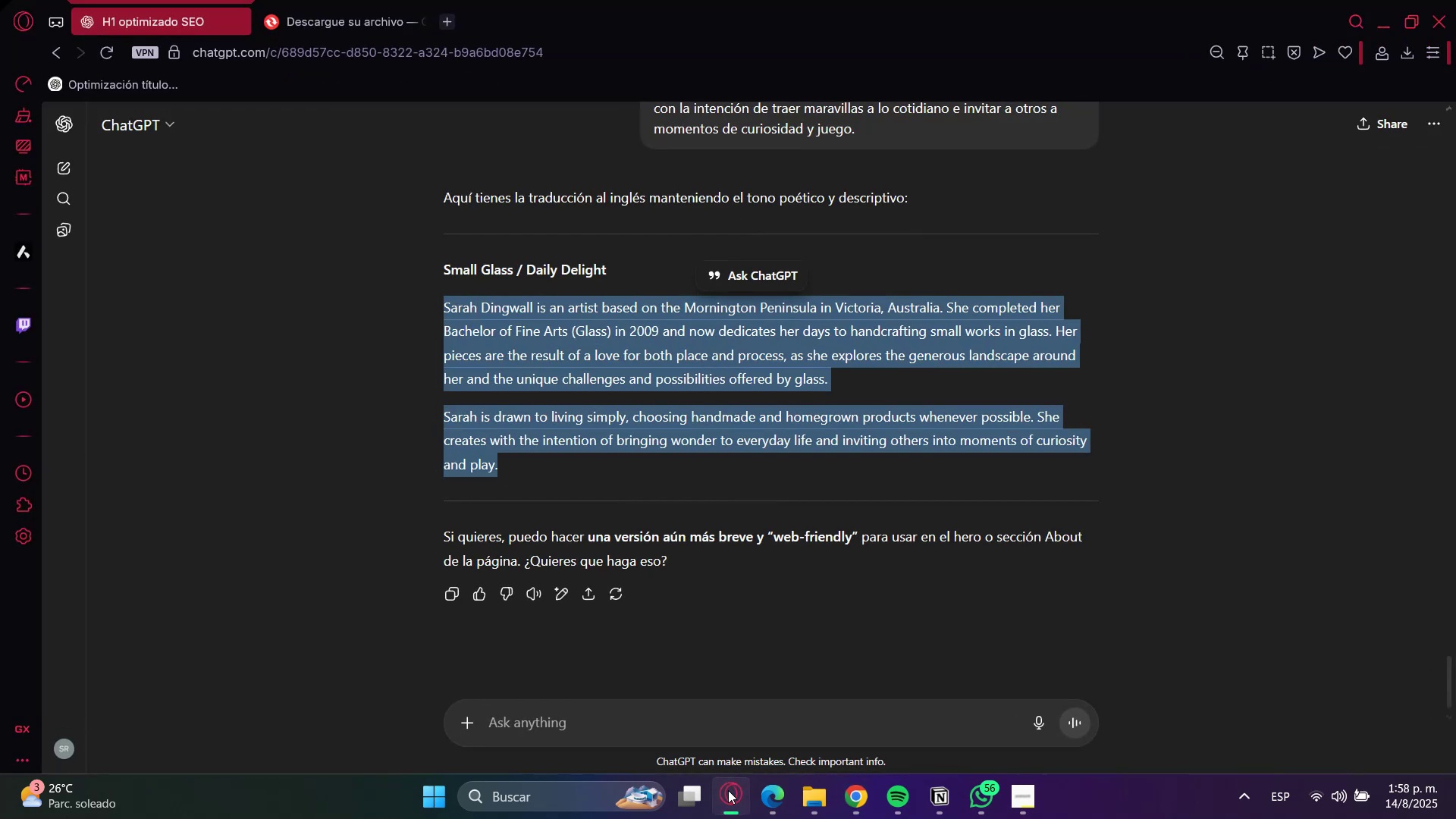 
scroll: coordinate [560, 561], scroll_direction: up, amount: 10.0
 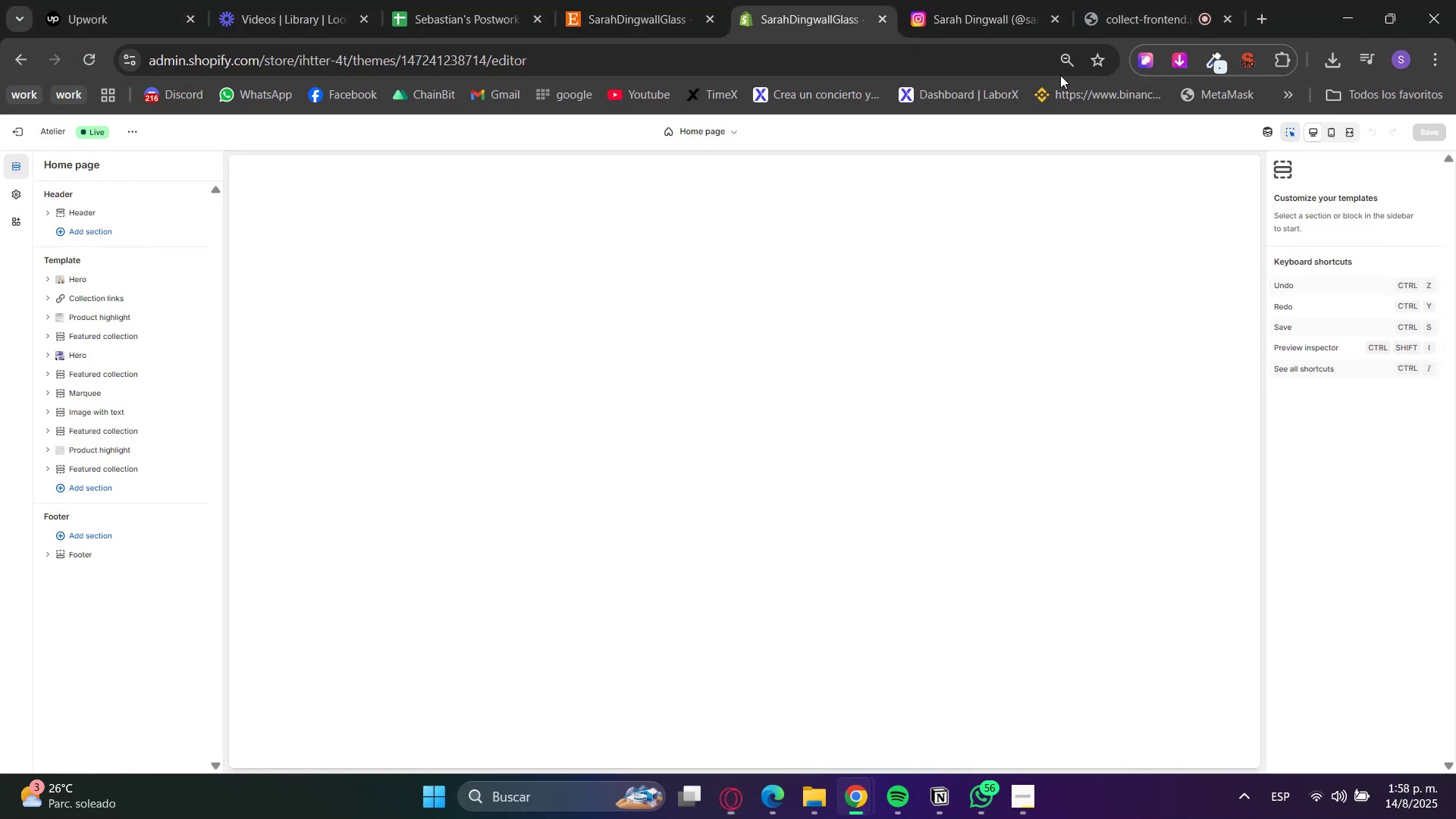 
double_click([694, 127])
 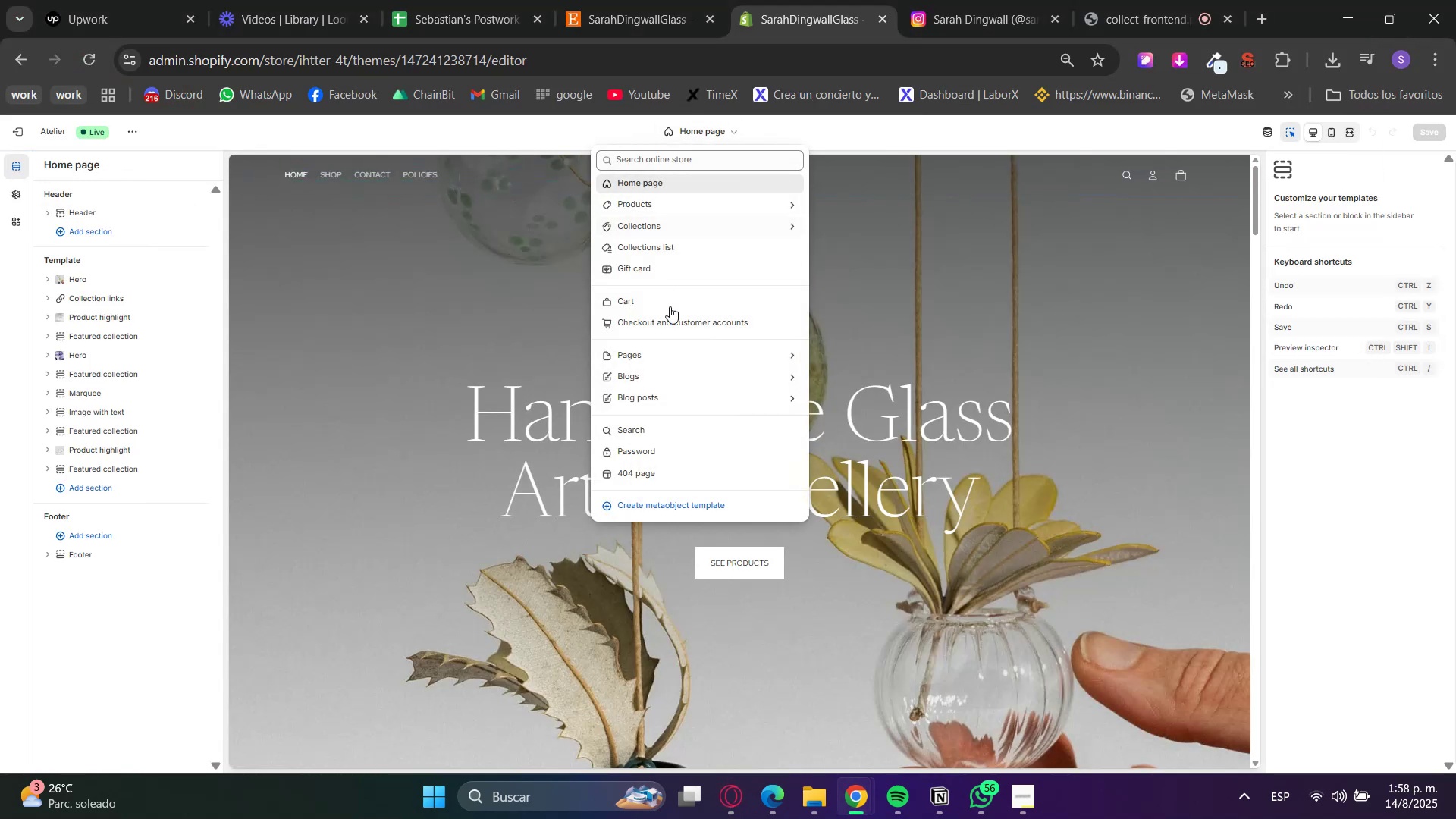 
left_click([642, 349])
 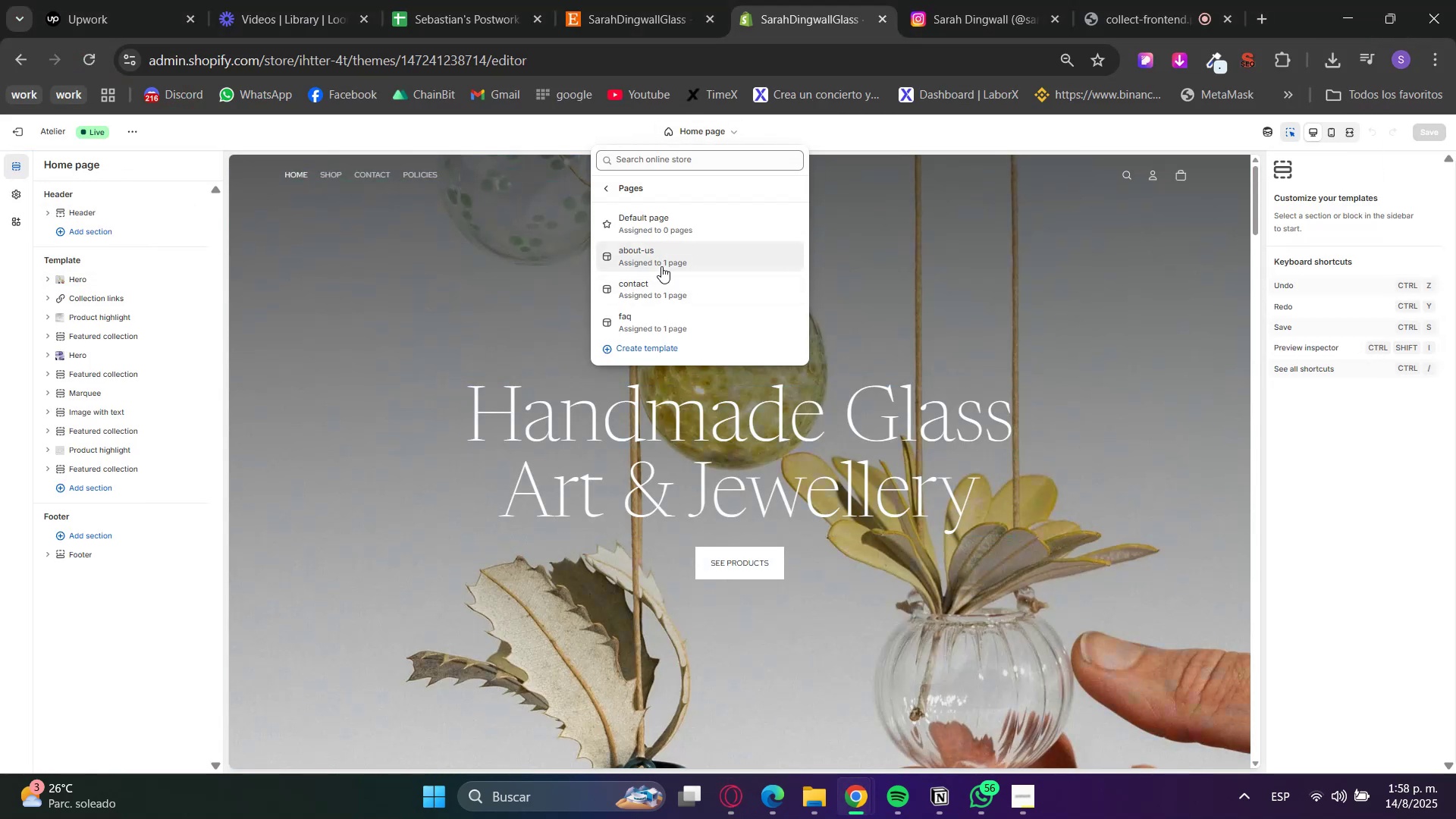 
left_click([660, 266])
 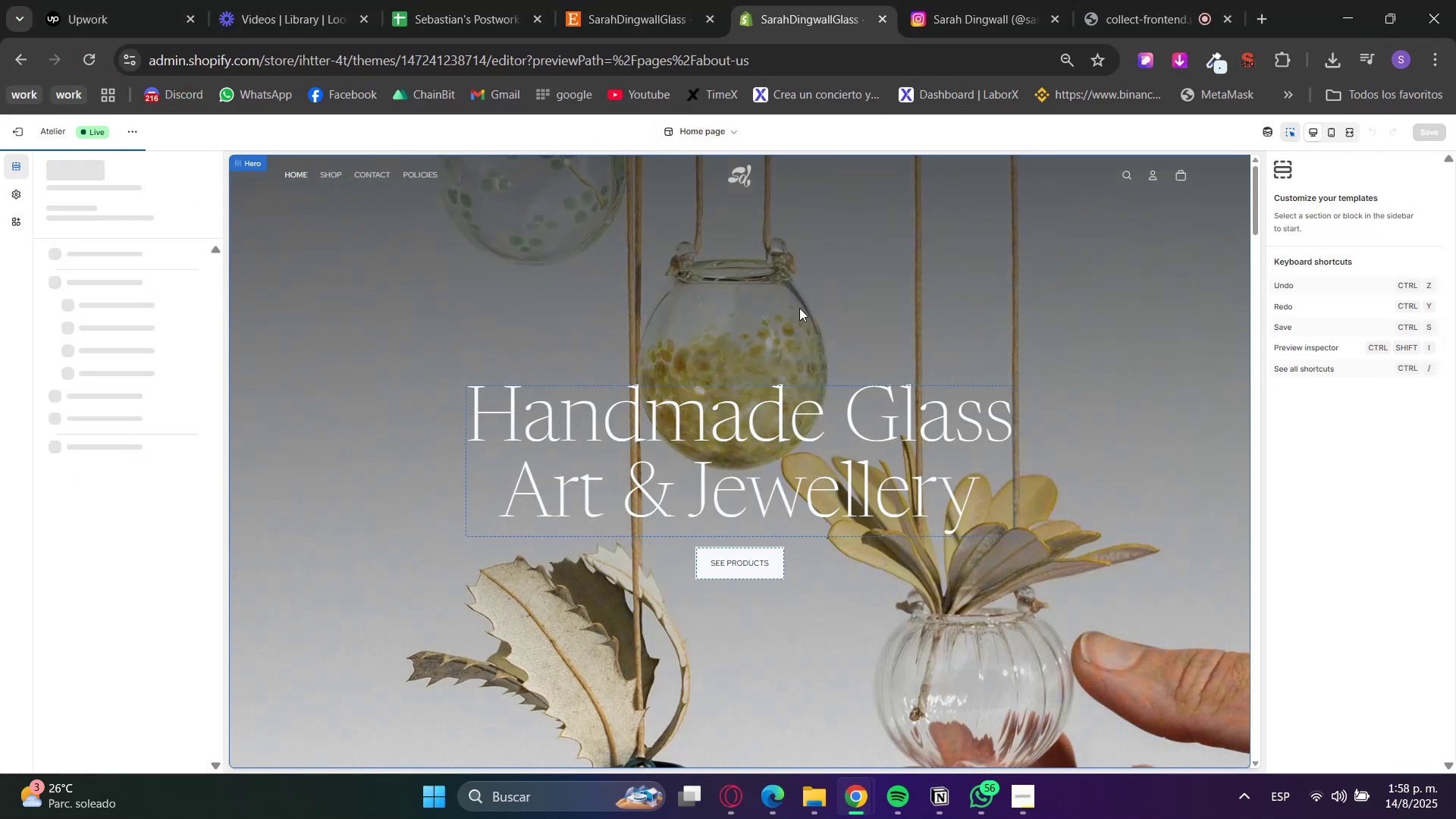 
left_click([720, 129])
 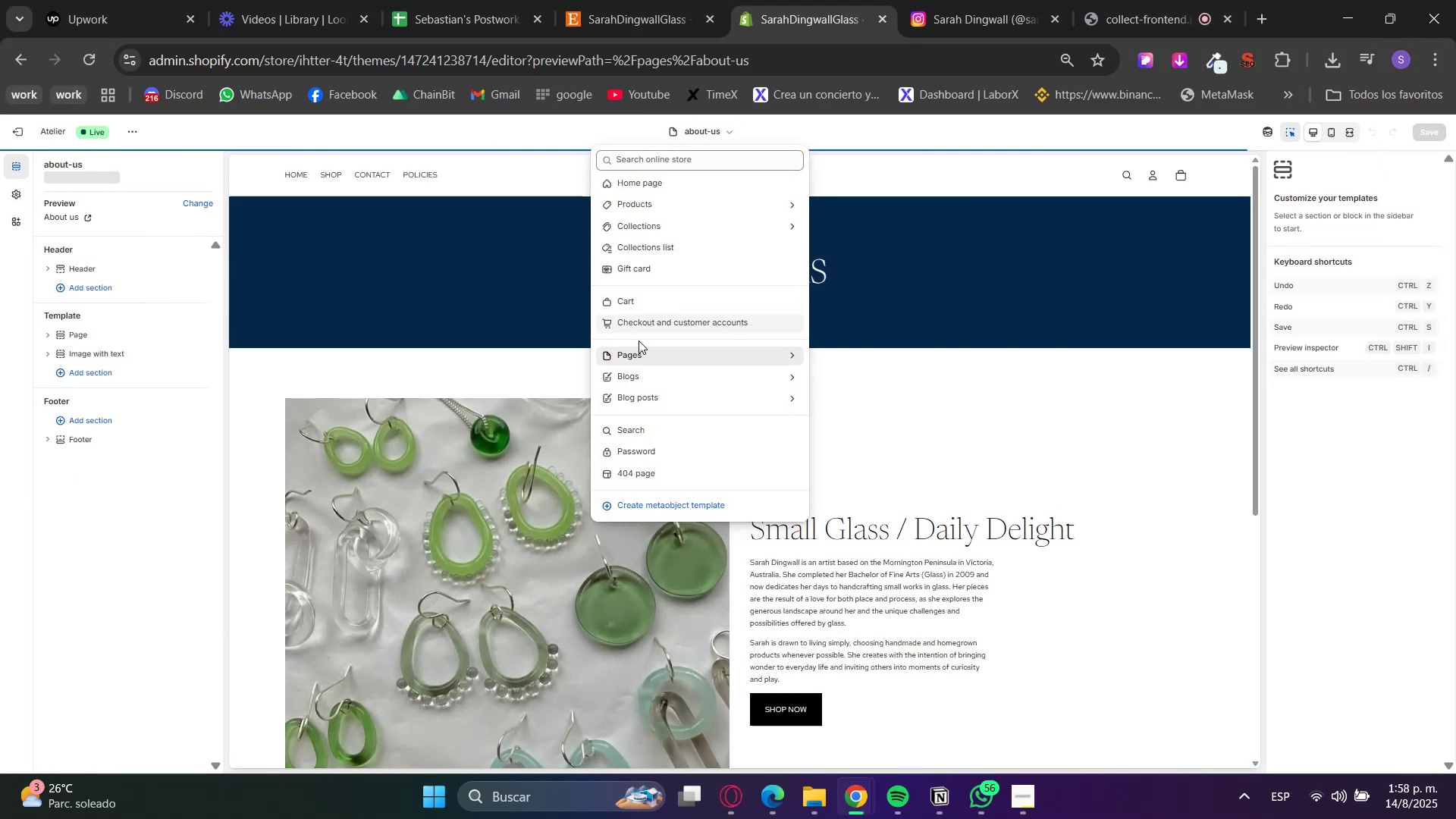 
left_click([642, 351])
 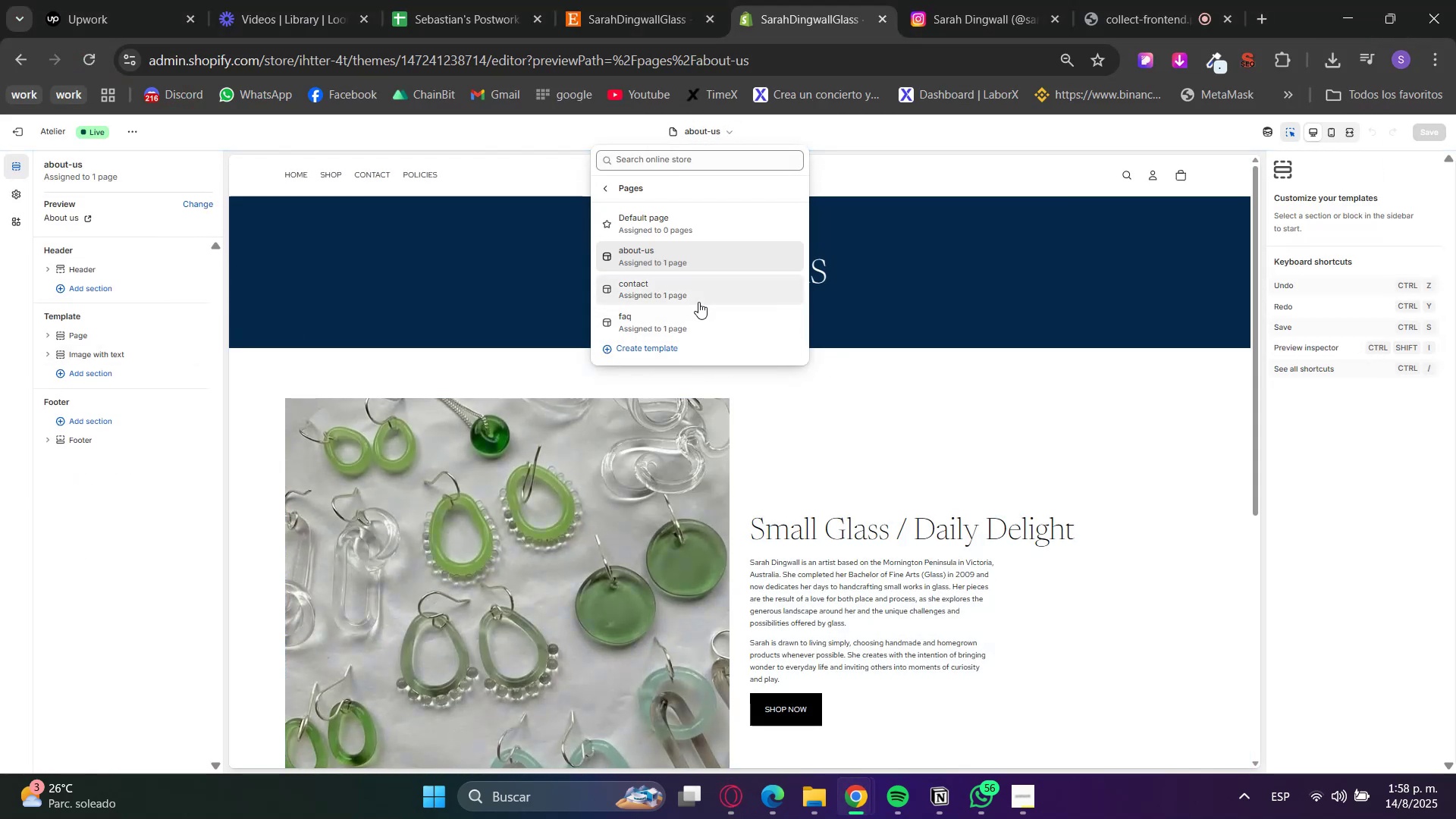 
left_click([704, 322])
 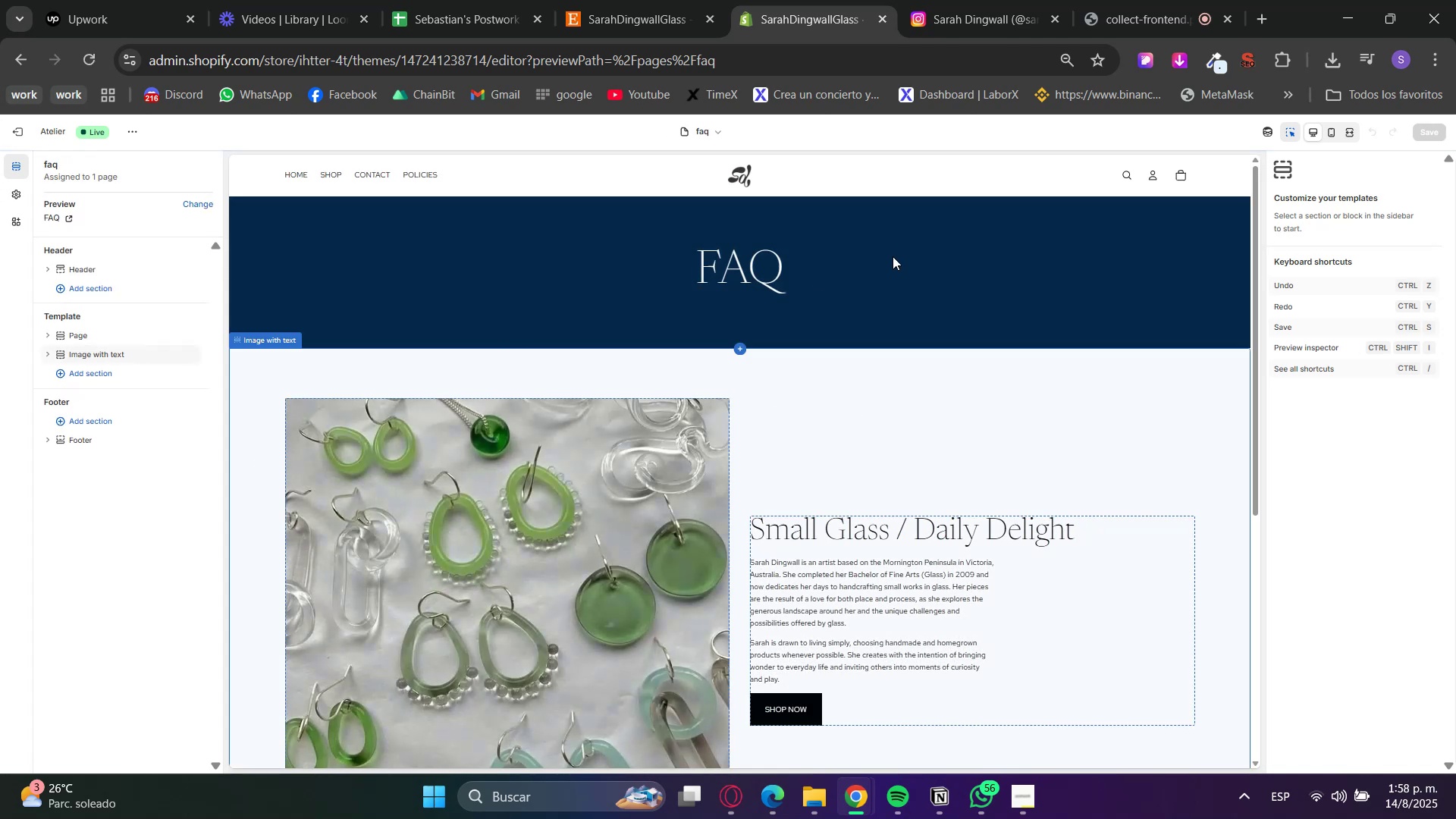 
left_click([1044, 379])
 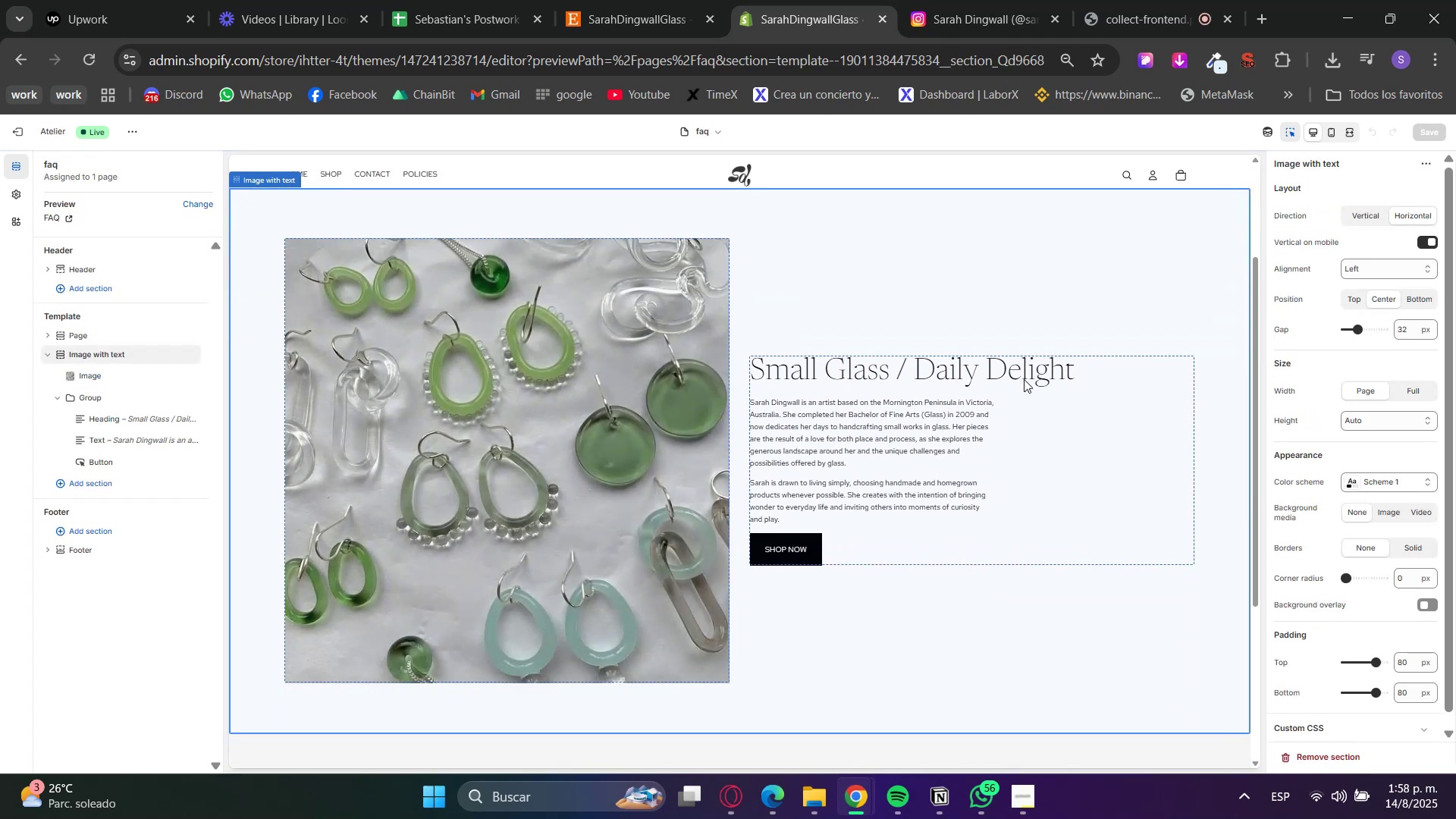 
right_click([1099, 268])
 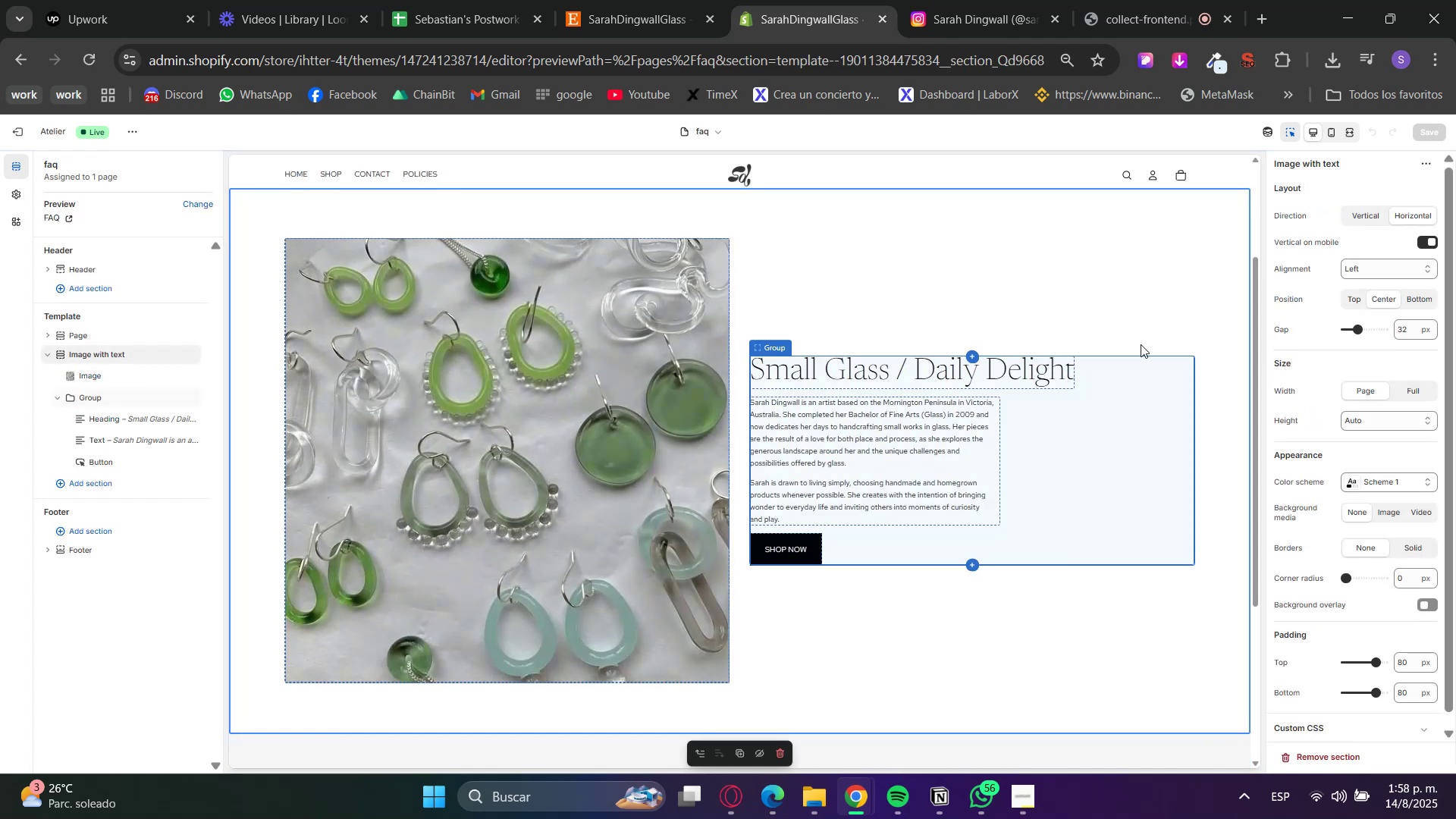 
right_click([1158, 197])
 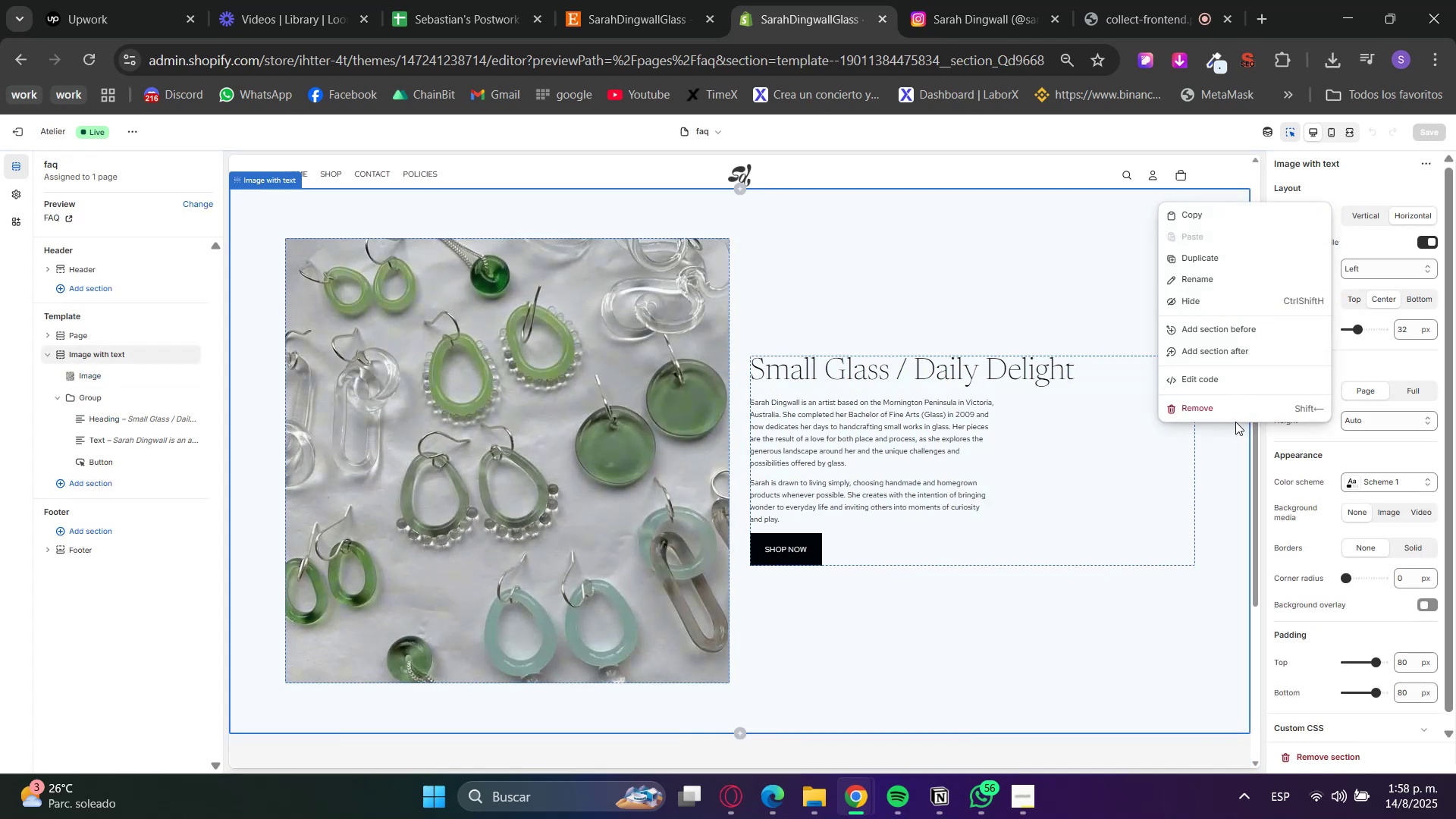 
left_click([1233, 400])
 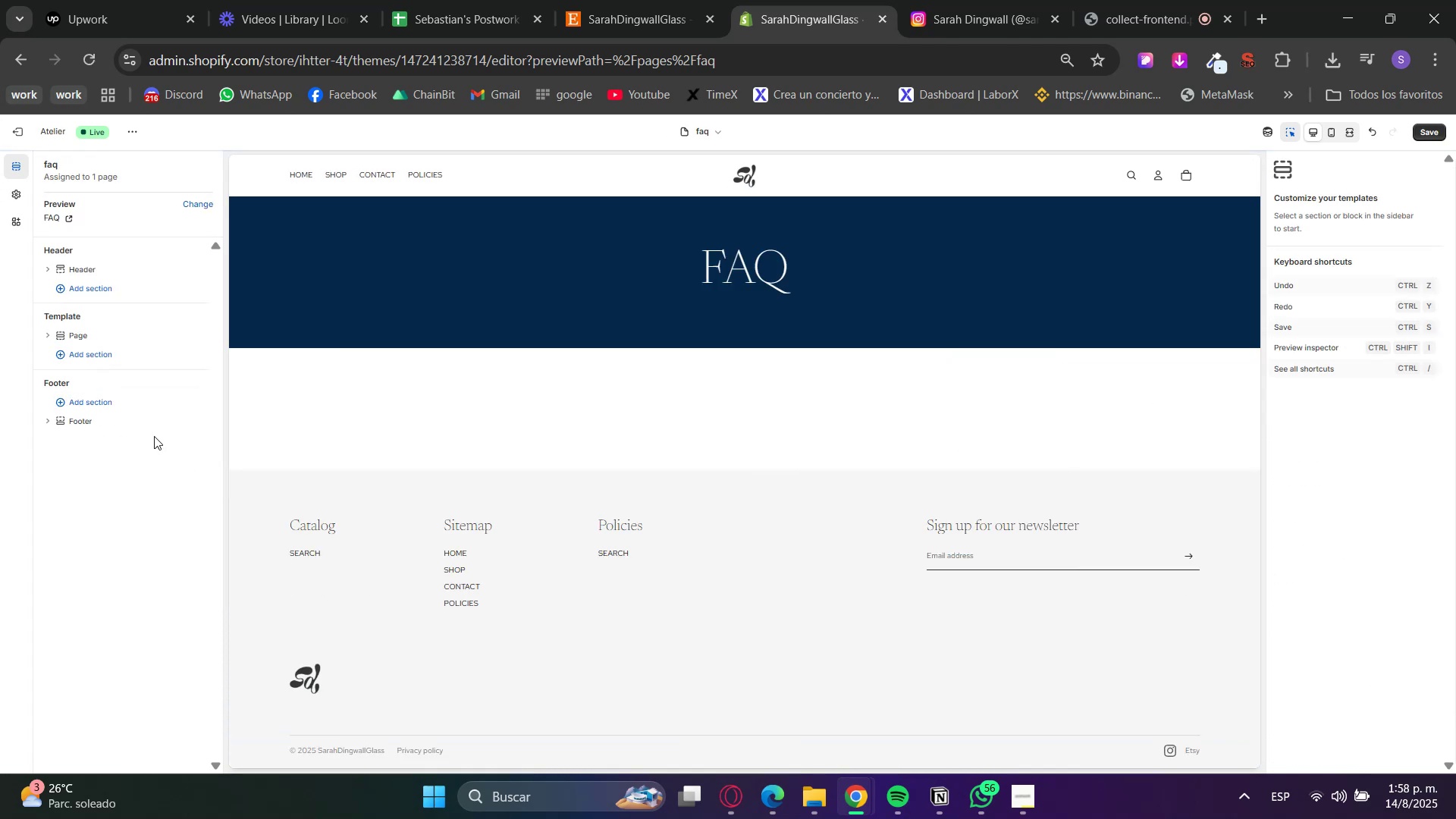 
left_click([117, 371])
 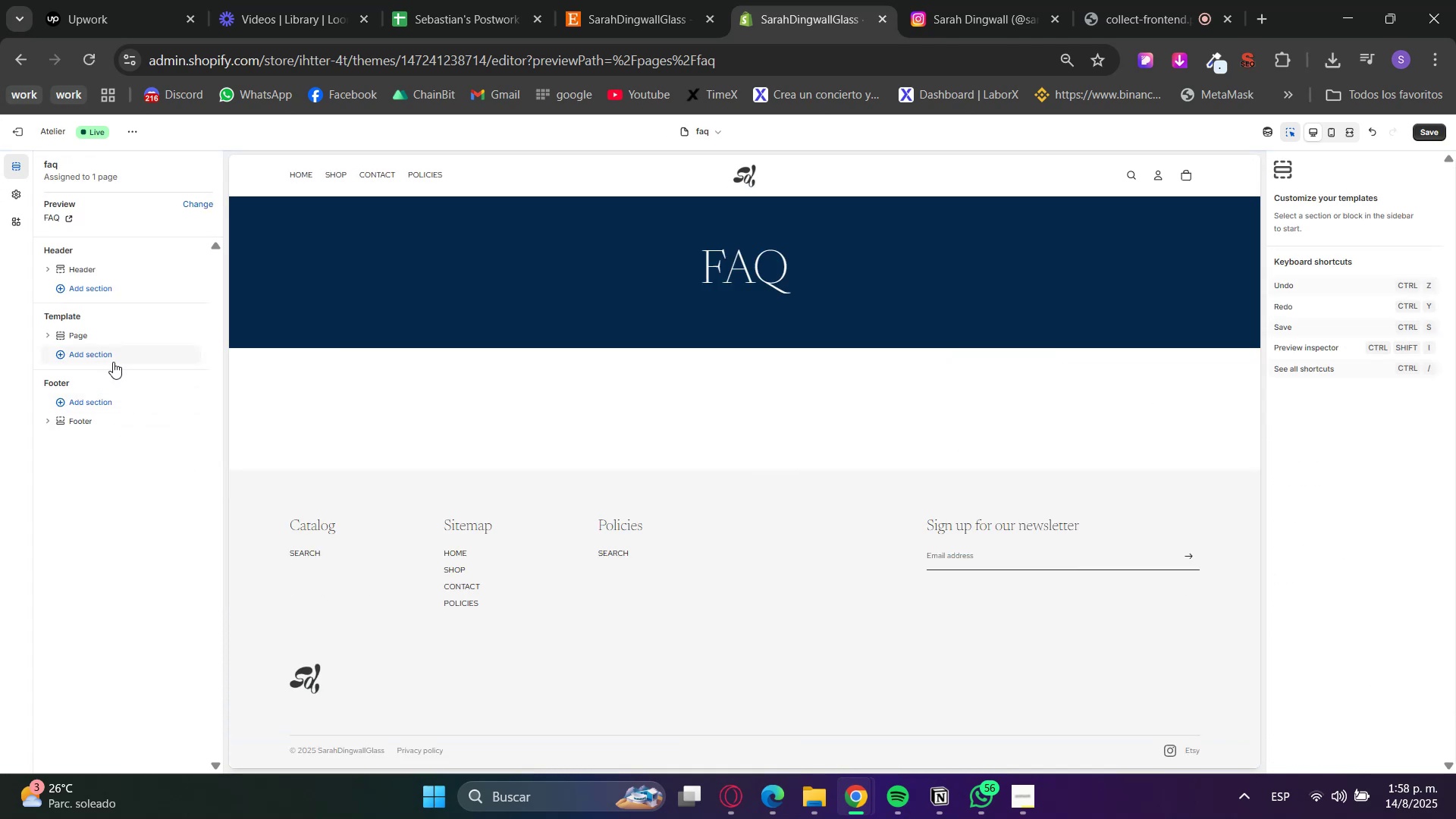 
double_click([113, 362])
 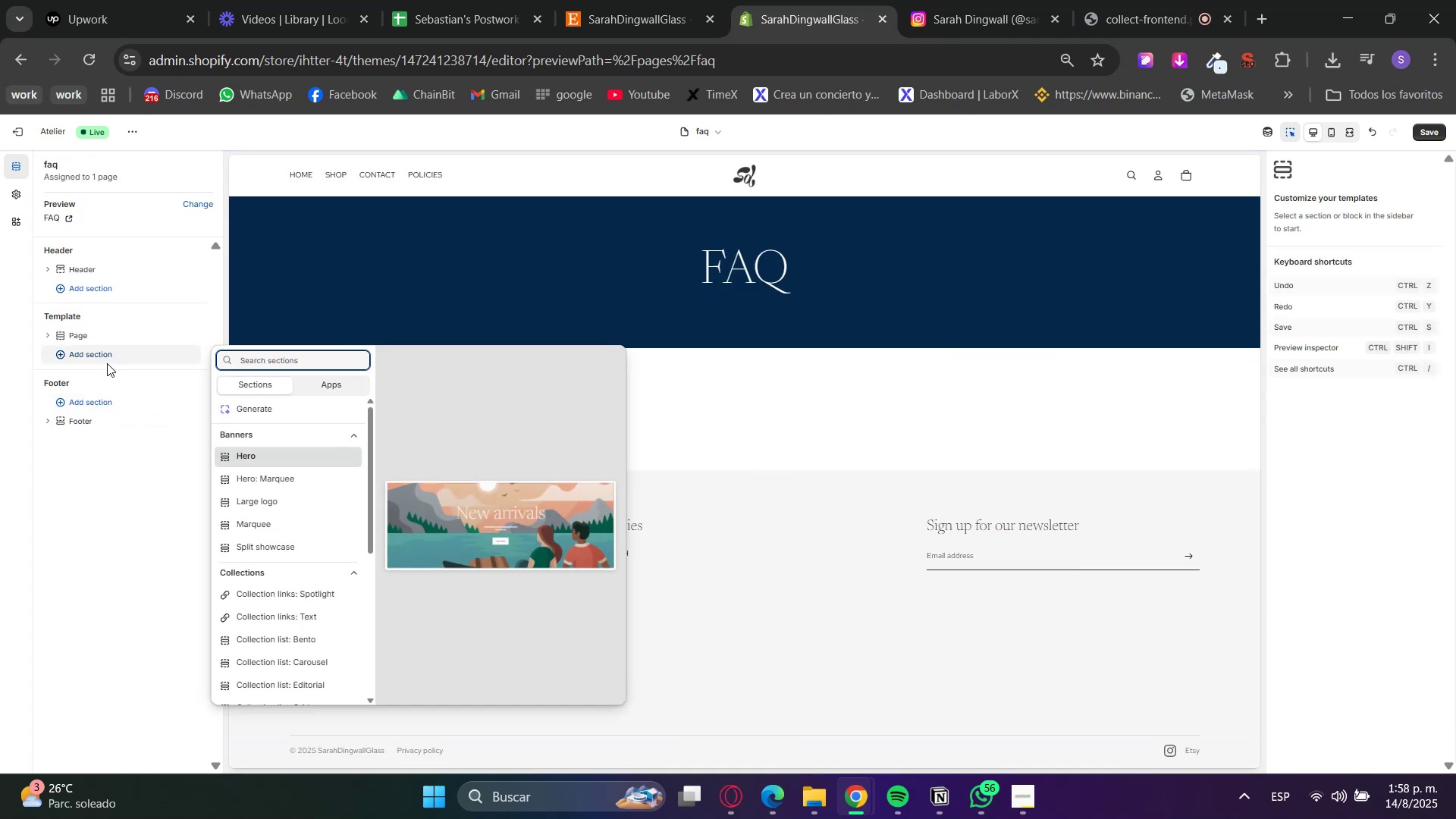 
key(F)
 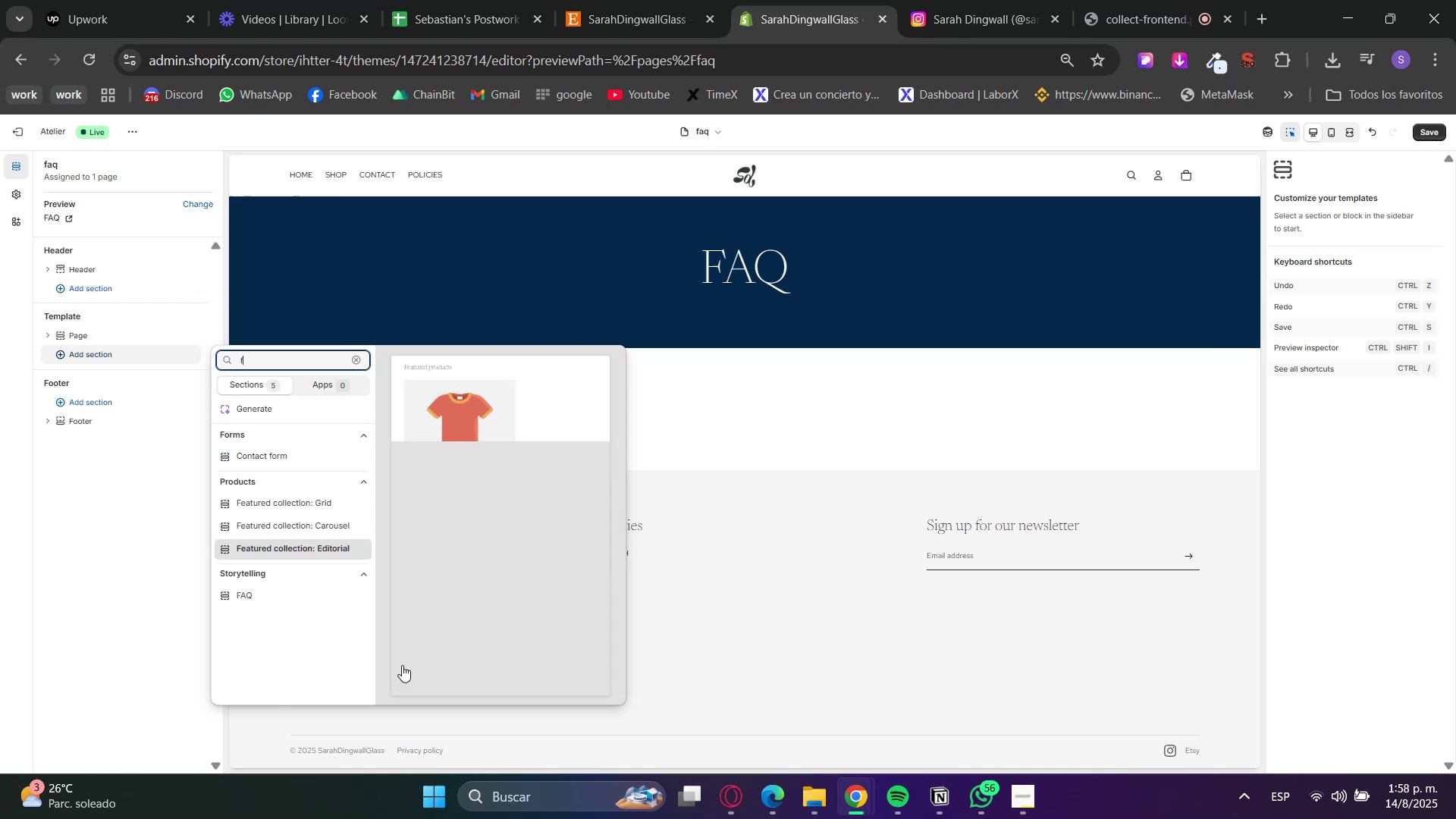 
left_click([293, 599])
 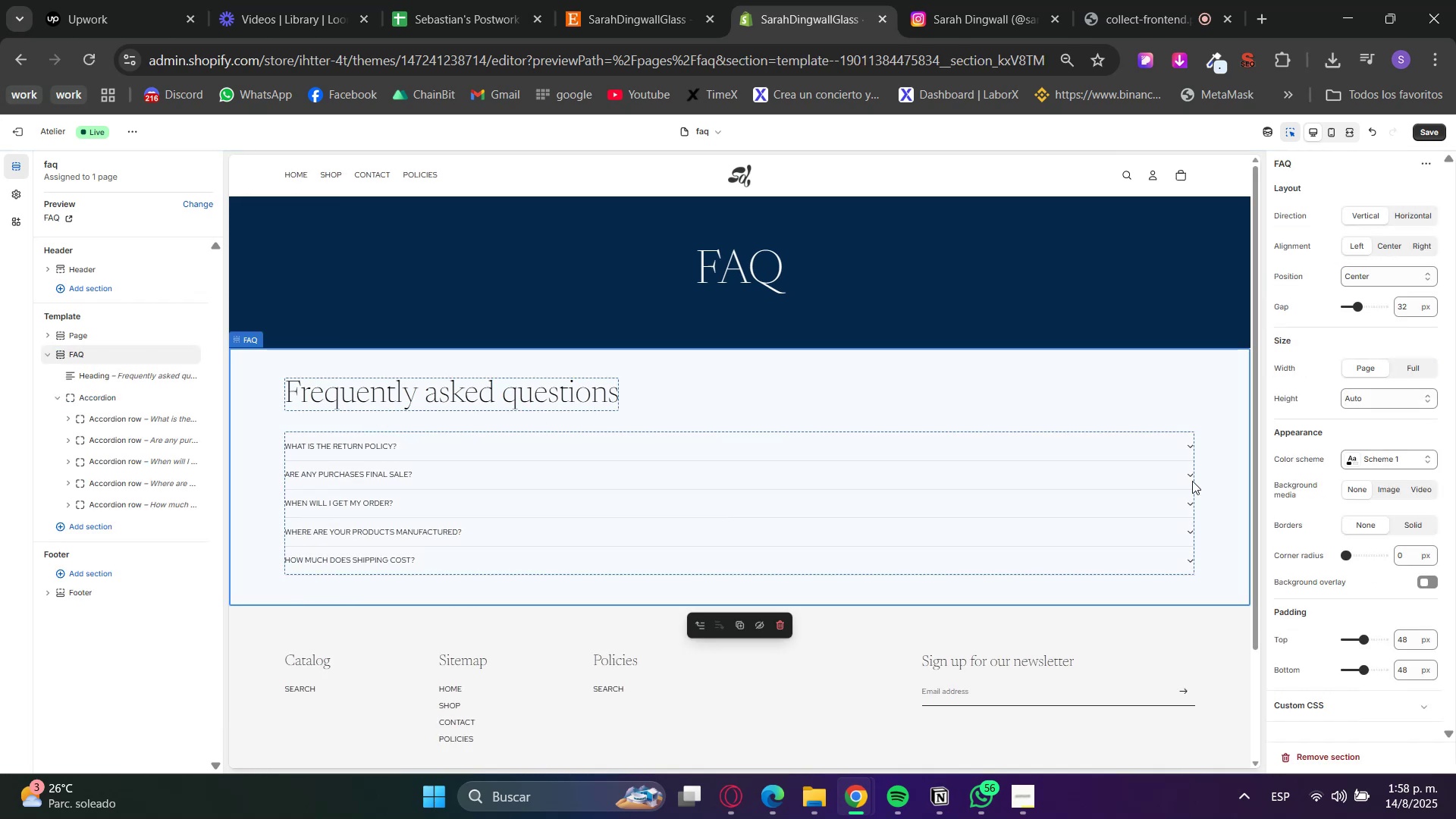 
double_click([1397, 650])
 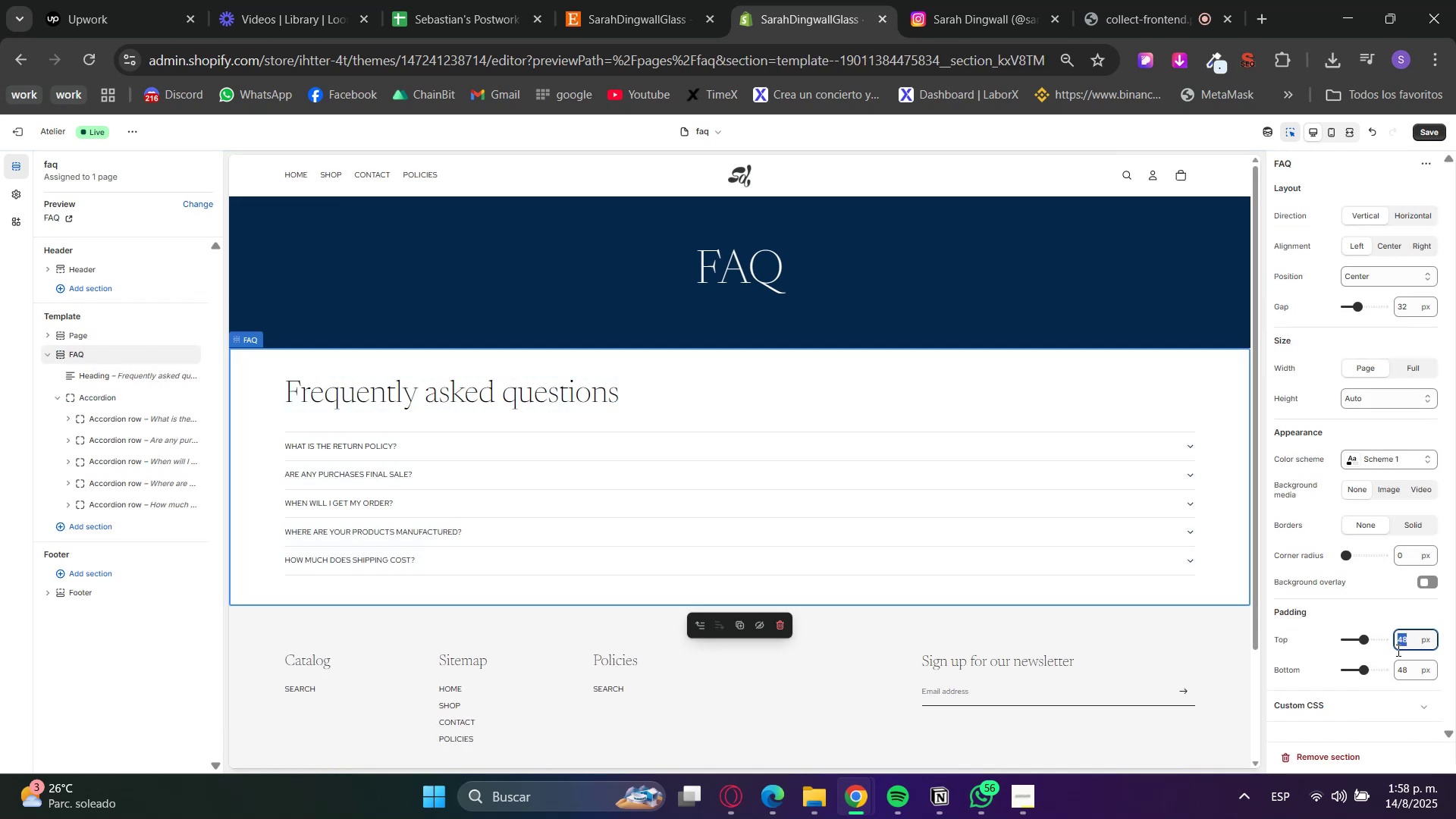 
key(Numpad8)
 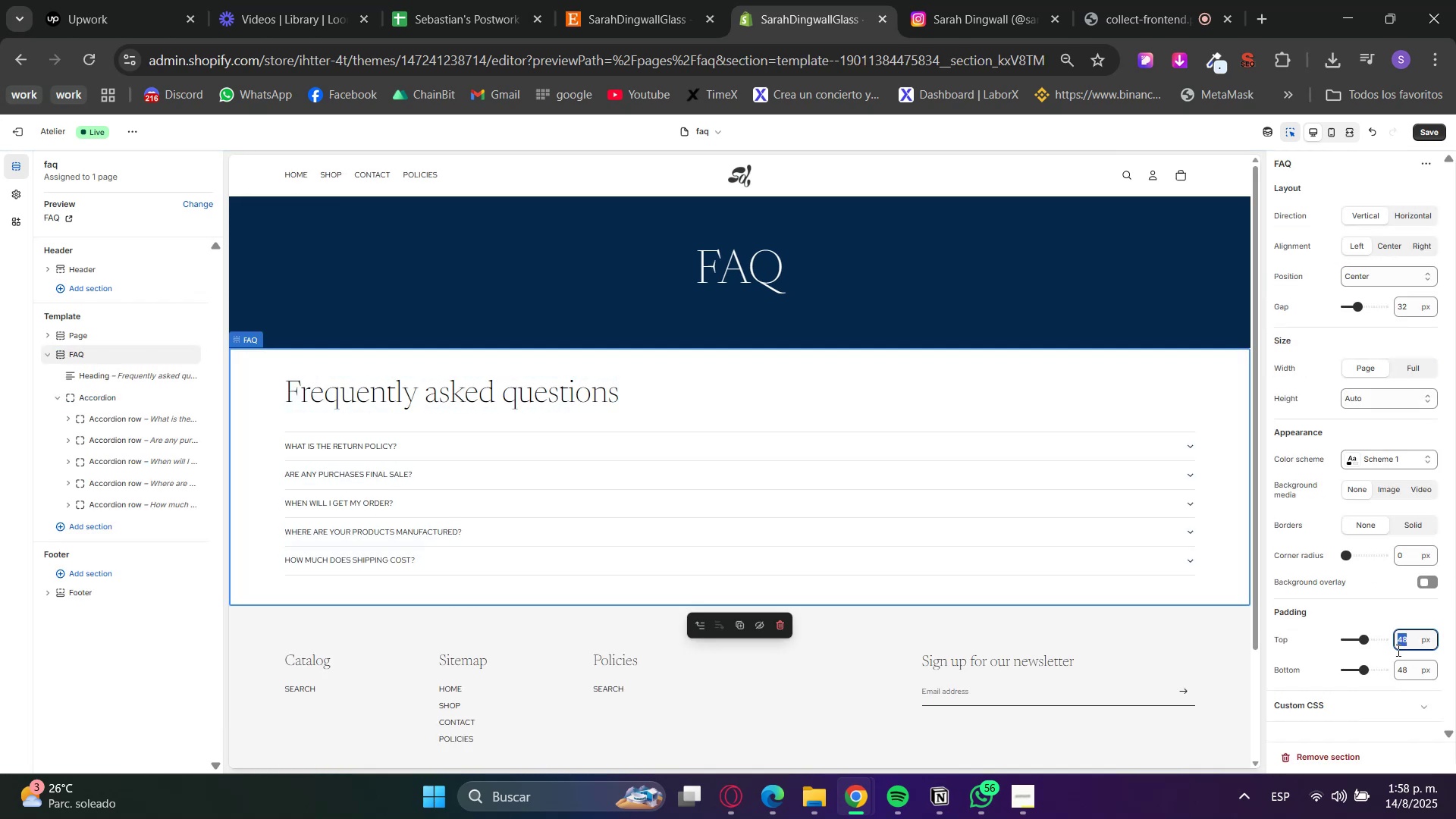 
key(Numpad0)
 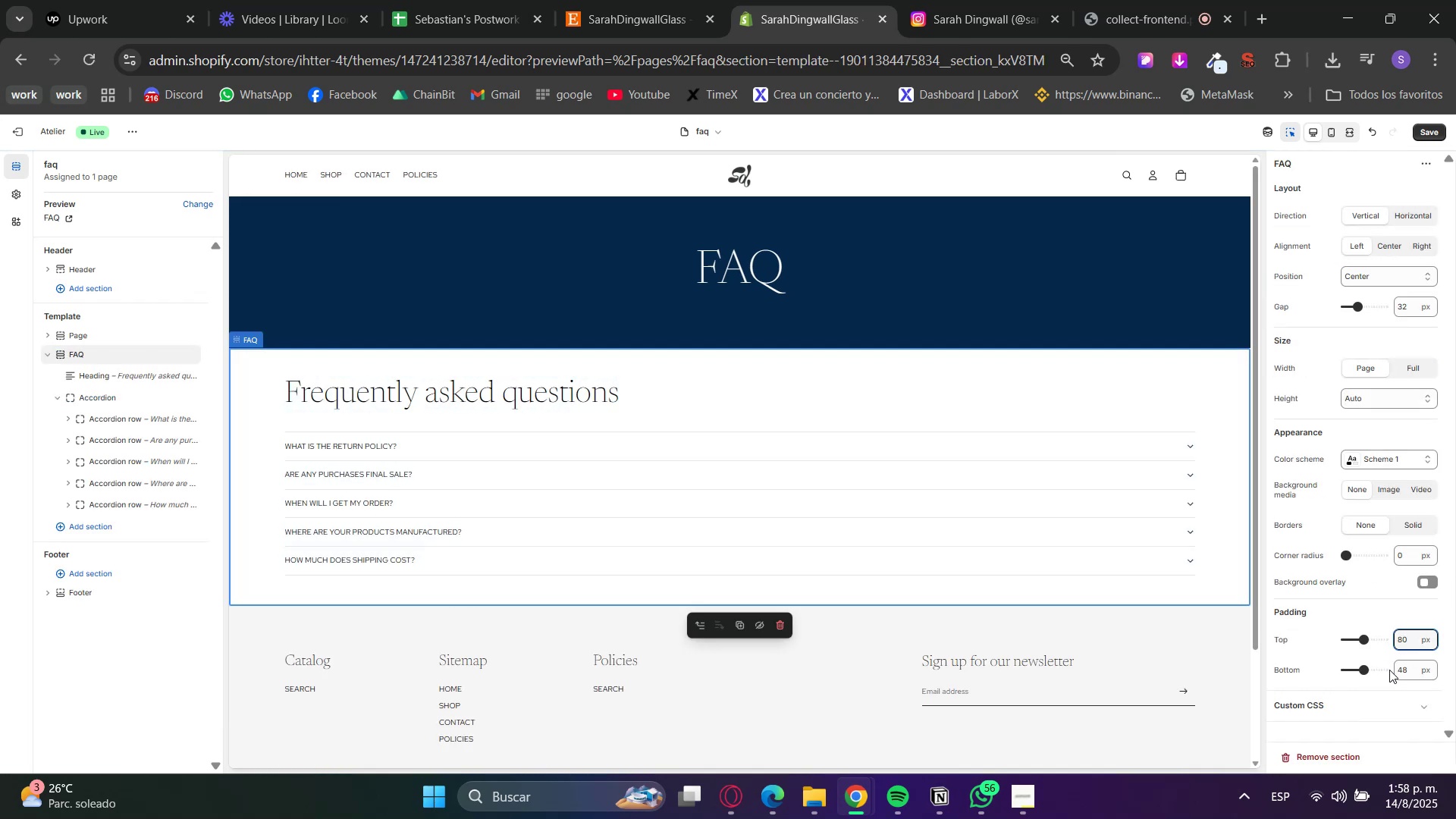 
double_click([1405, 661])
 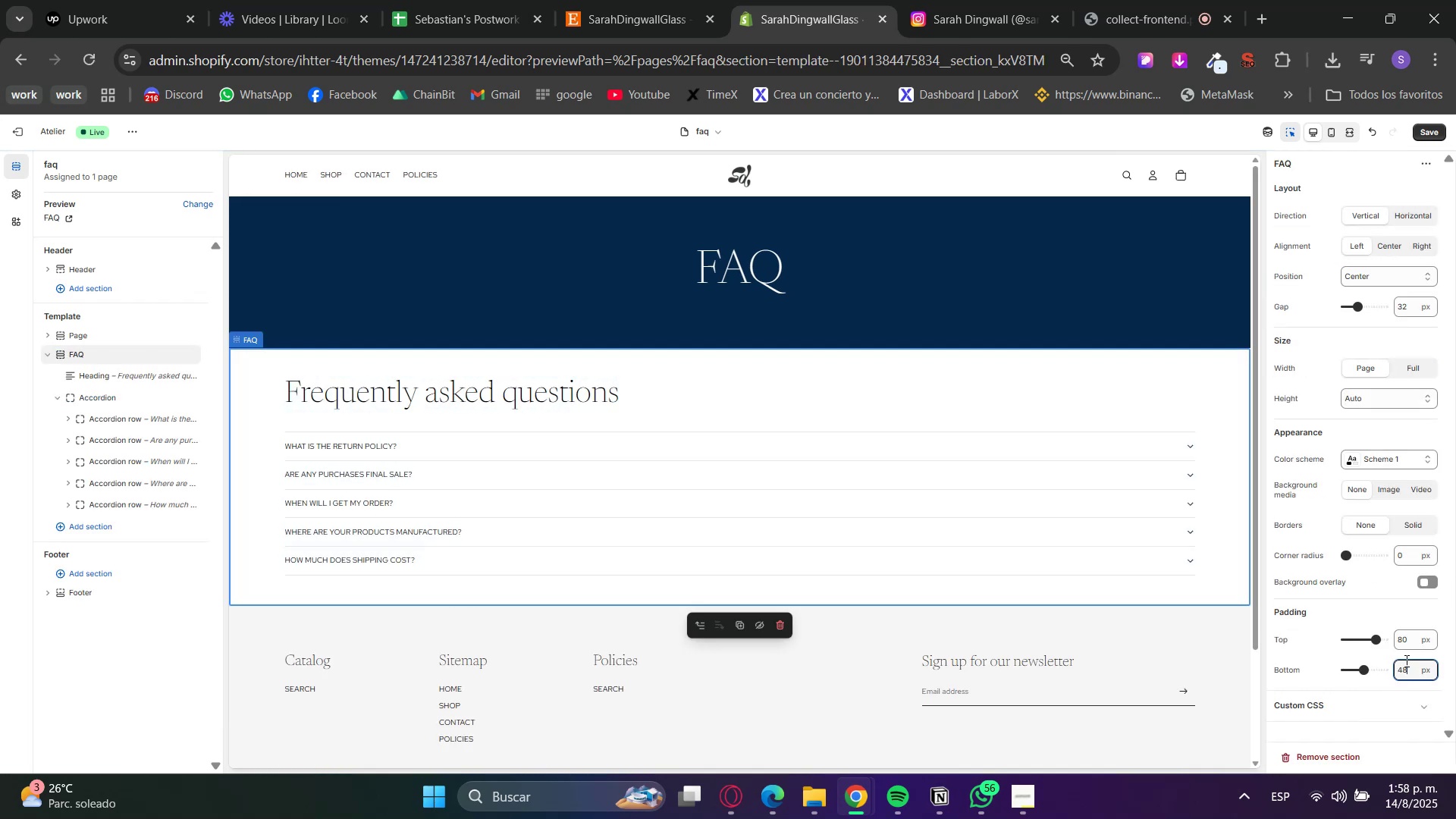 
triple_click([1405, 661])
 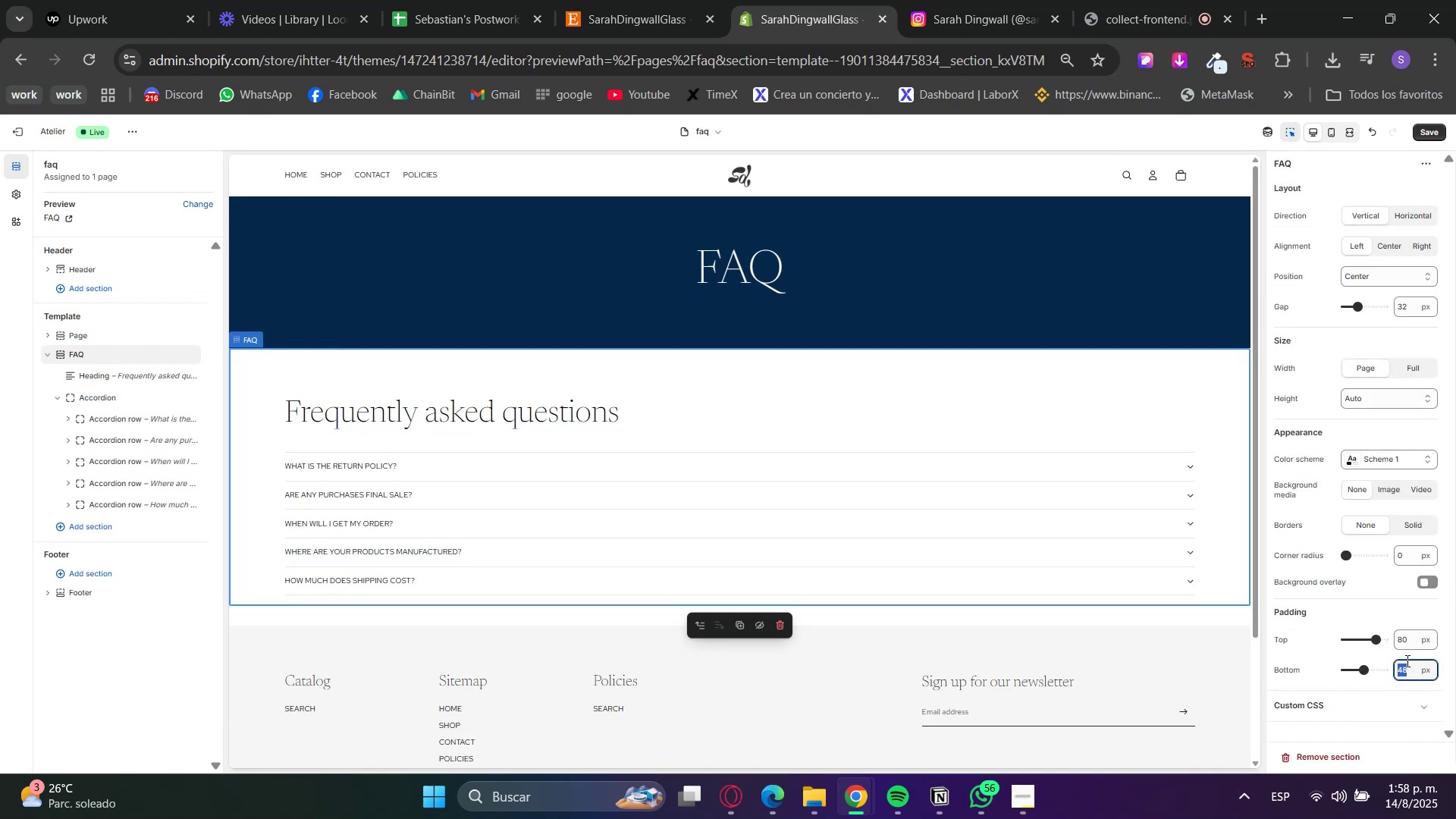 
key(Numpad8)
 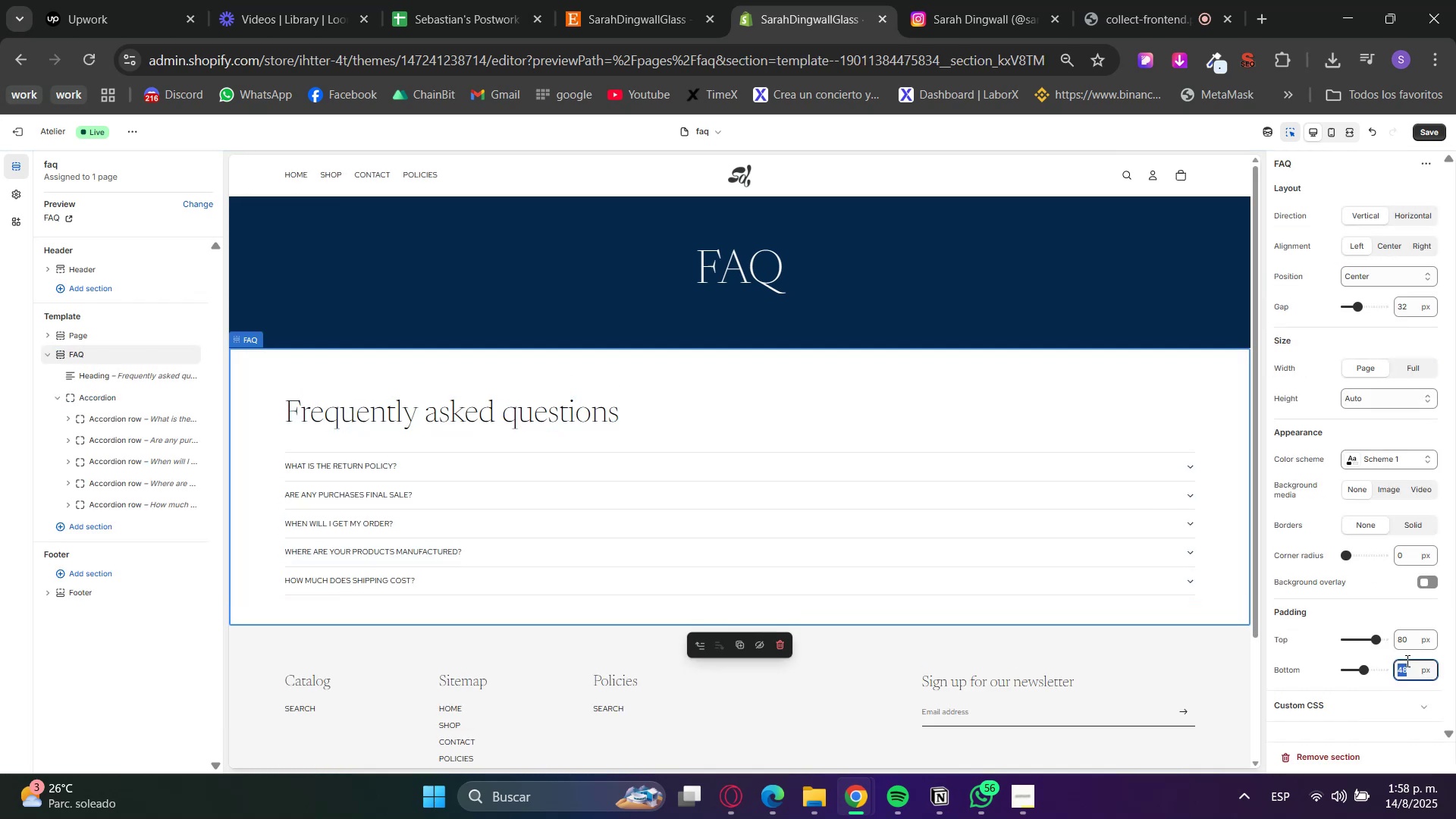 
key(Numpad0)
 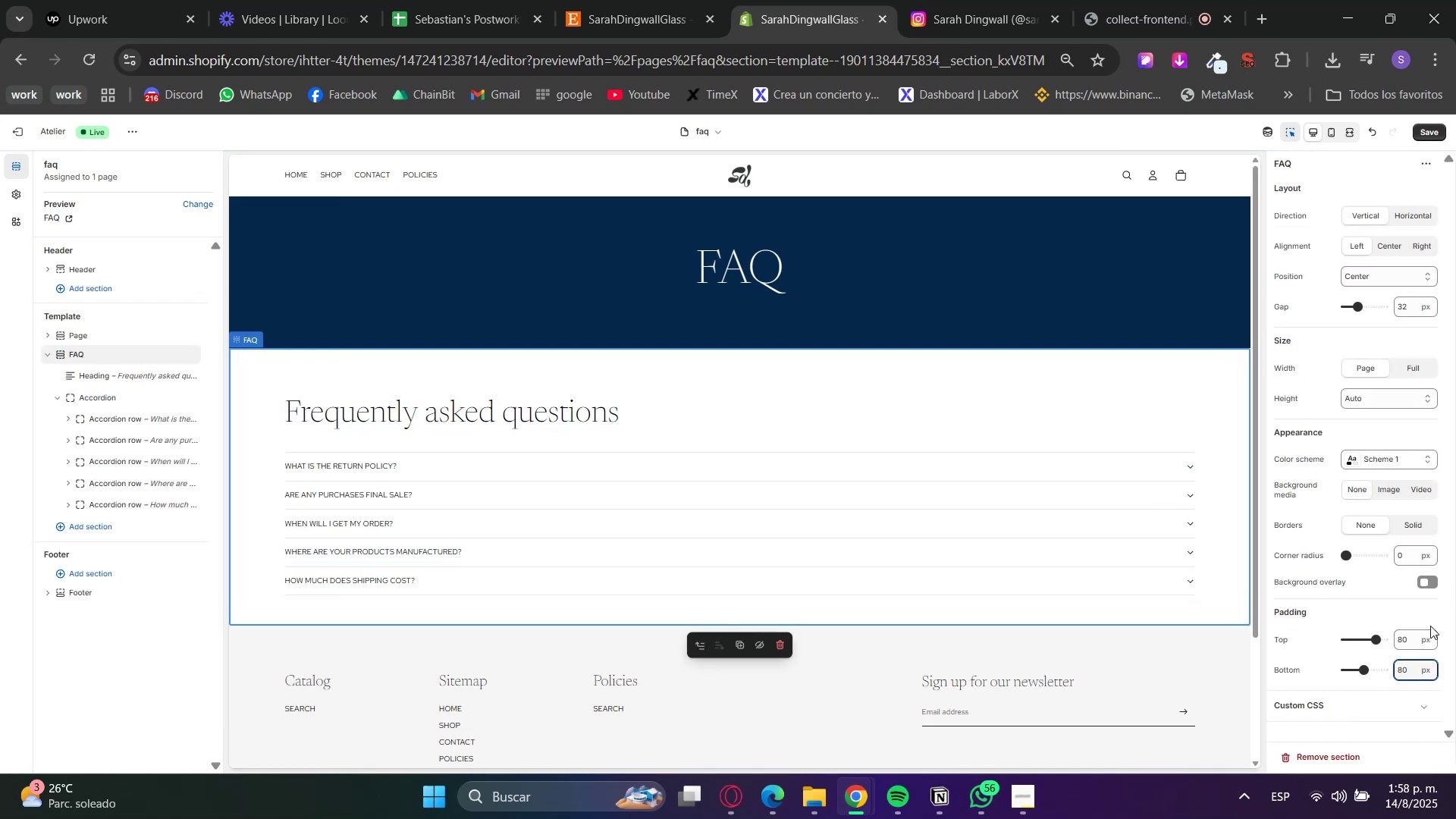 
left_click([1417, 618])
 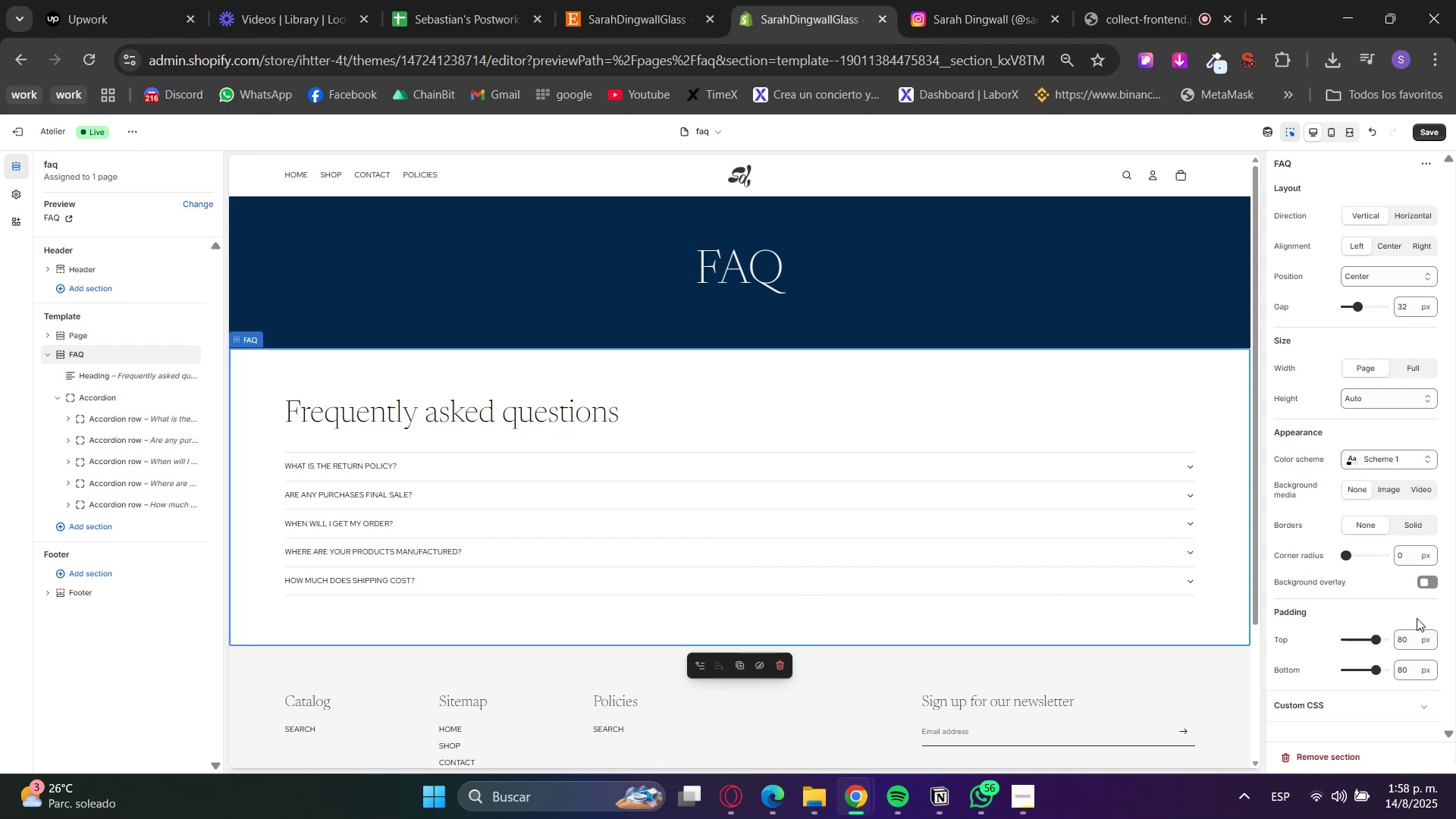 
wait(8.65)
 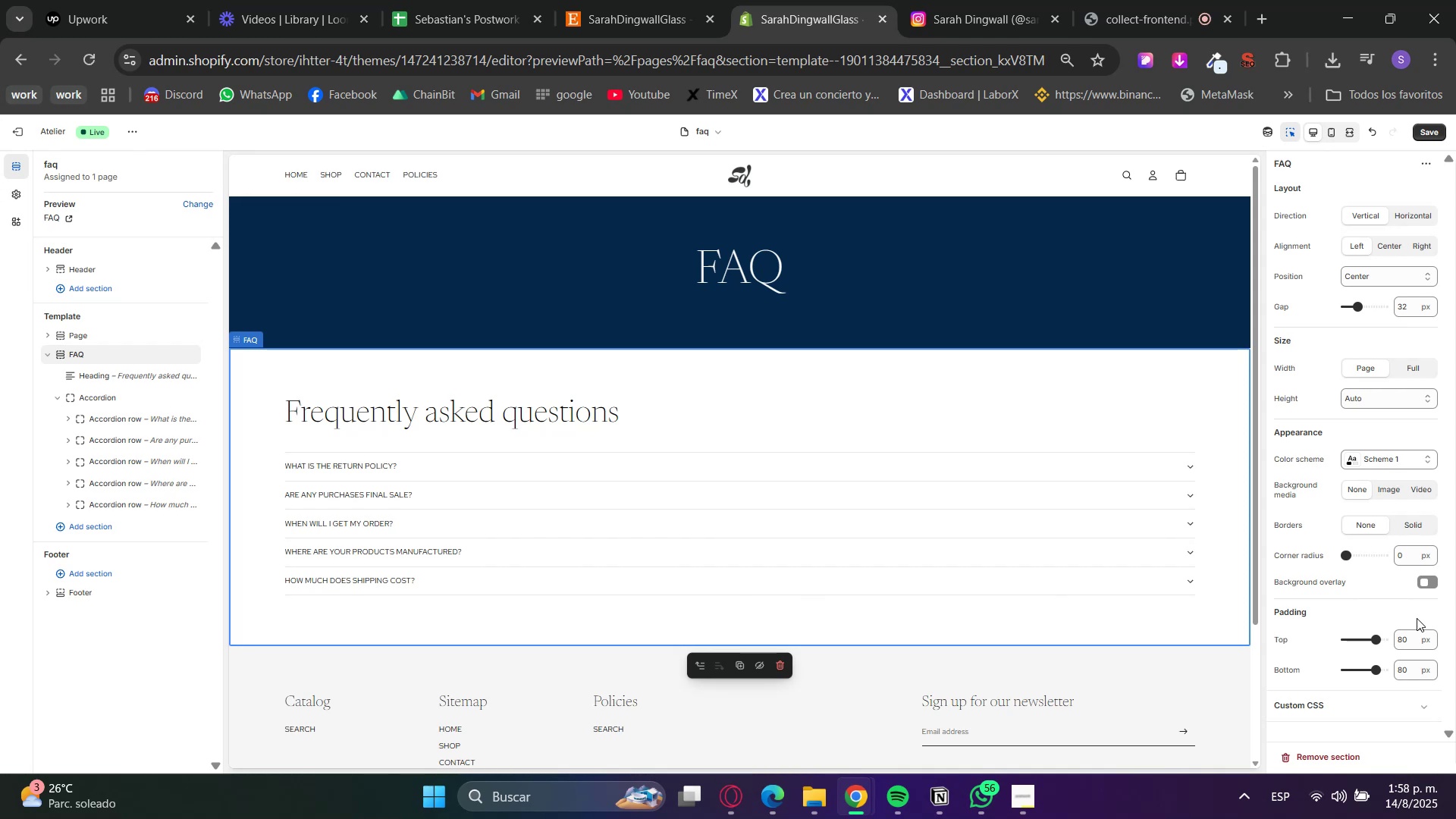 
left_click([171, 375])
 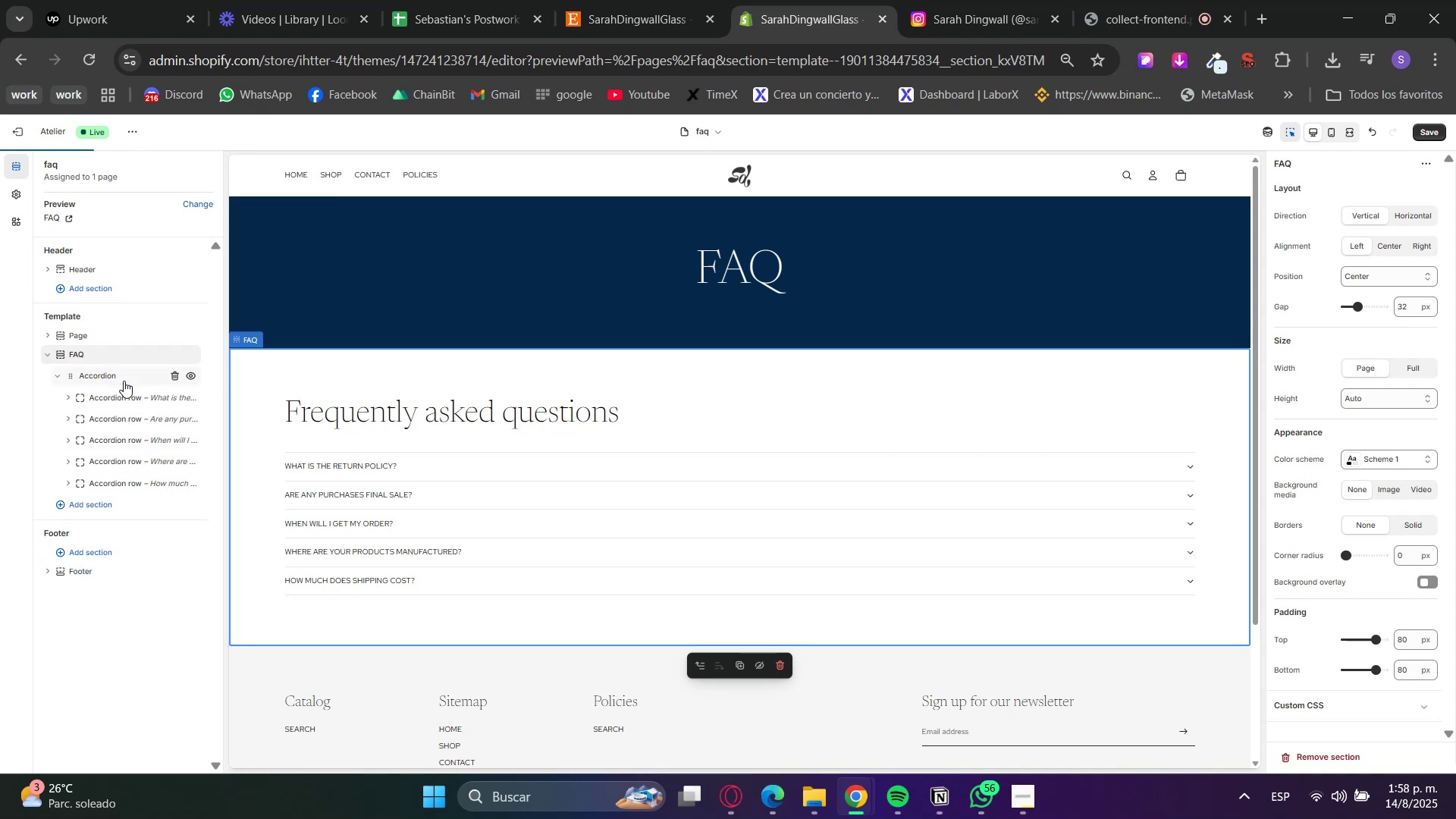 
left_click([115, 376])
 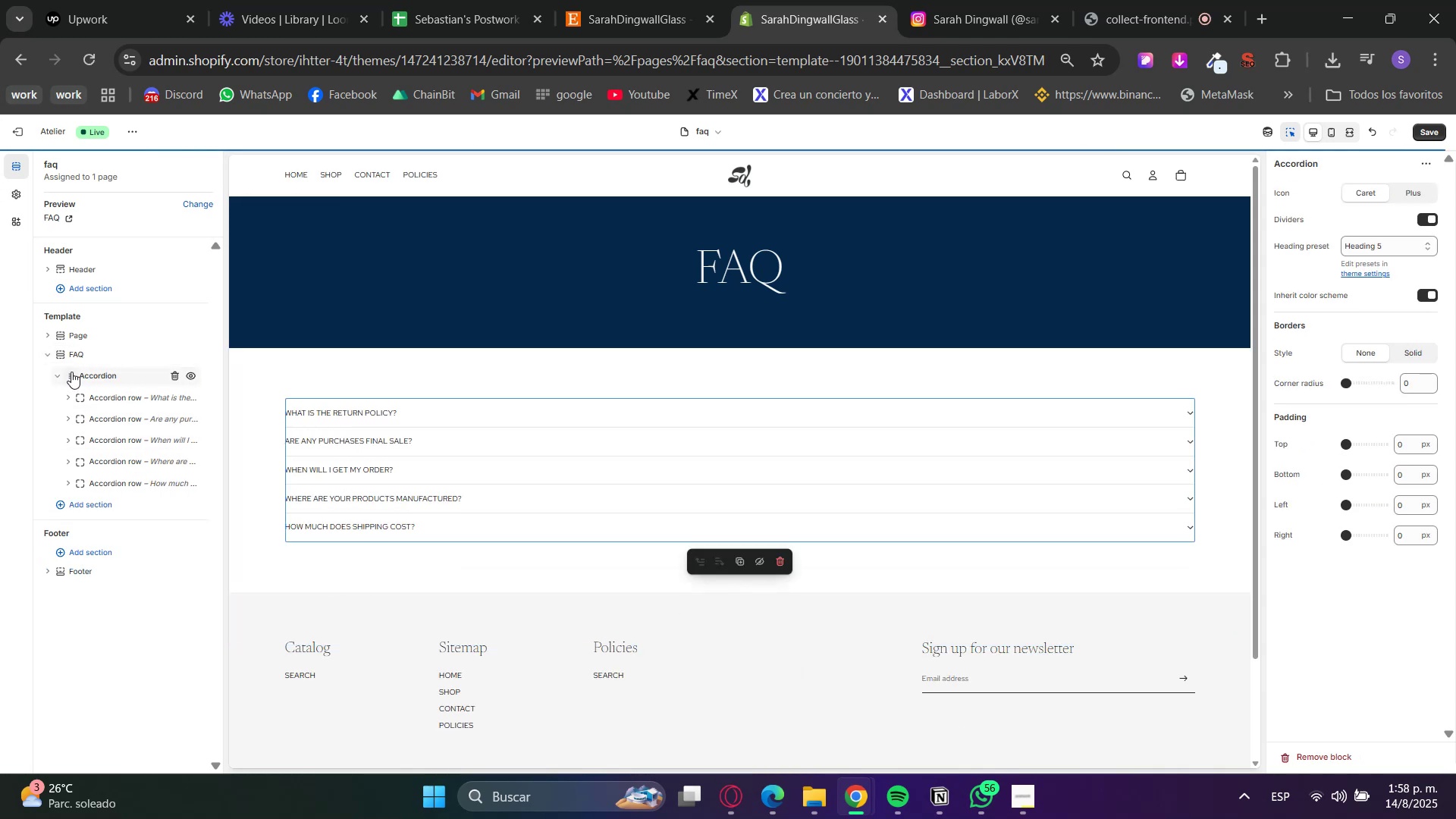 
left_click([87, 356])
 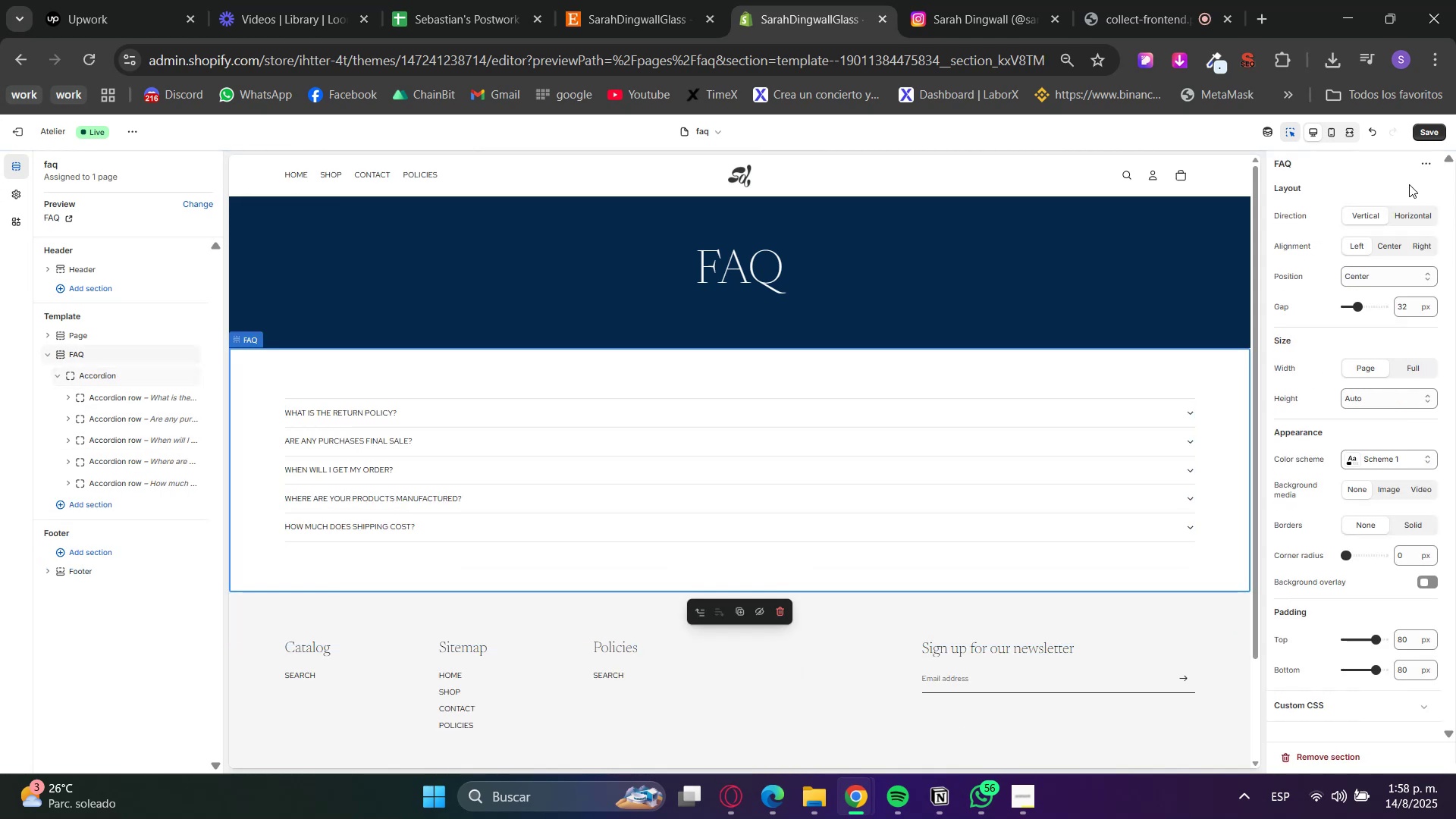 
left_click([1404, 209])
 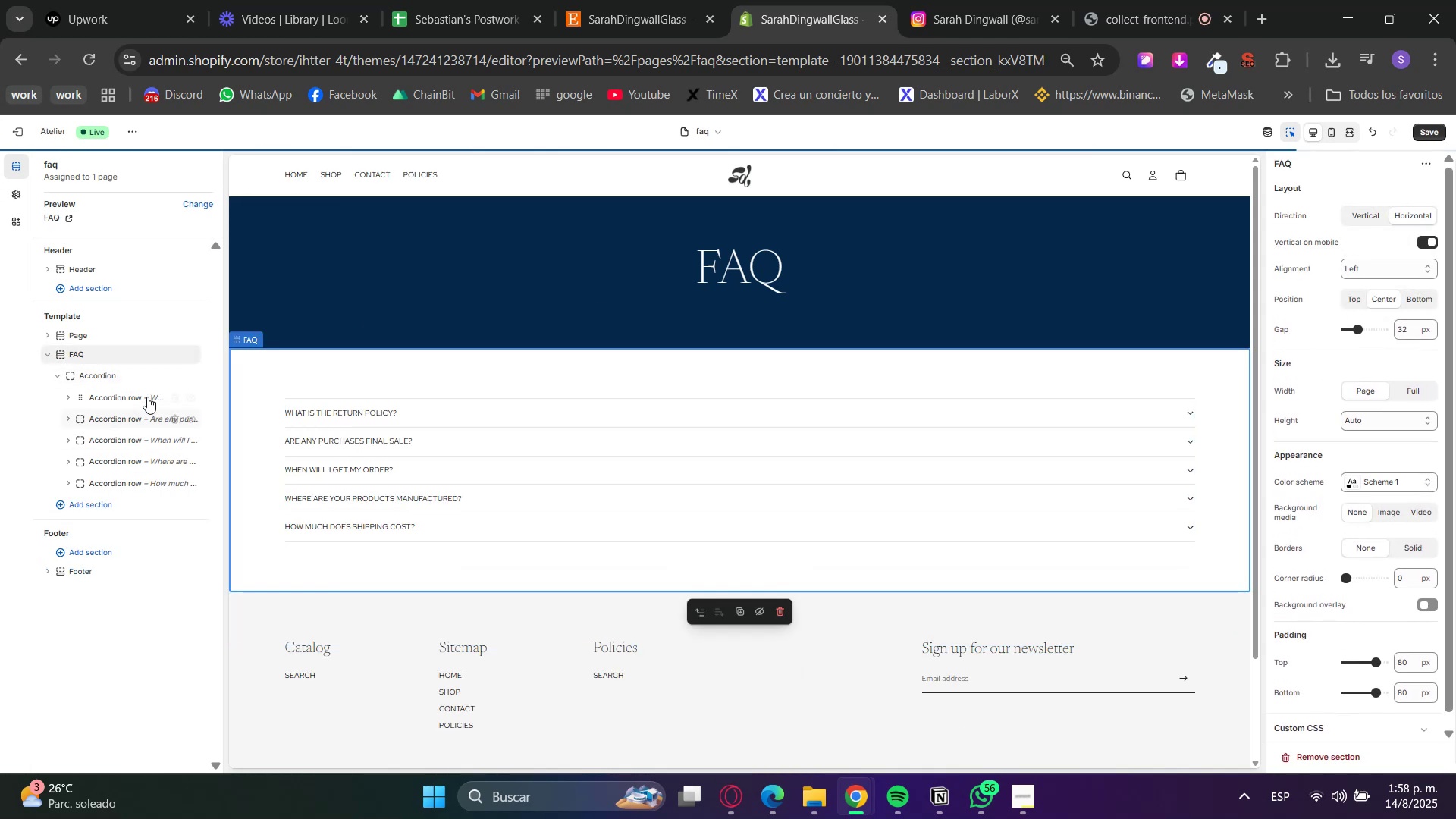 
left_click([100, 370])
 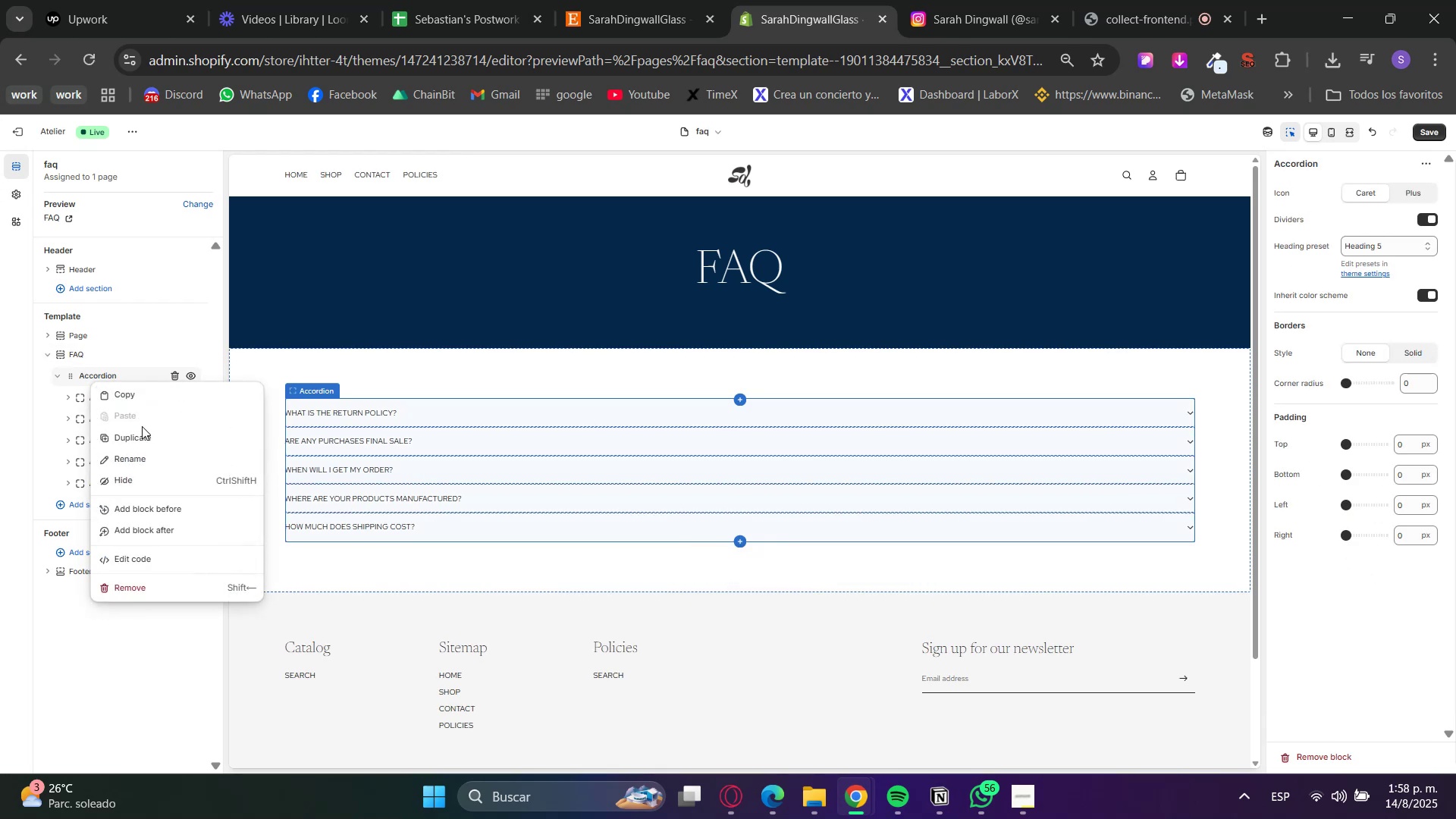 
left_click([151, 438])
 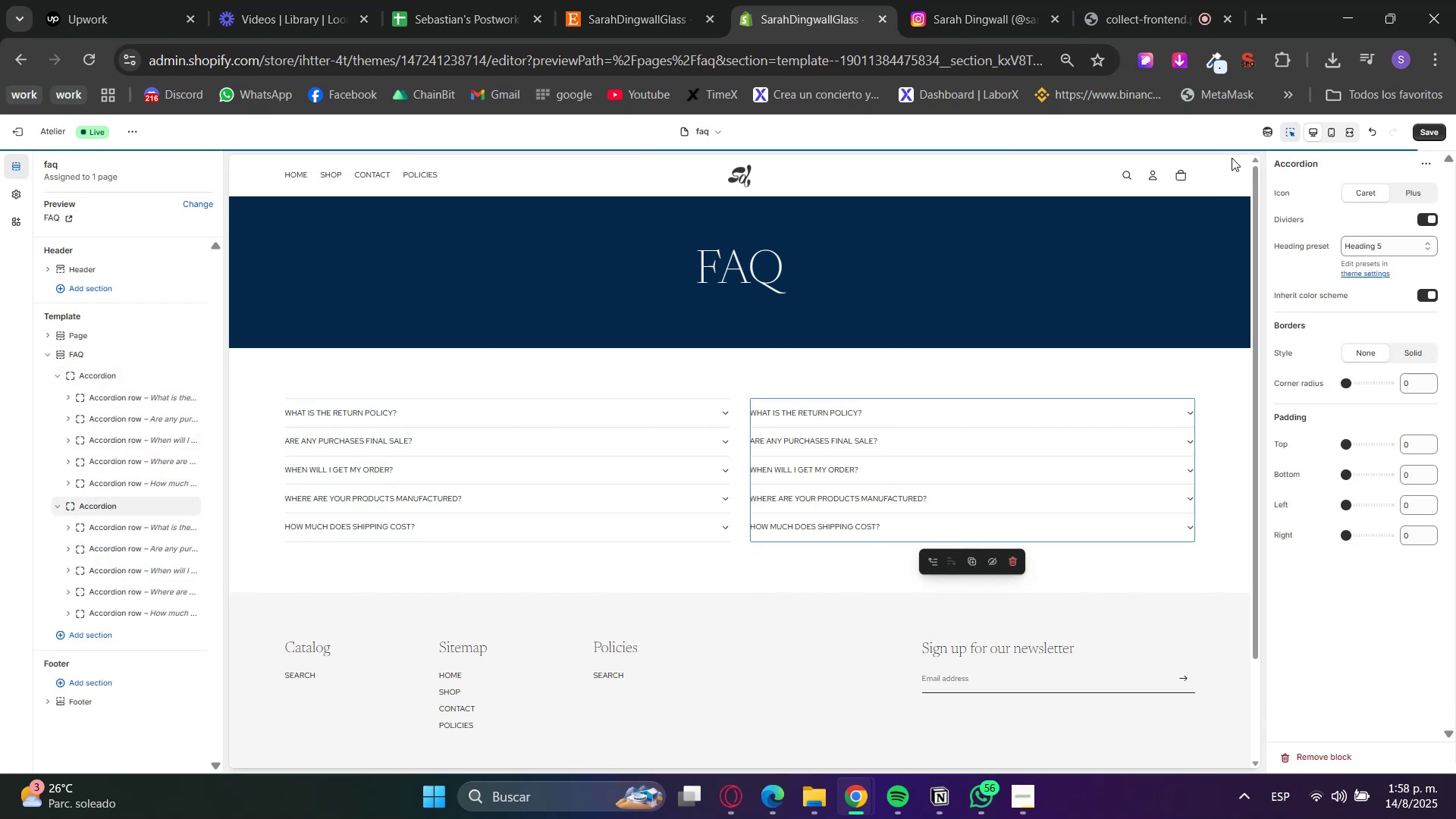 
left_click([1289, 134])
 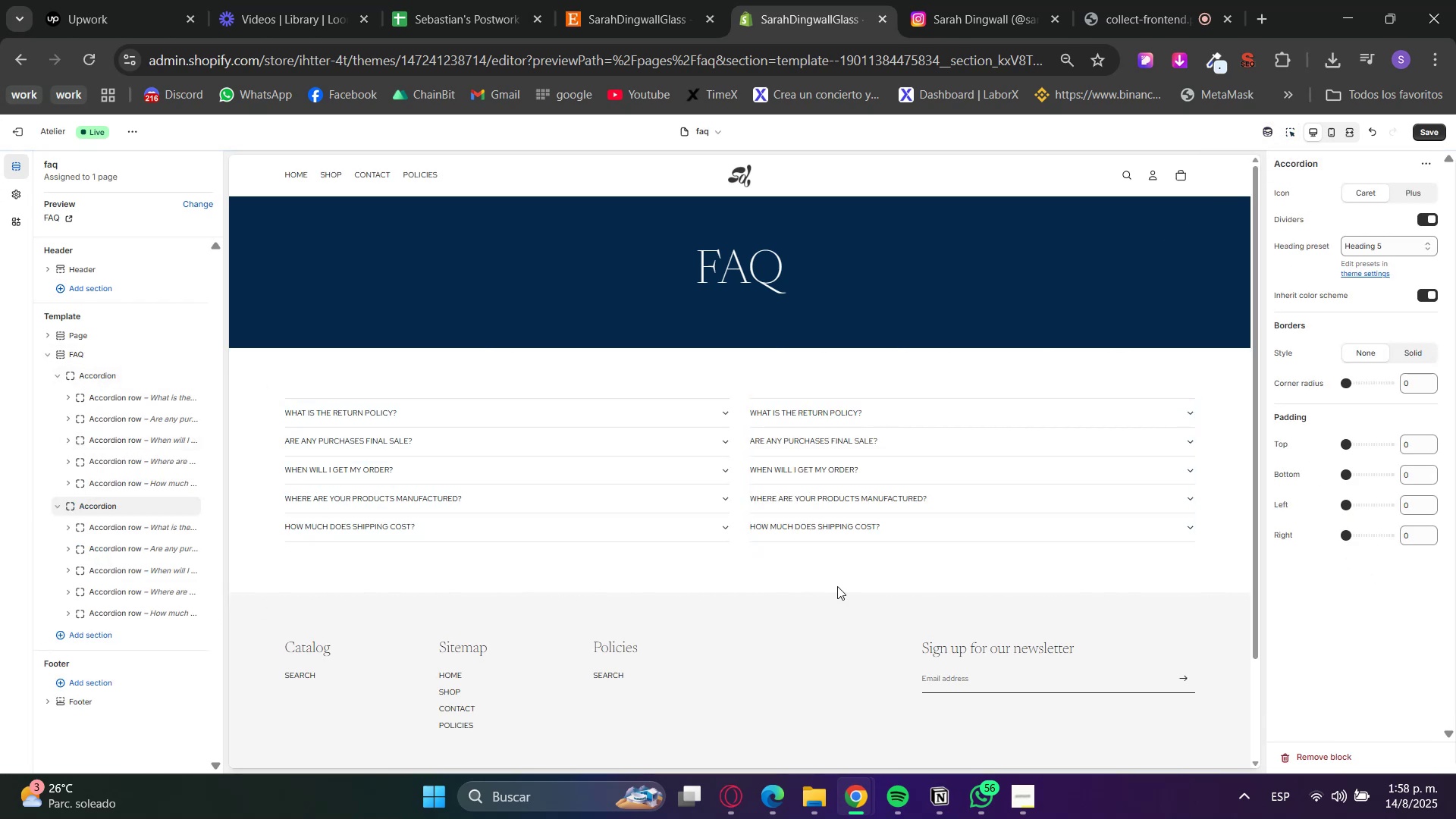 
scroll: coordinate [818, 588], scroll_direction: up, amount: 3.0
 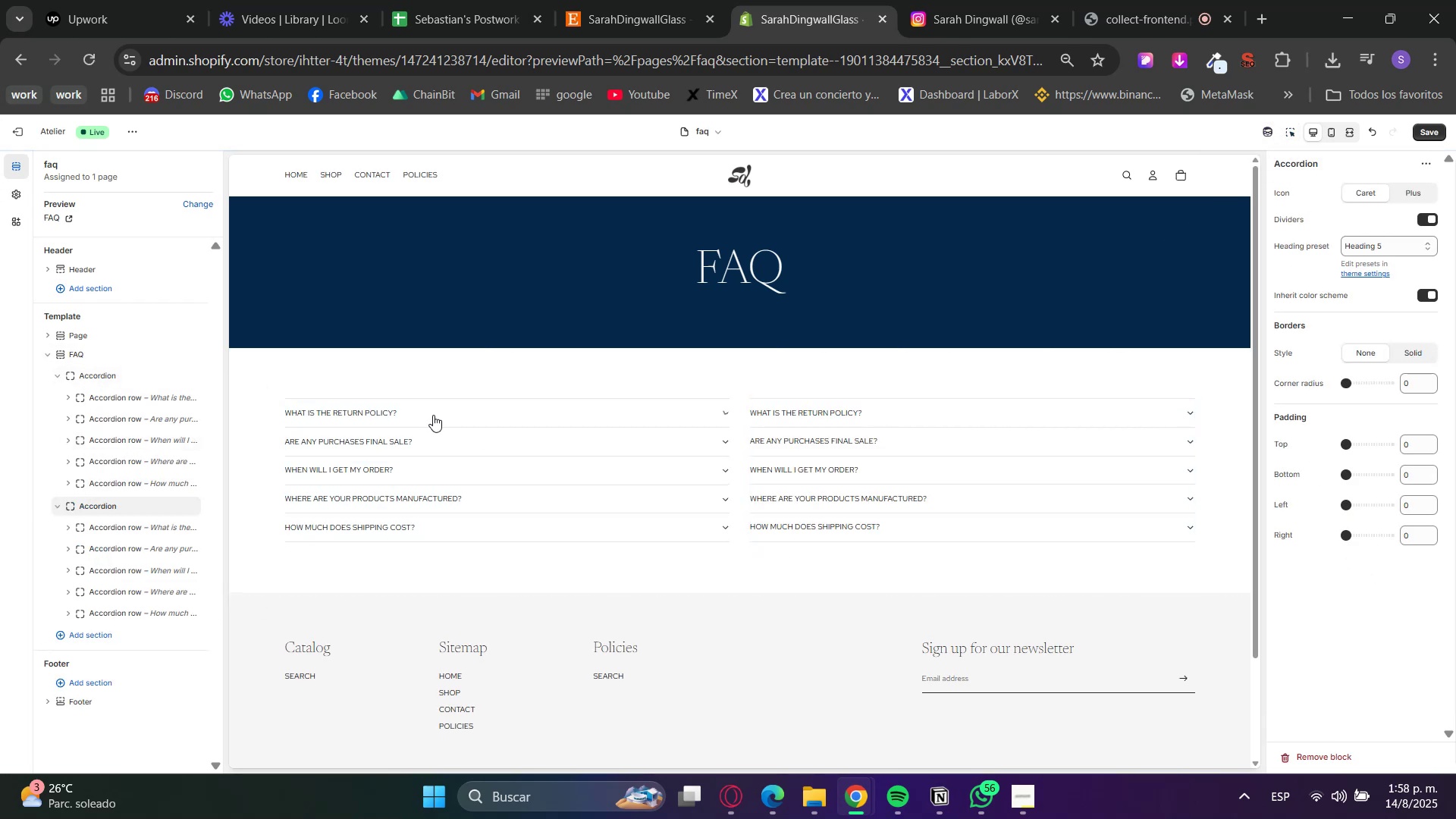 
double_click([433, 415])
 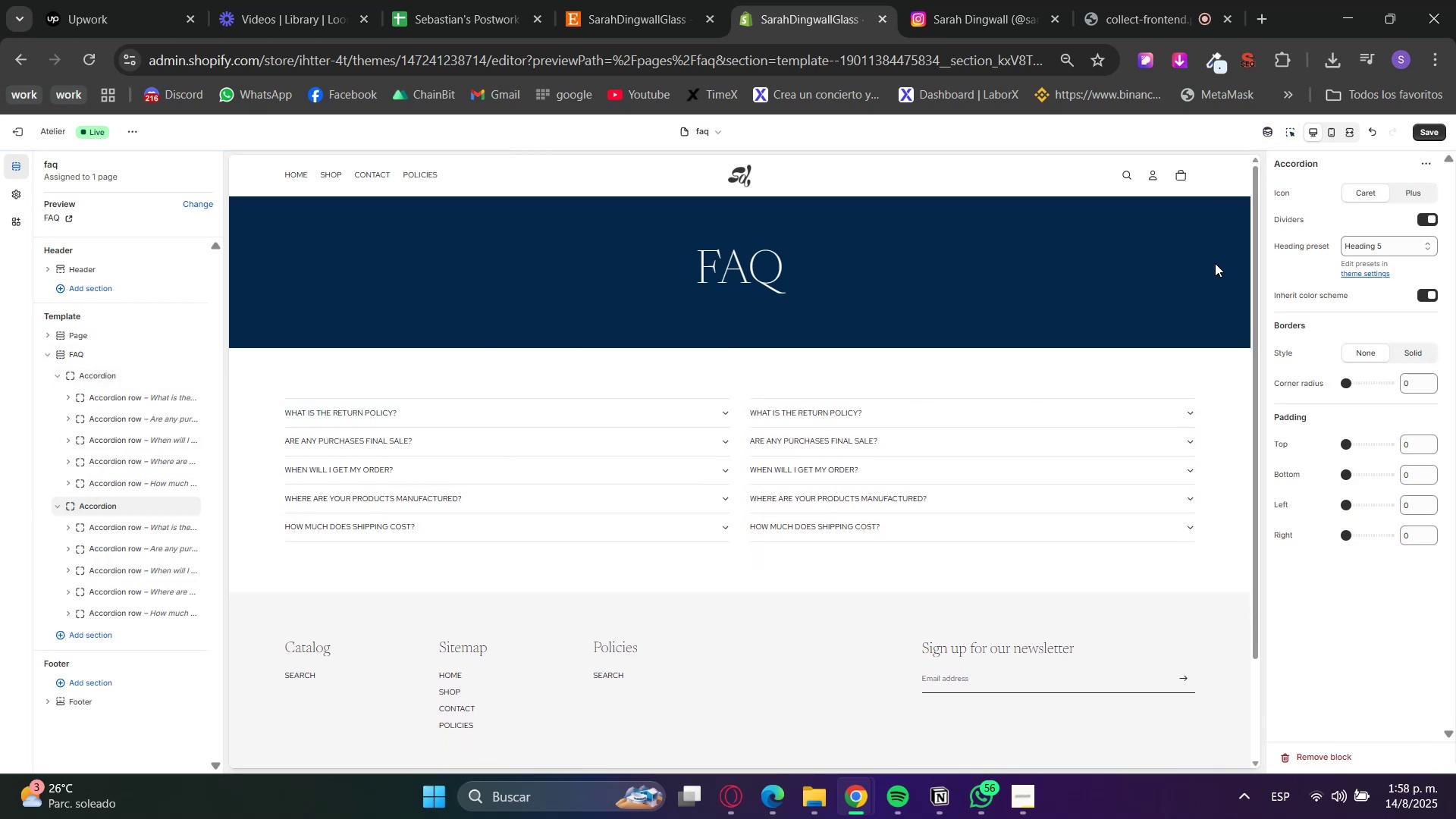 
left_click([723, 808])
 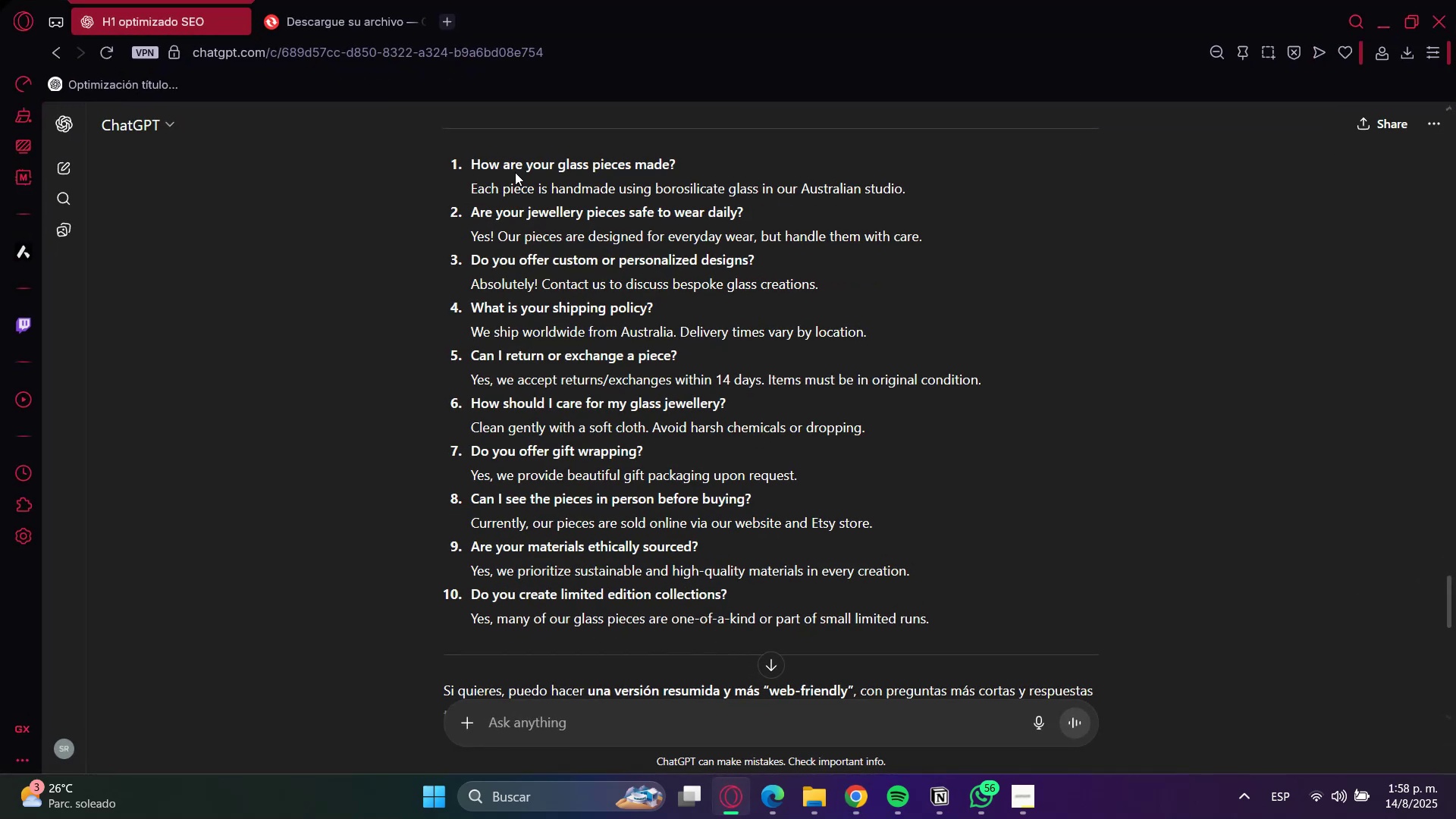 
double_click([507, 160])
 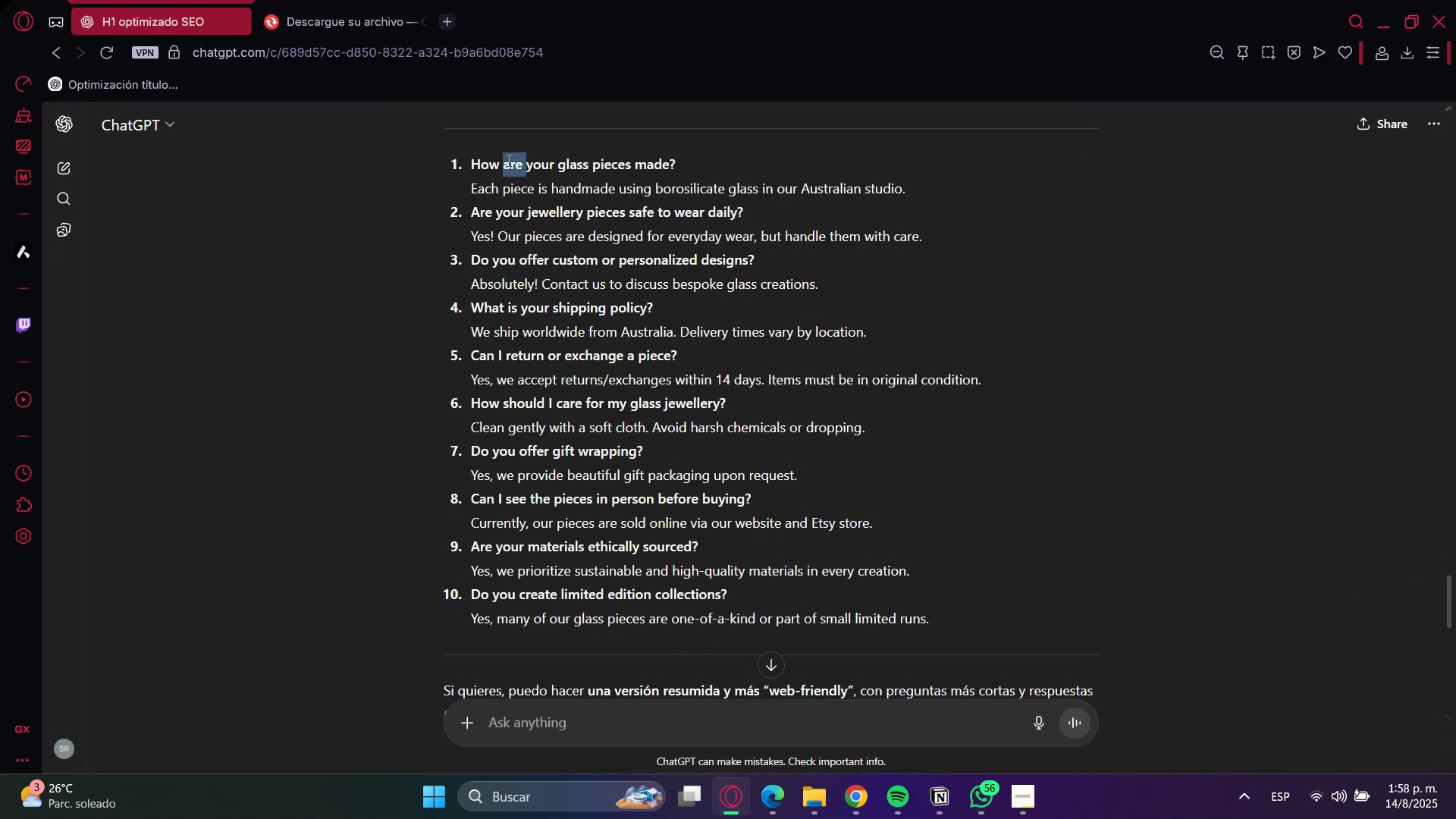 
triple_click([507, 160])
 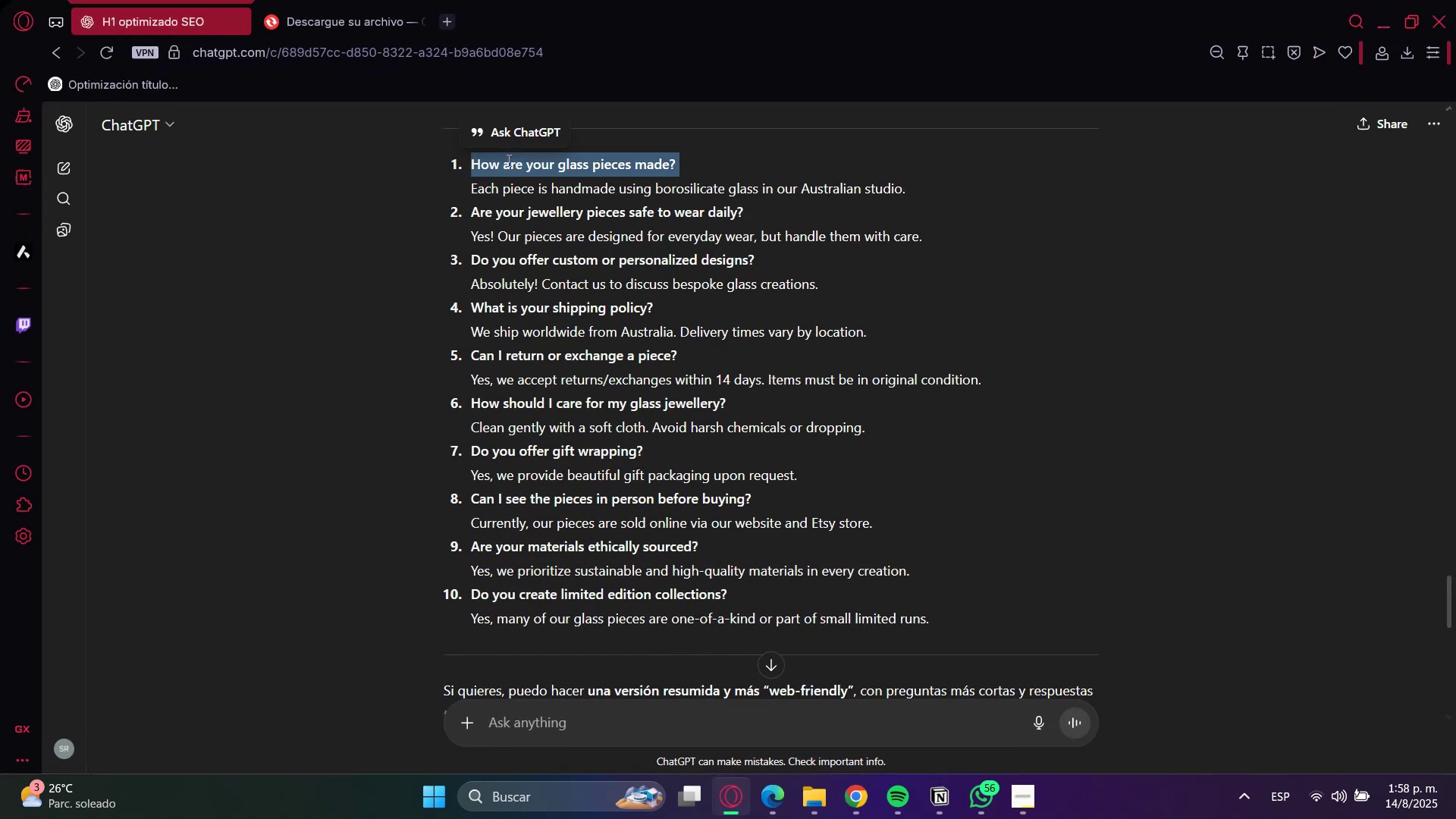 
key(Control+C)
 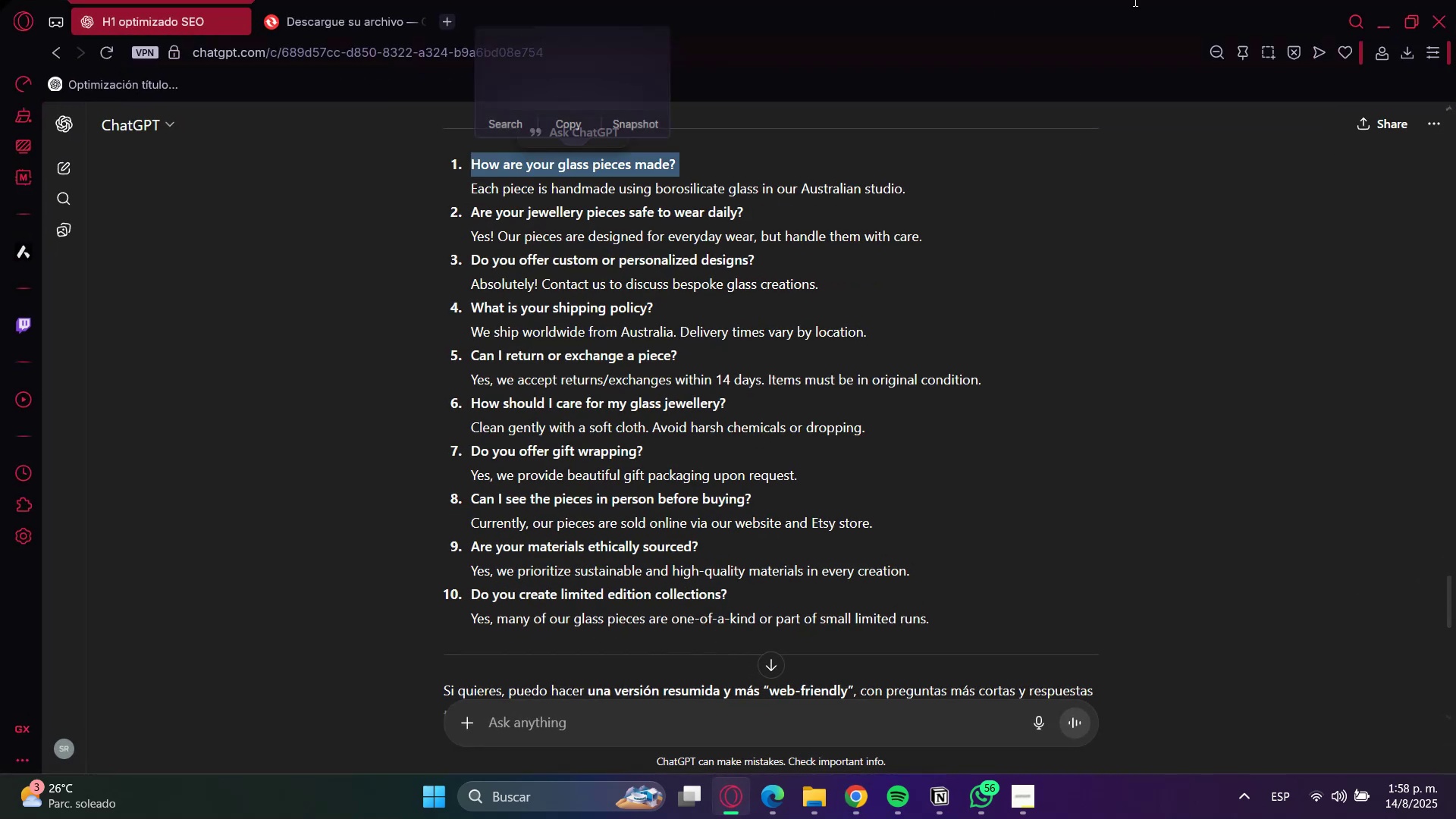 
key(Control+C)
 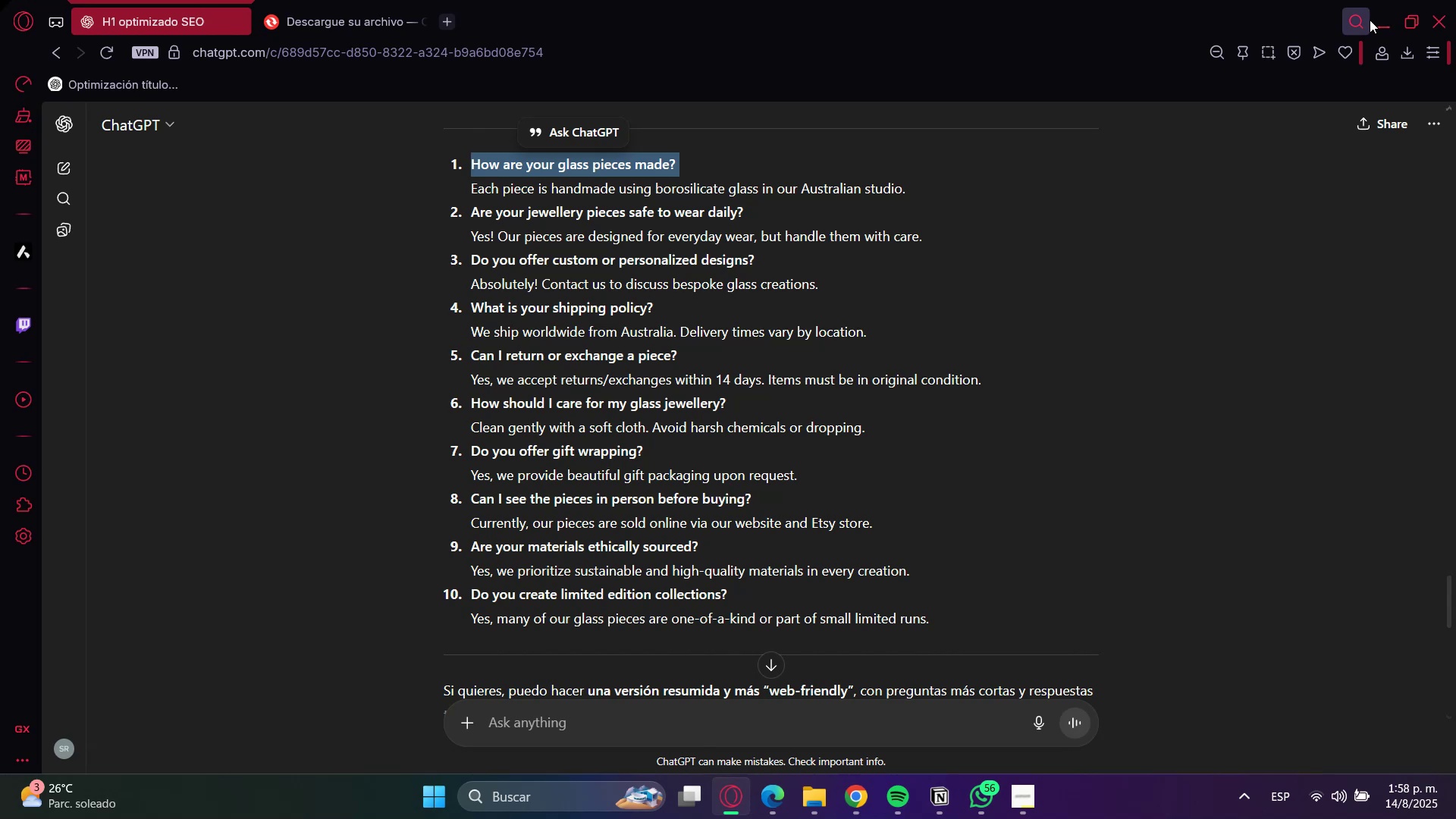 
double_click([1382, 21])
 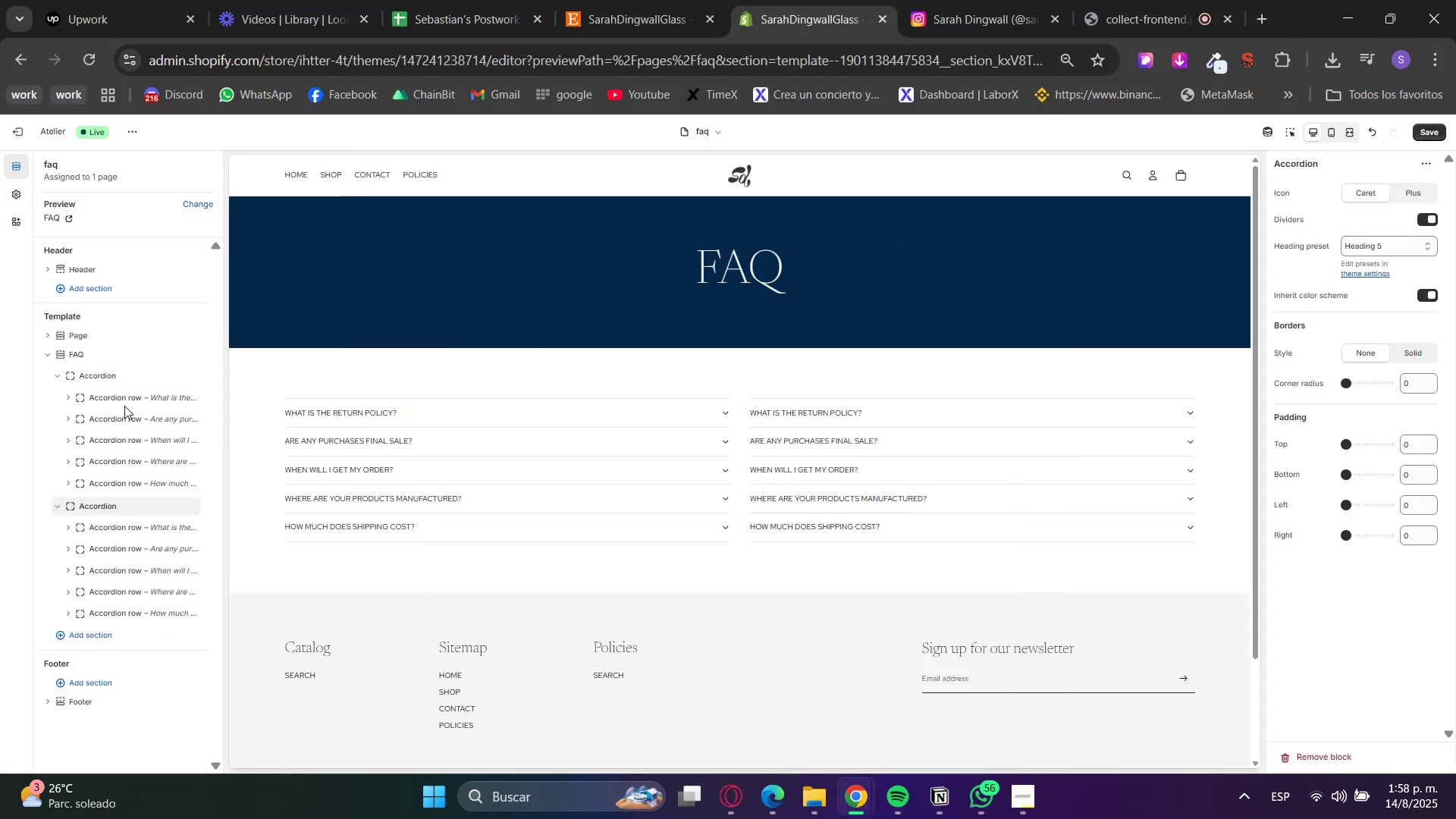 
left_click([117, 400])
 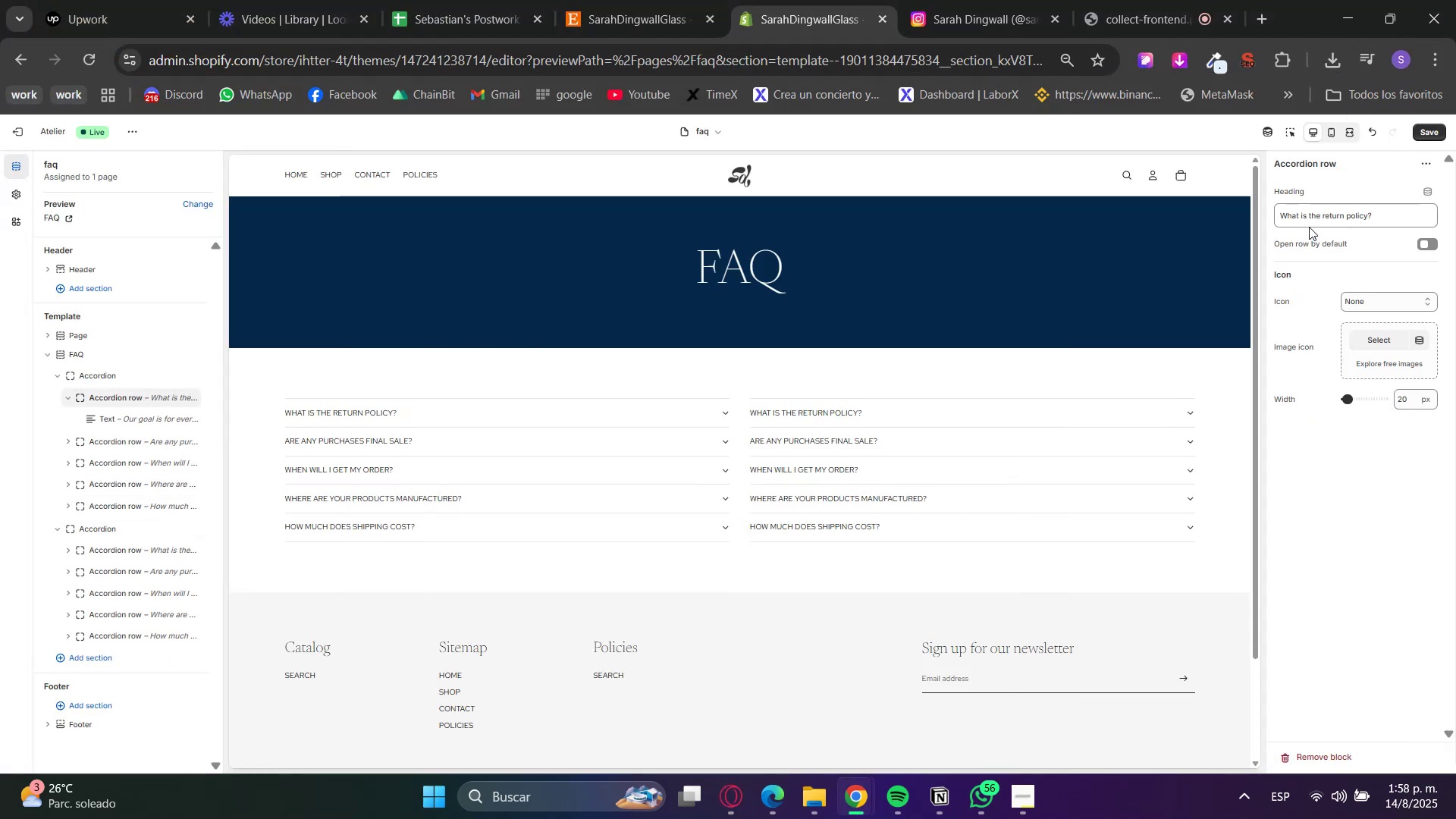 
double_click([1348, 216])
 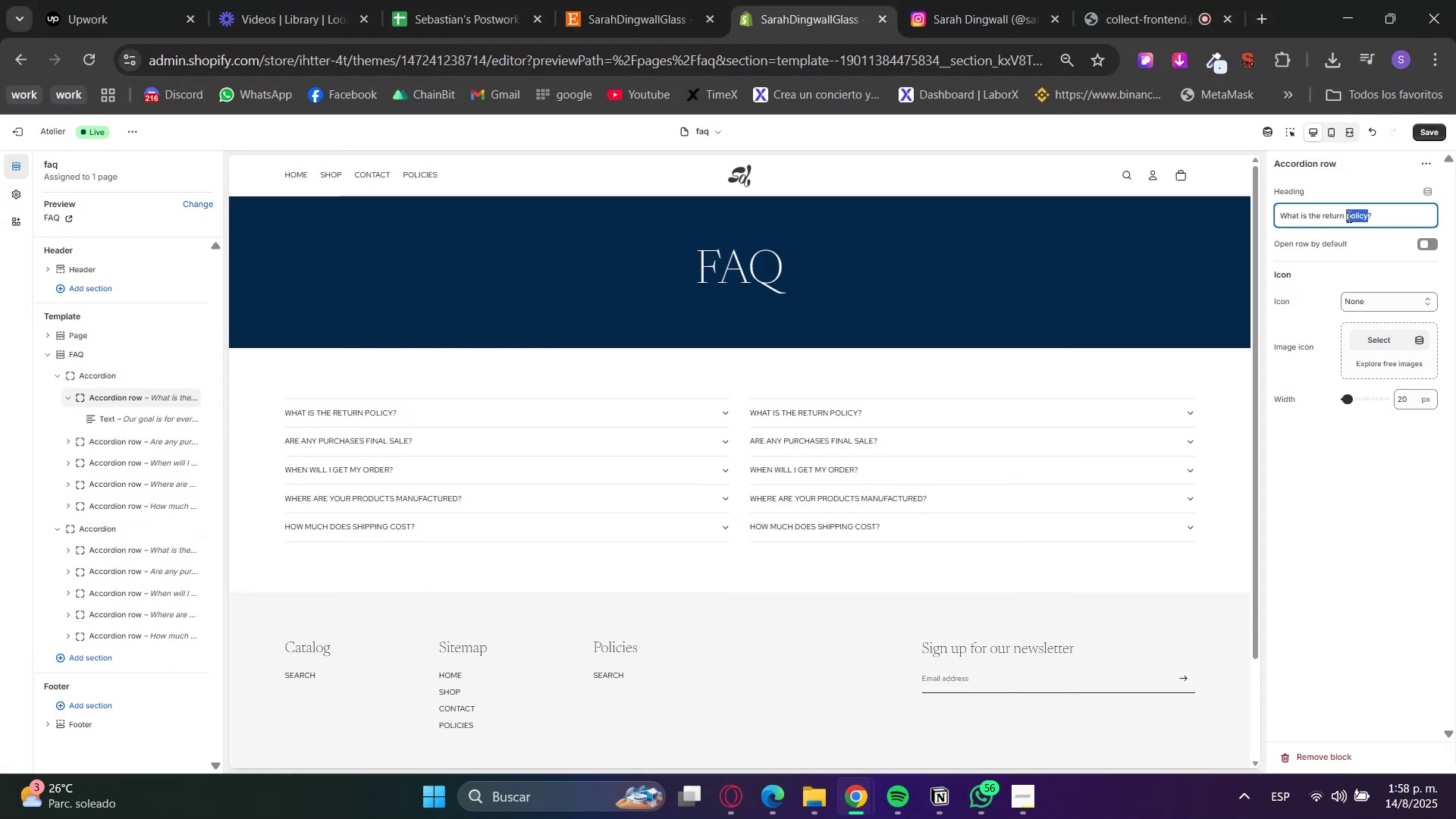 
triple_click([1348, 216])
 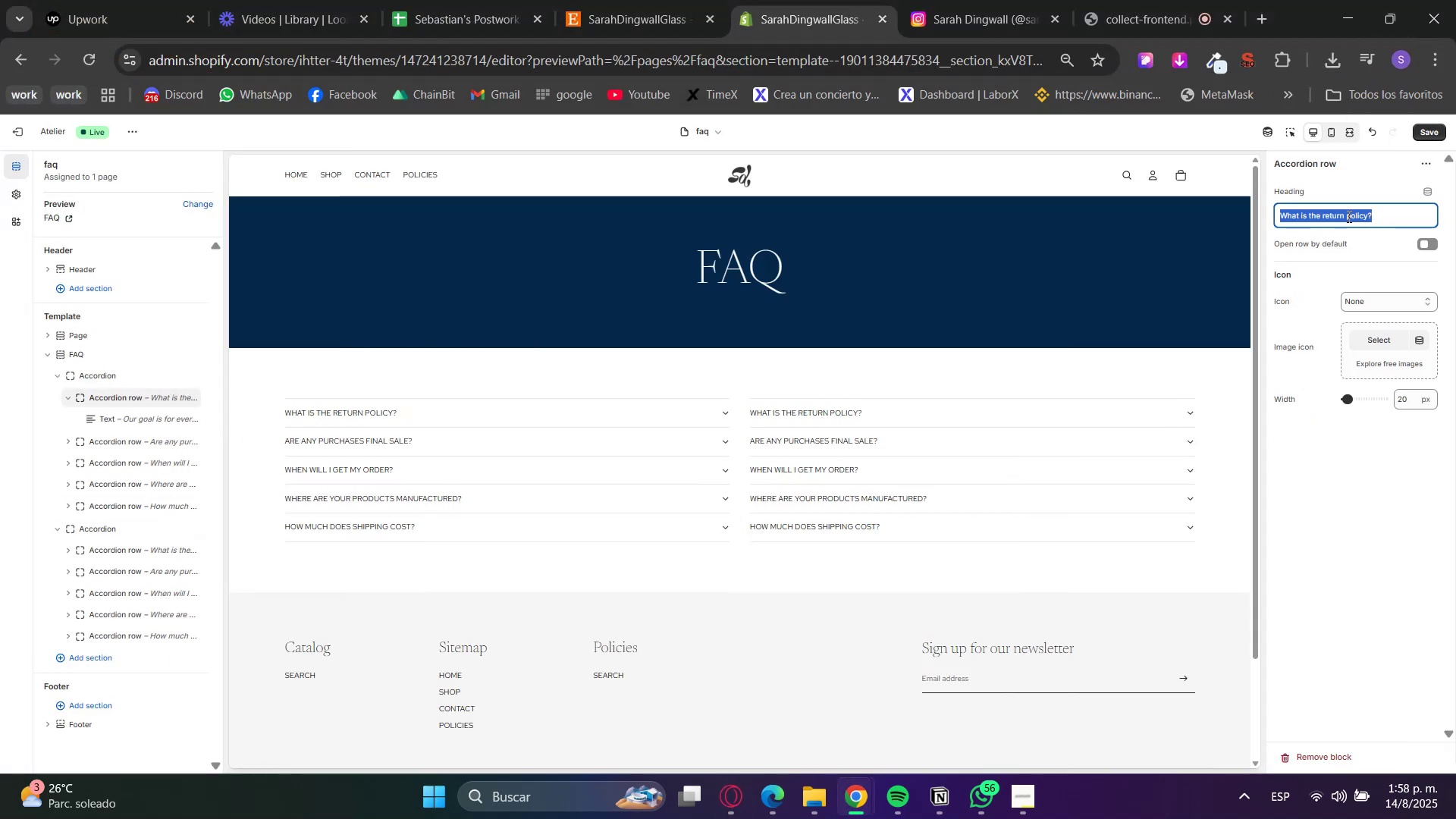 
key(Control+ControlLeft)
 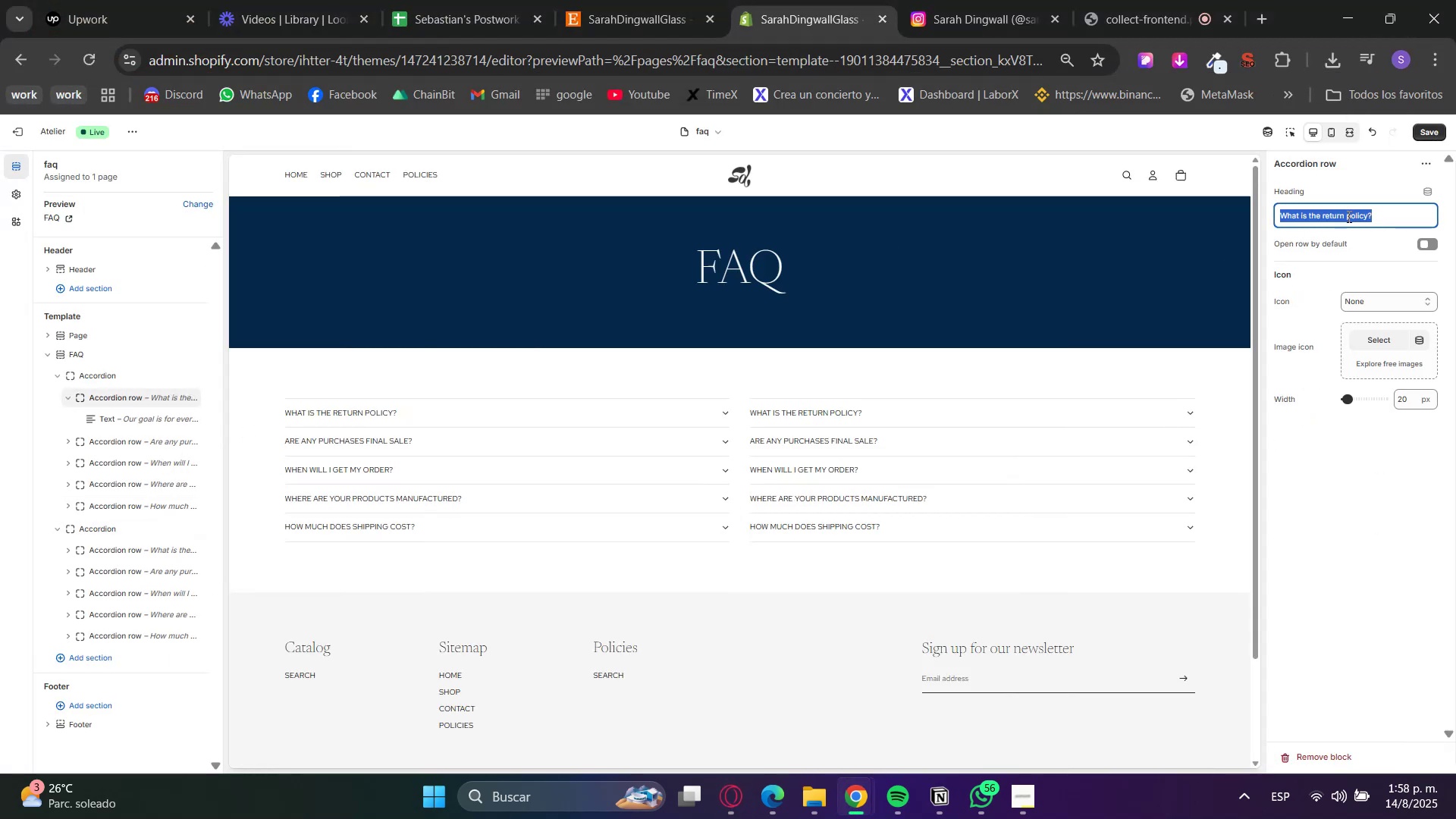 
key(Control+V)
 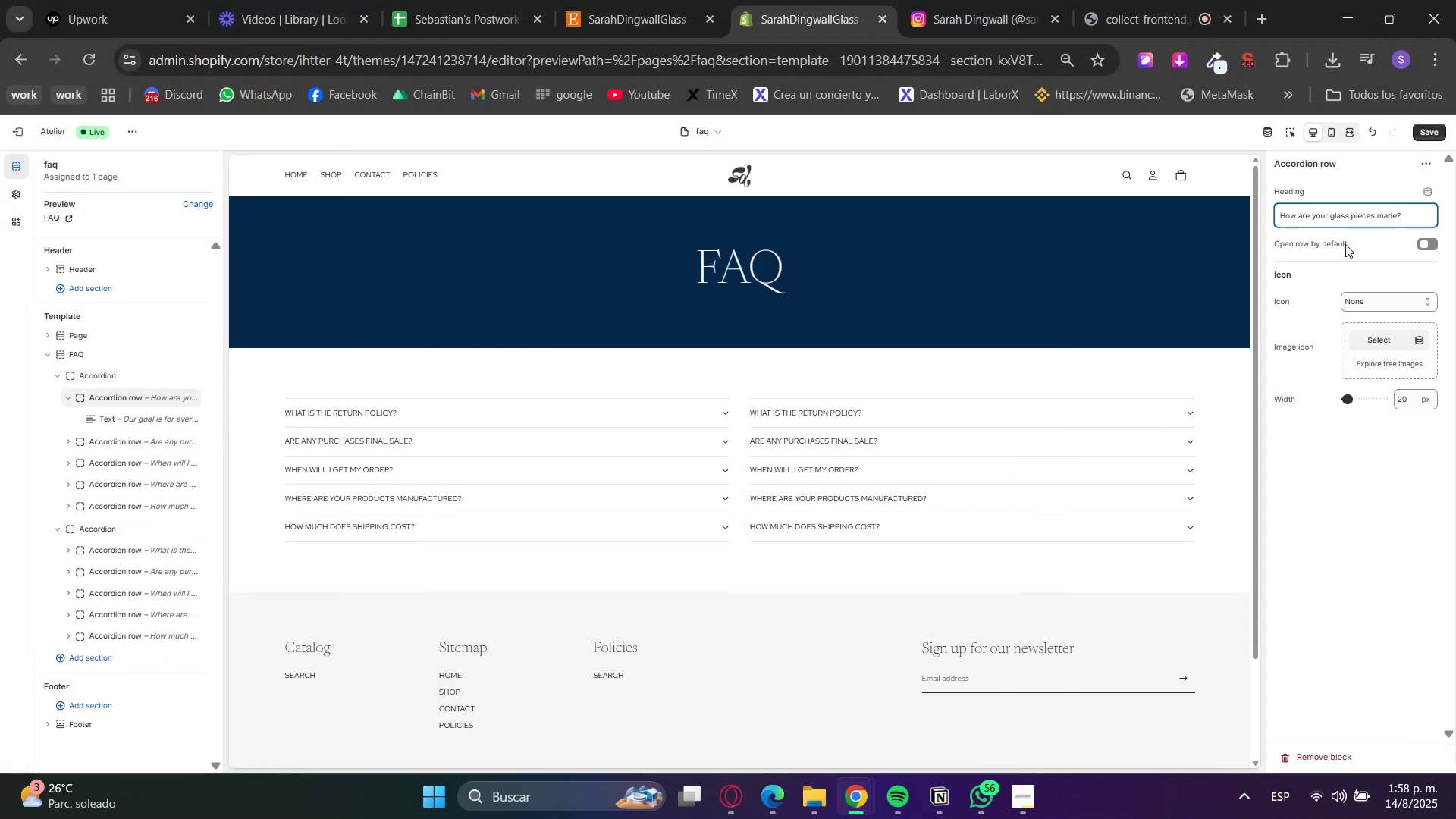 
triple_click([1350, 249])
 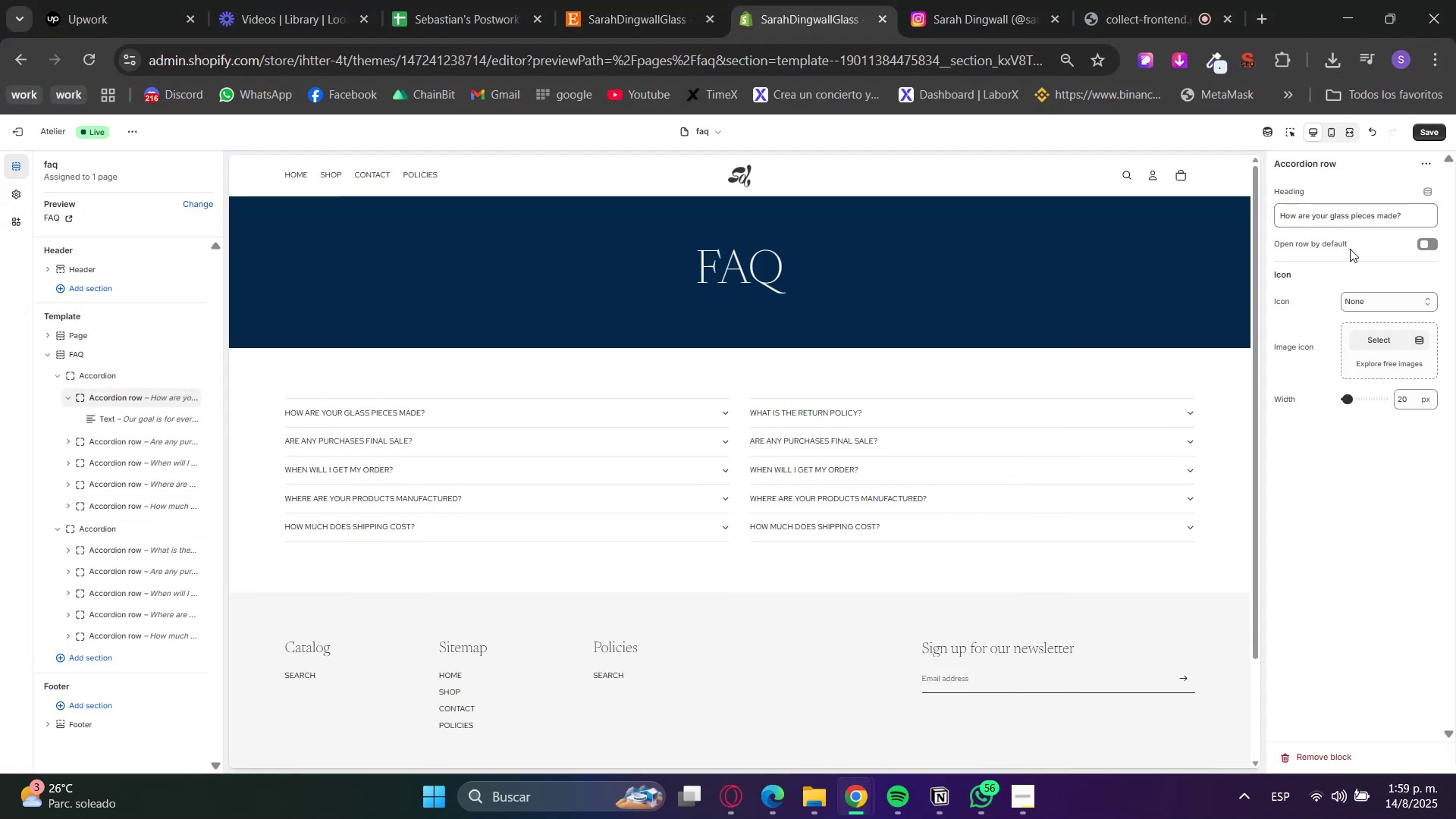 
left_click([1421, 240])
 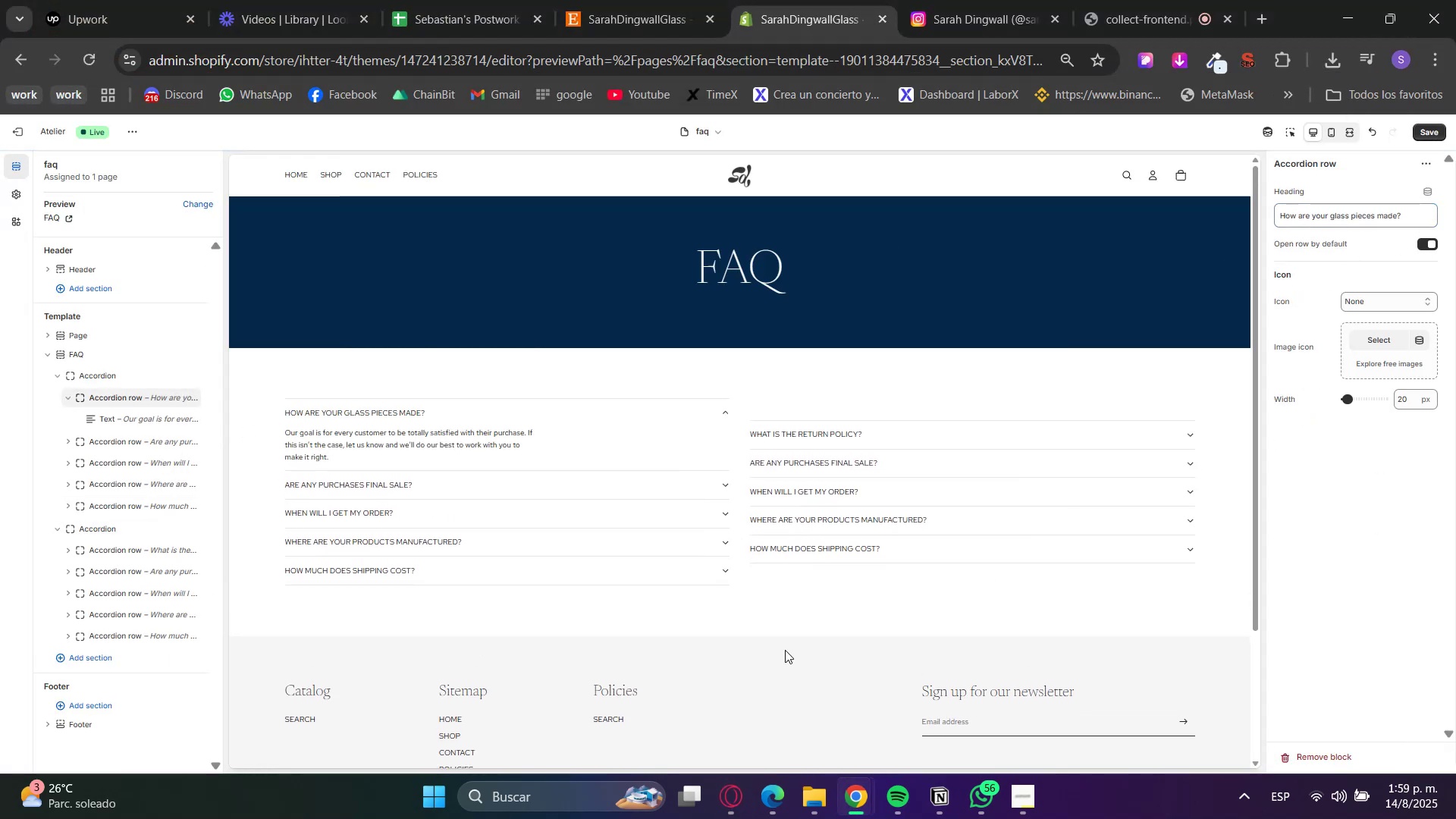 
left_click([730, 799])
 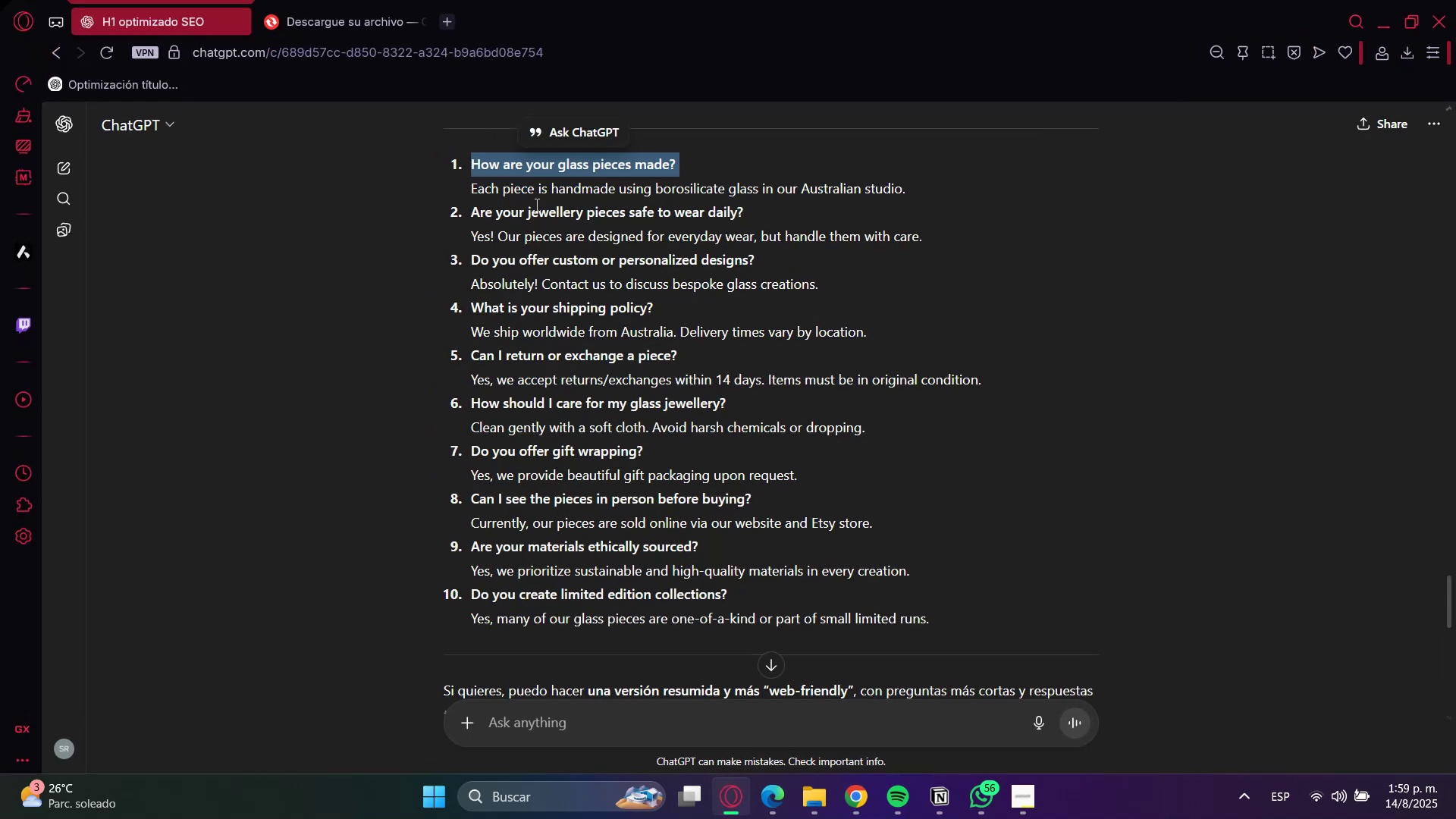 
double_click([518, 196])
 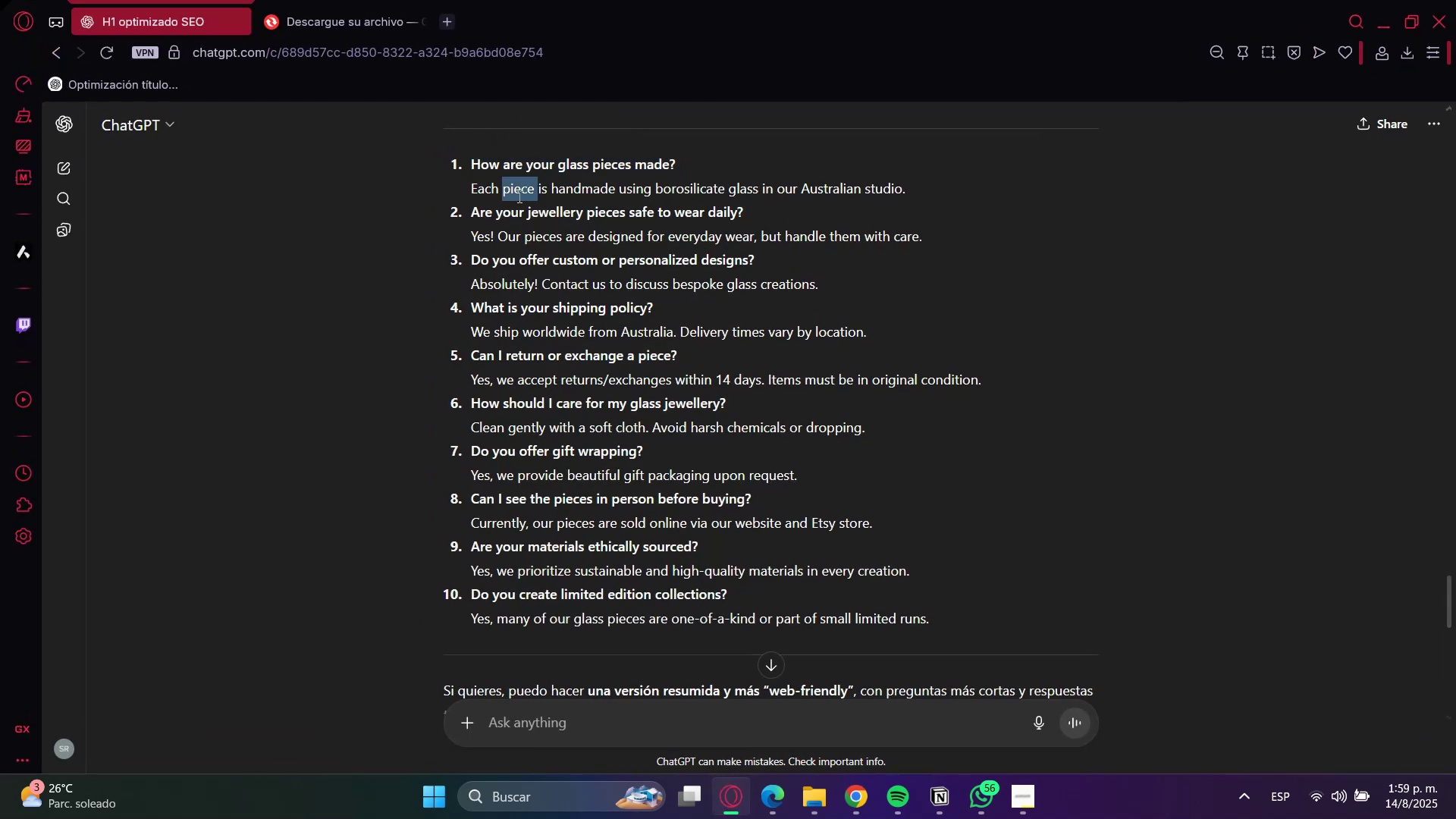 
triple_click([518, 196])
 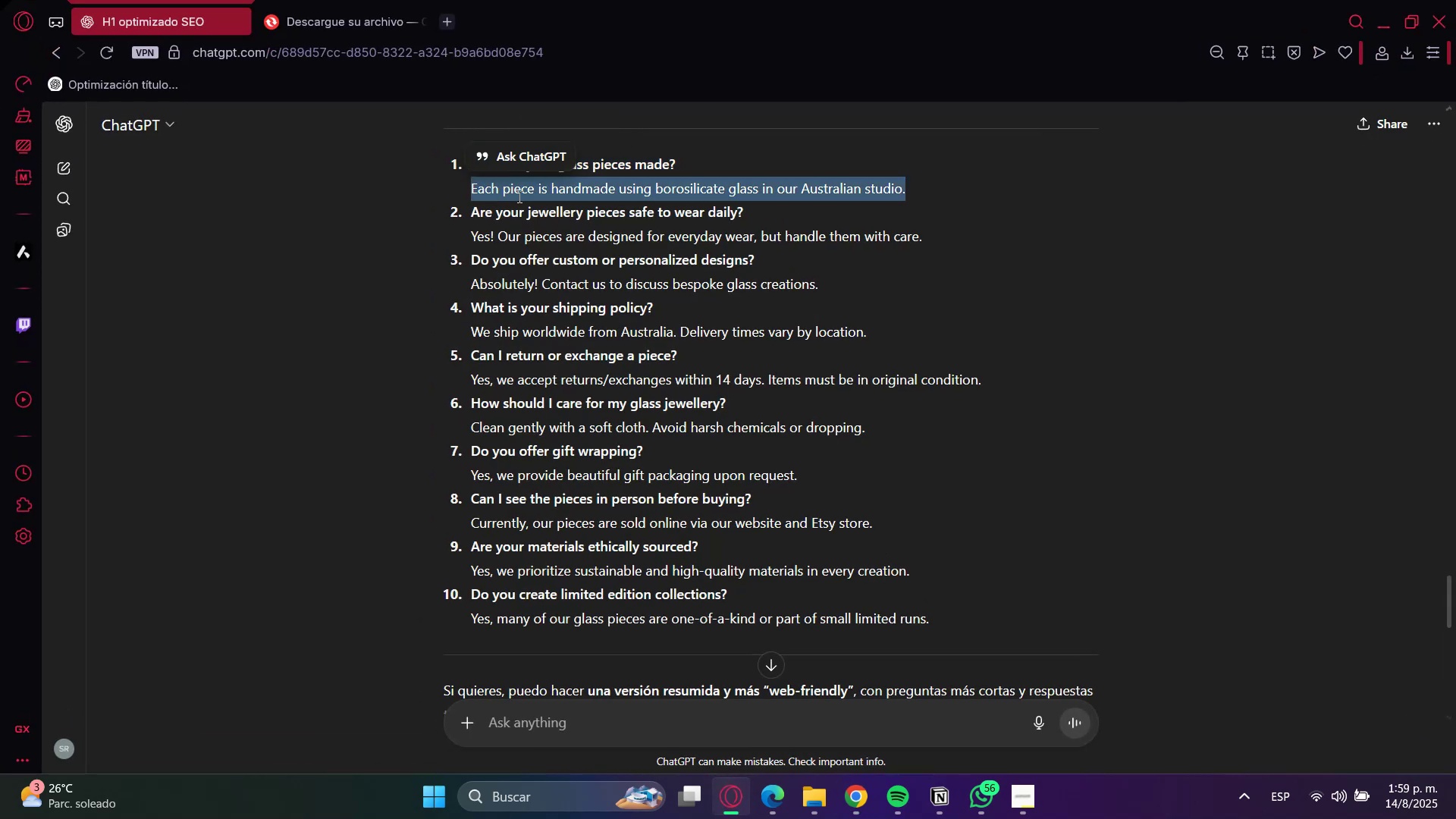 
key(Control+C)
 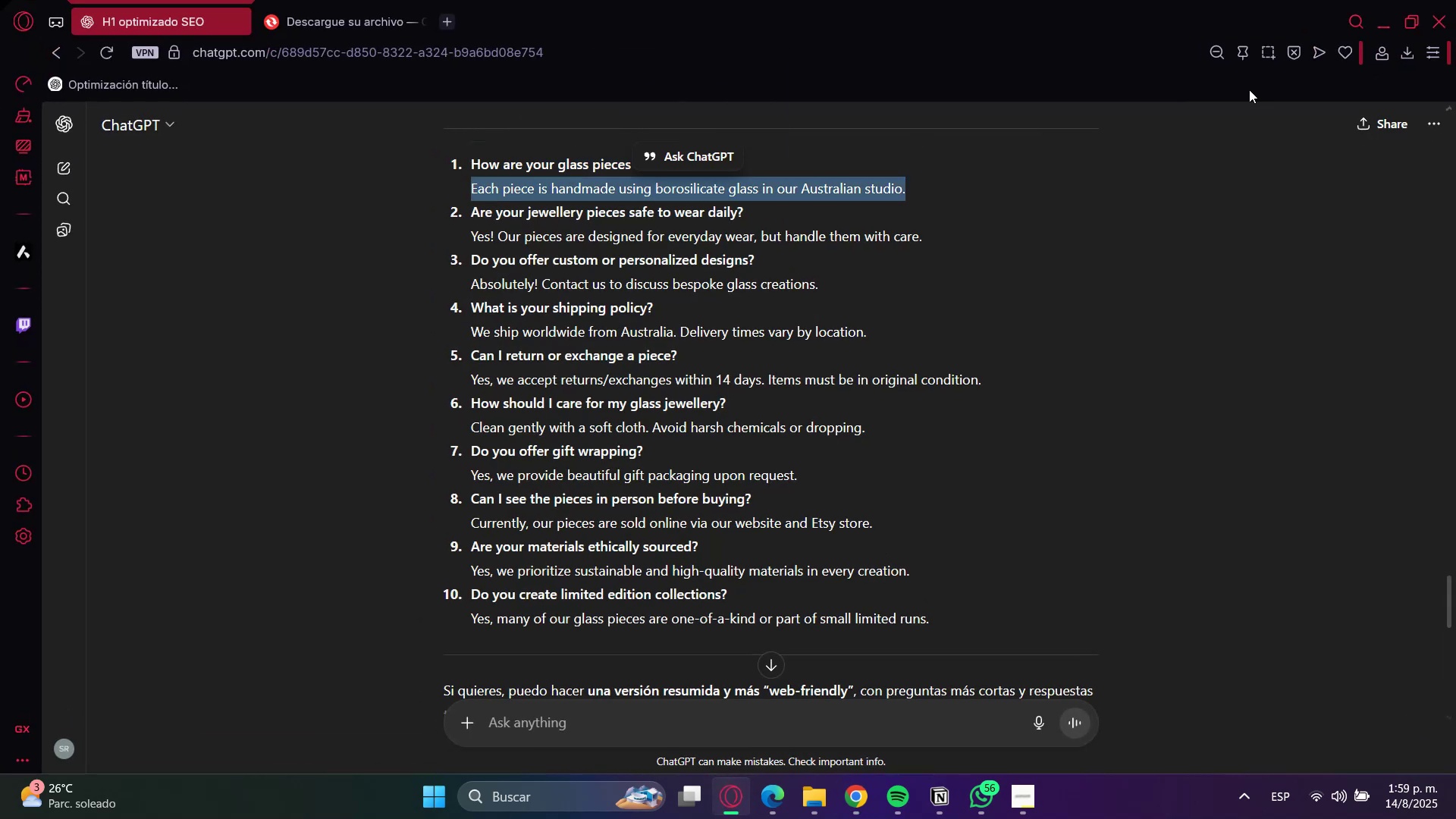 
key(Control+C)
 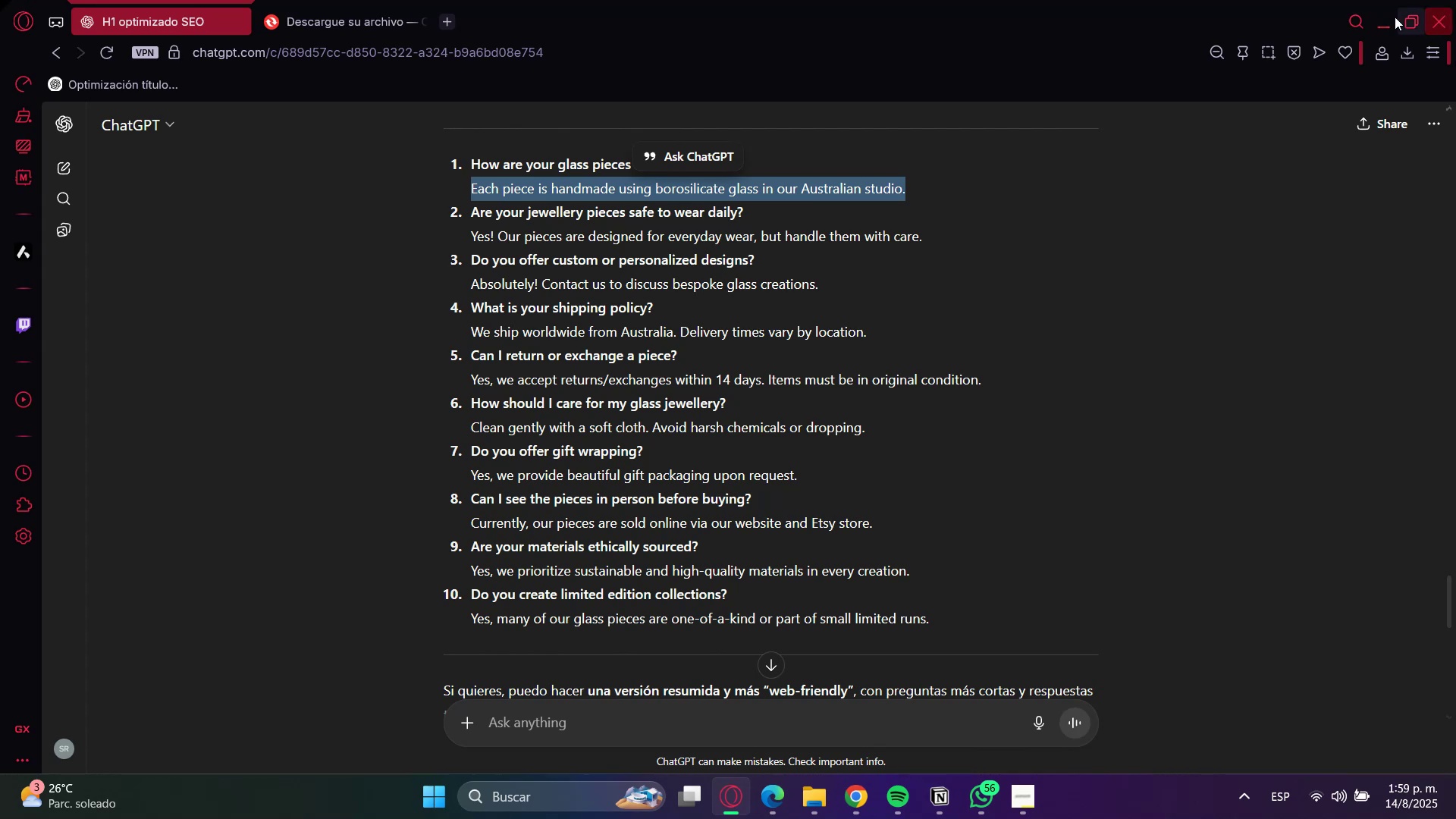 
left_click([1385, 18])
 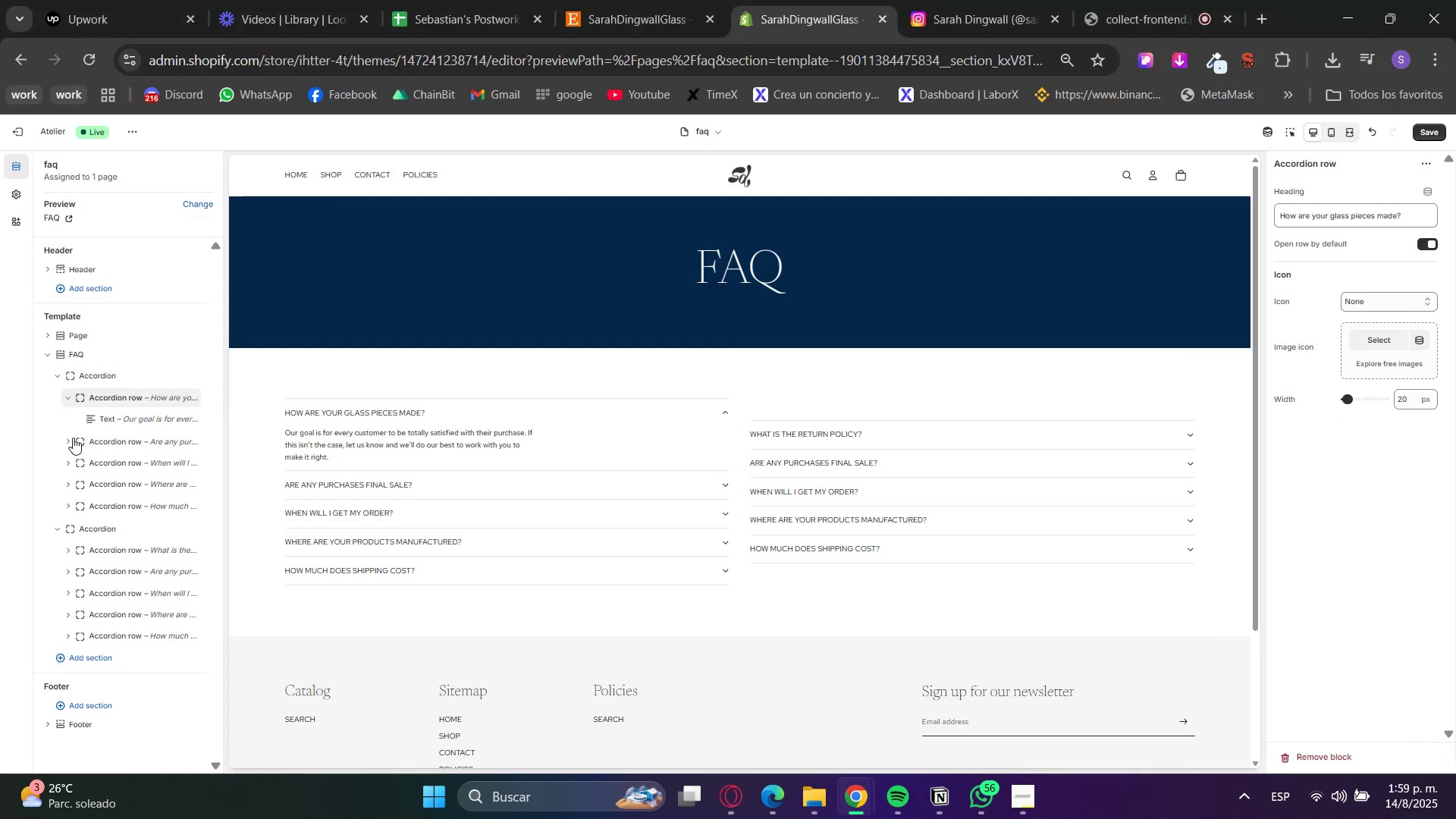 
left_click([99, 423])
 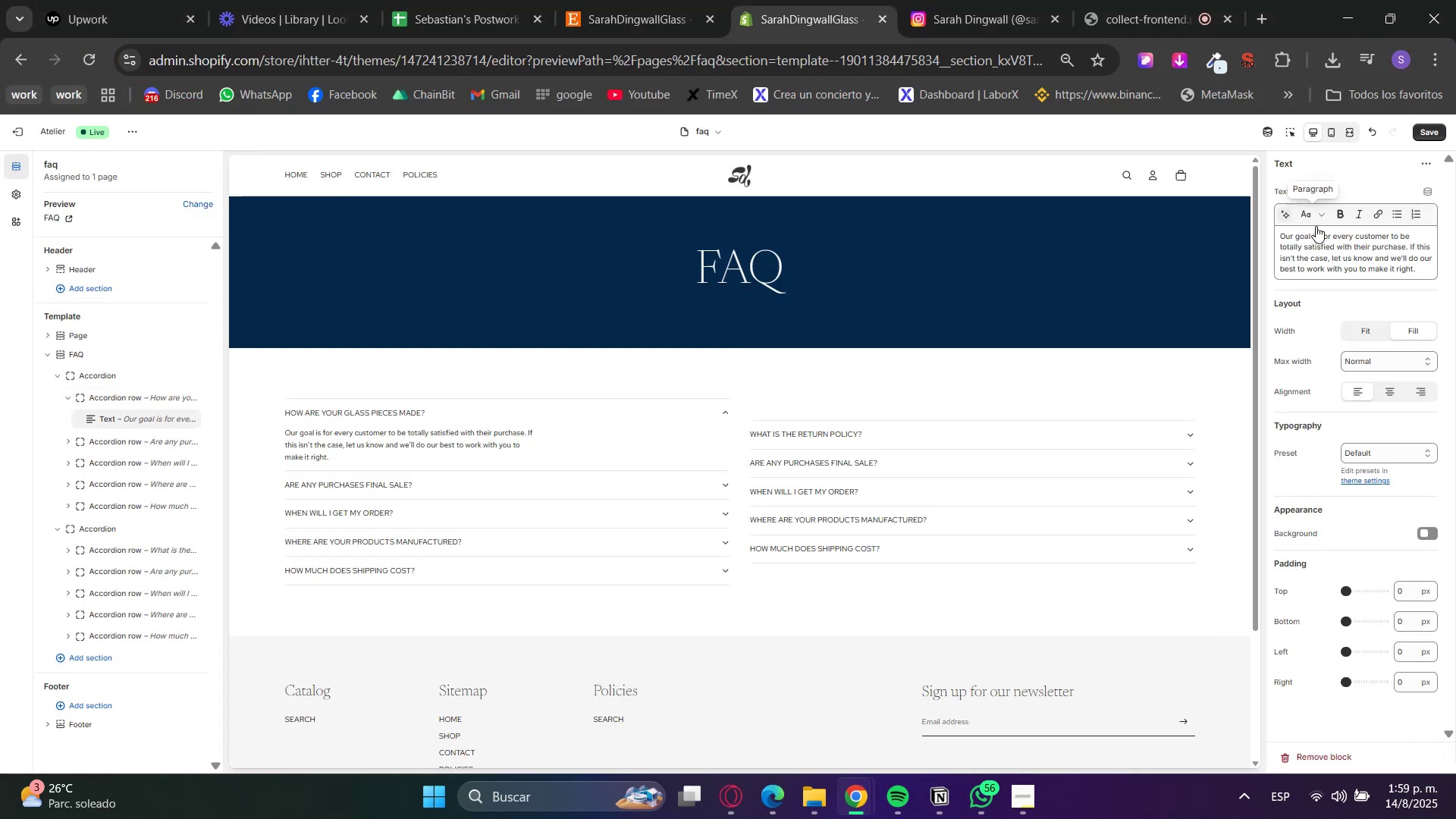 
double_click([1316, 226])
 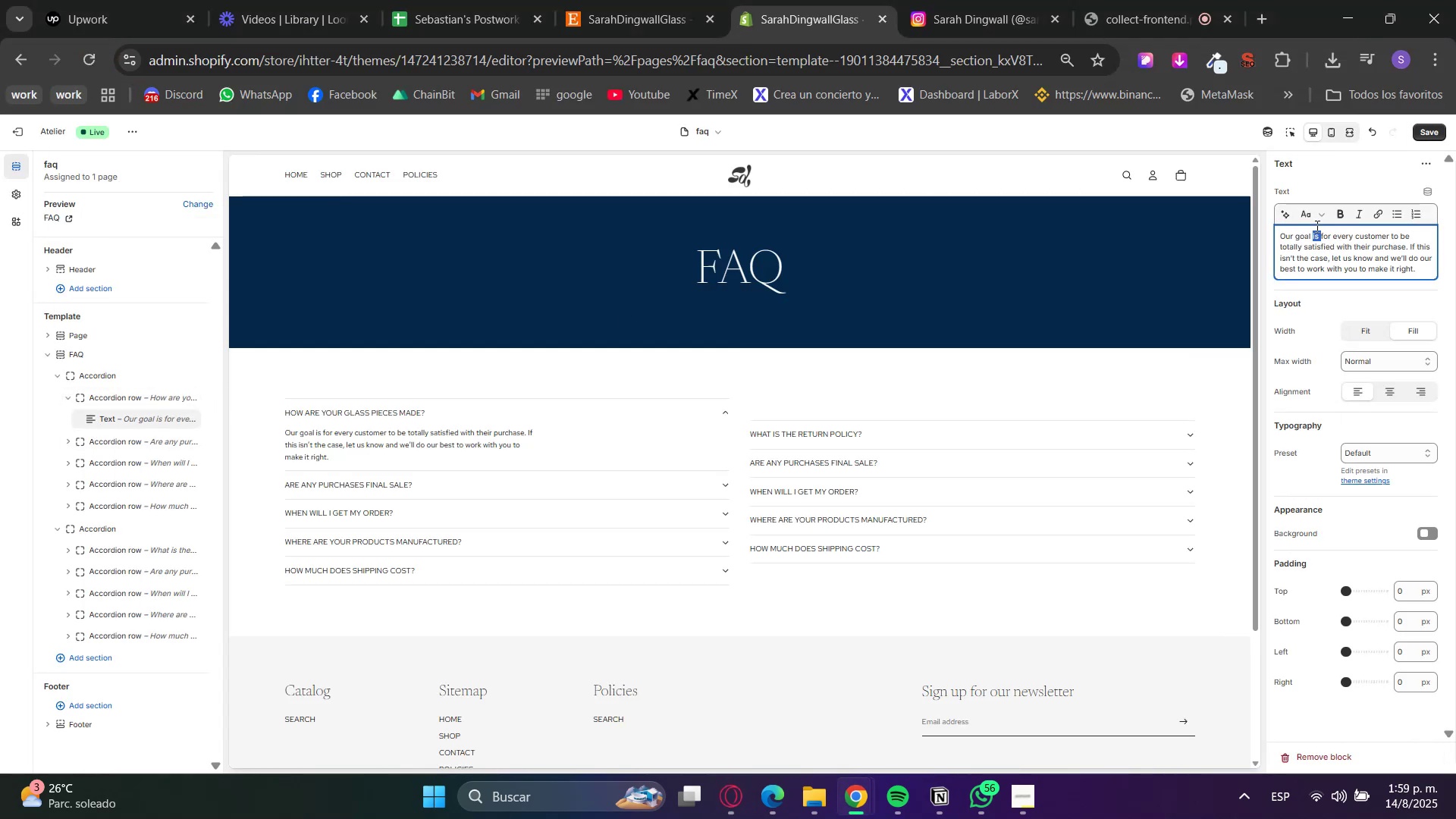 
key(Control+ControlLeft)
 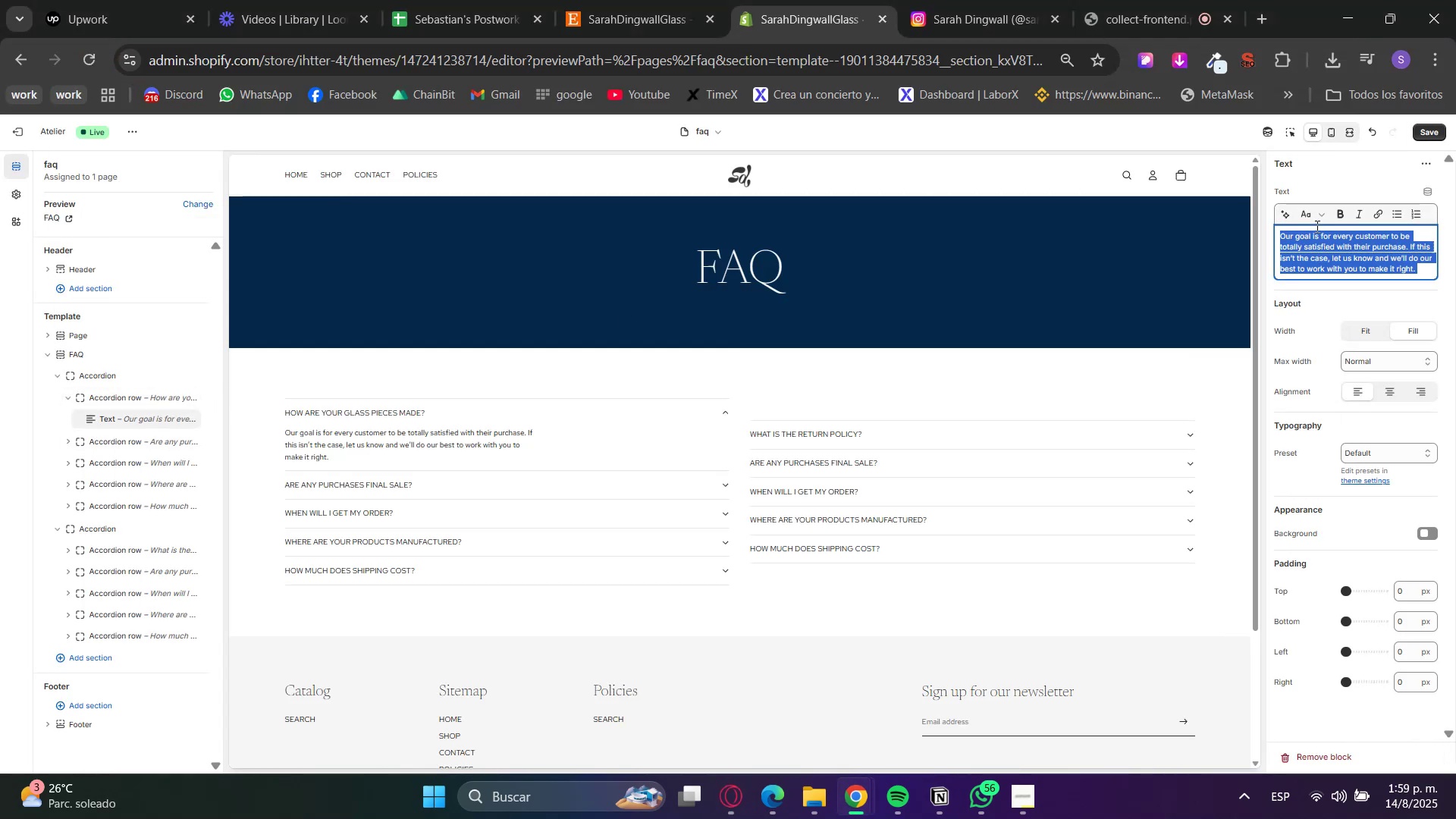 
triple_click([1316, 226])
 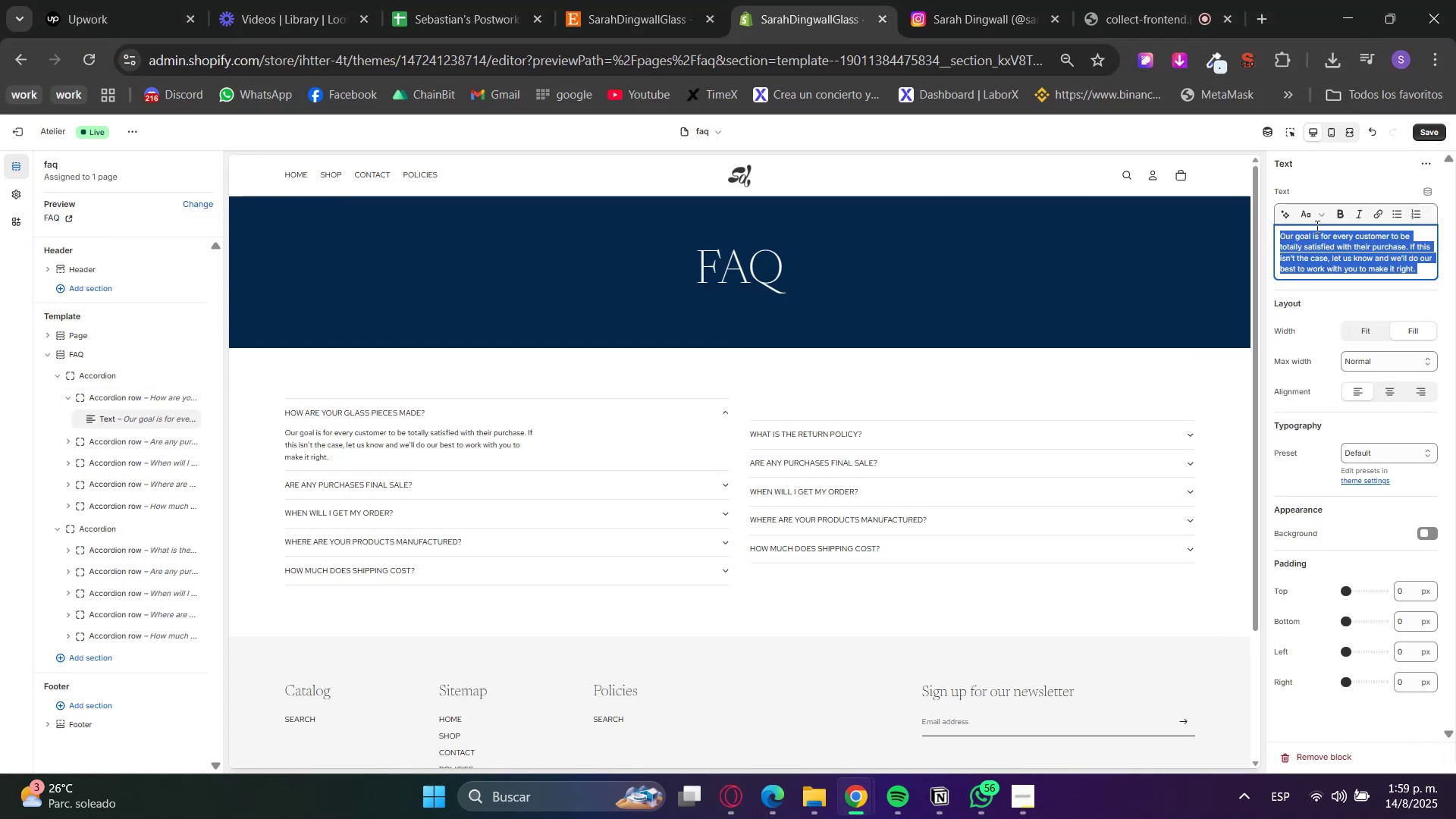 
key(Control+V)
 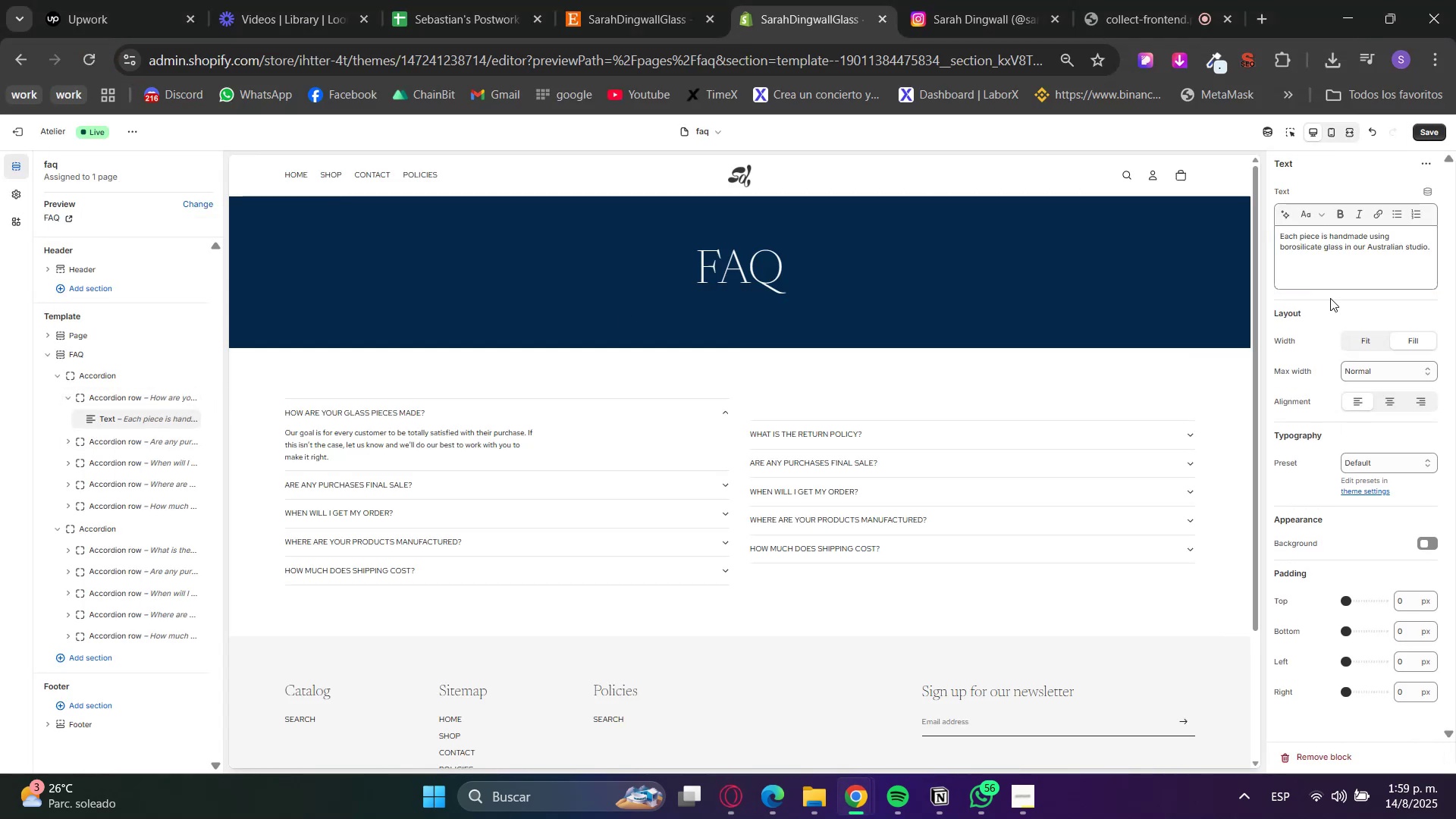 
double_click([1317, 281])
 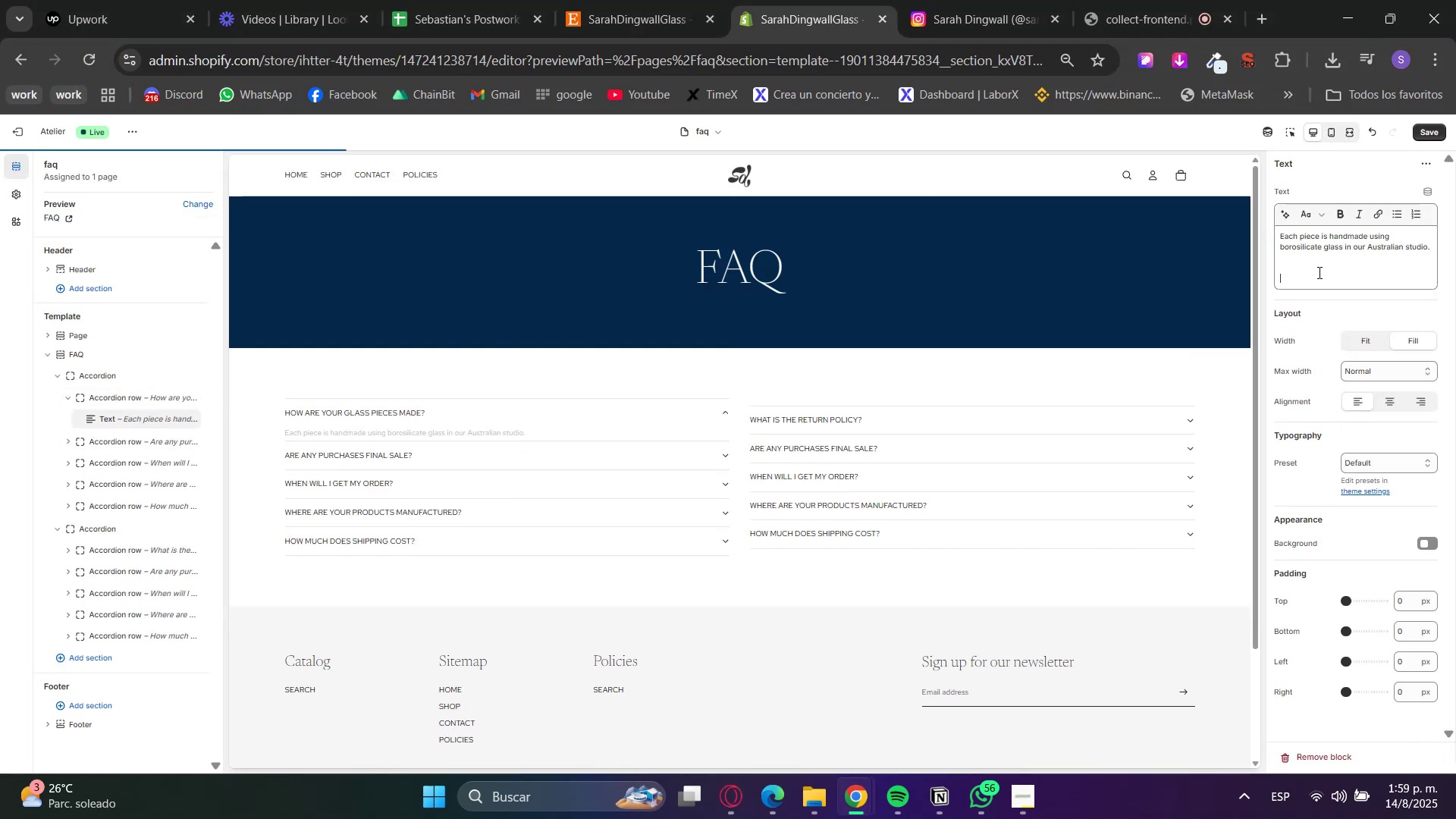 
key(Backspace)
 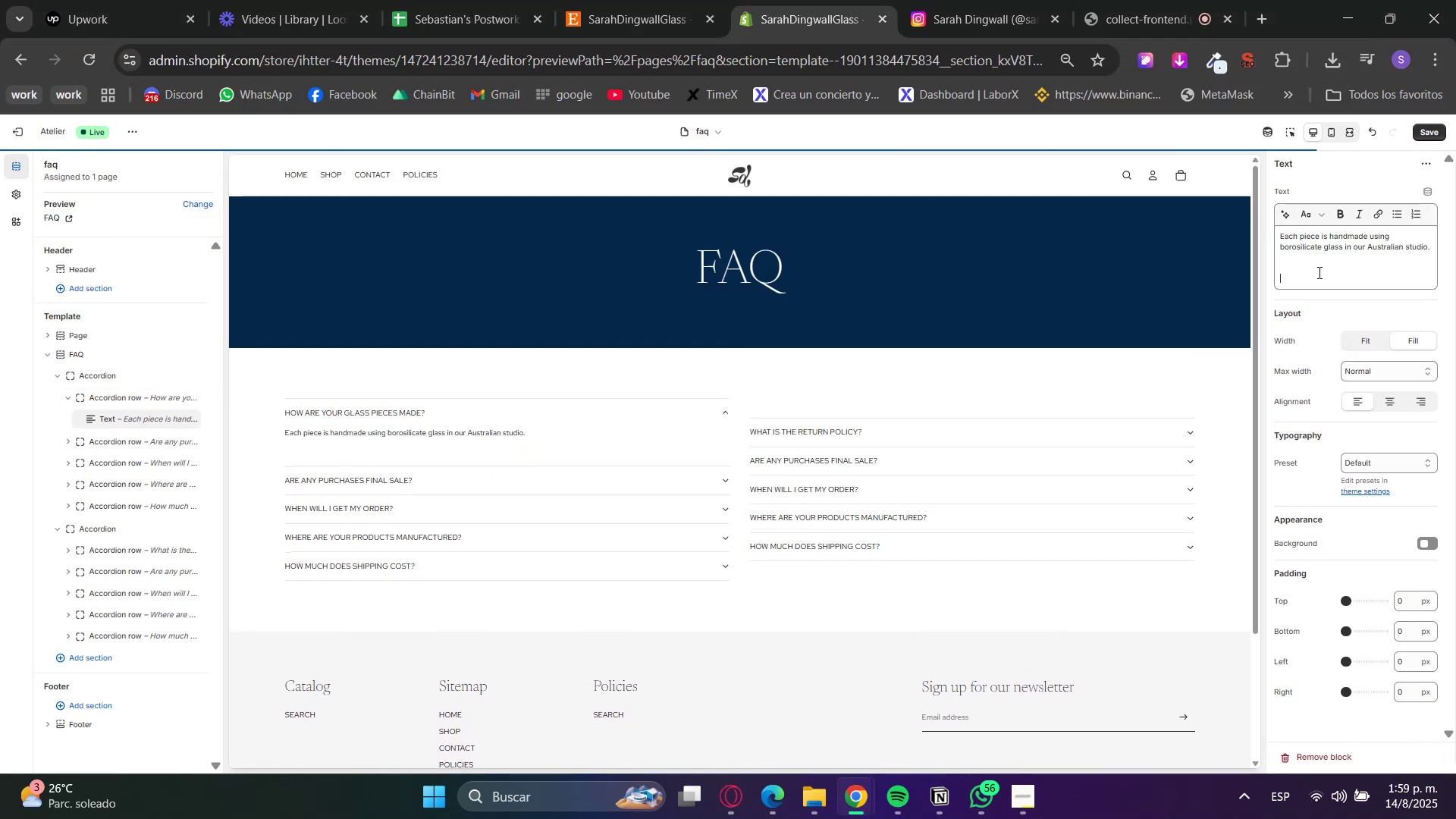 
key(Backspace)
 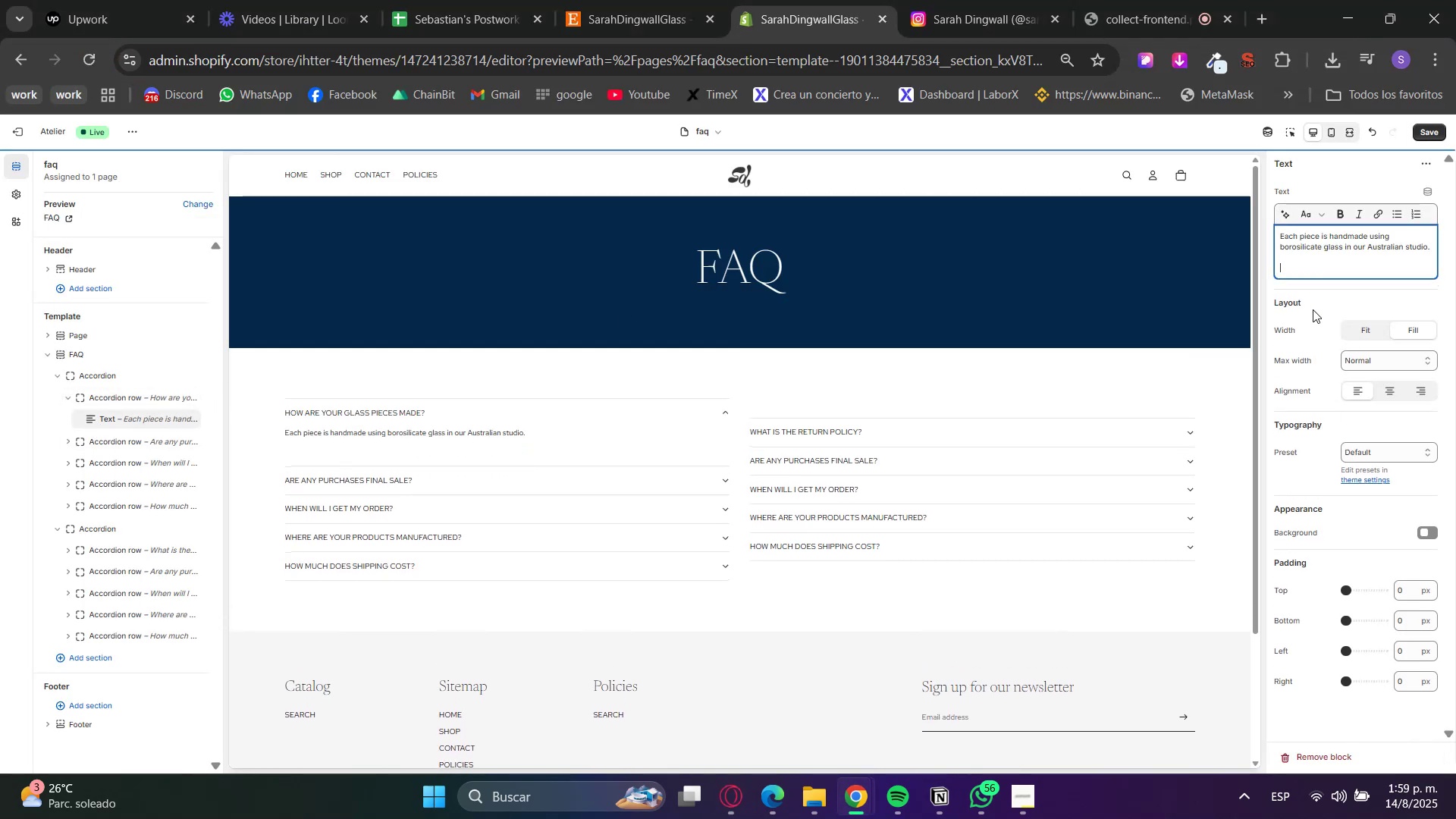 
left_click([1312, 311])
 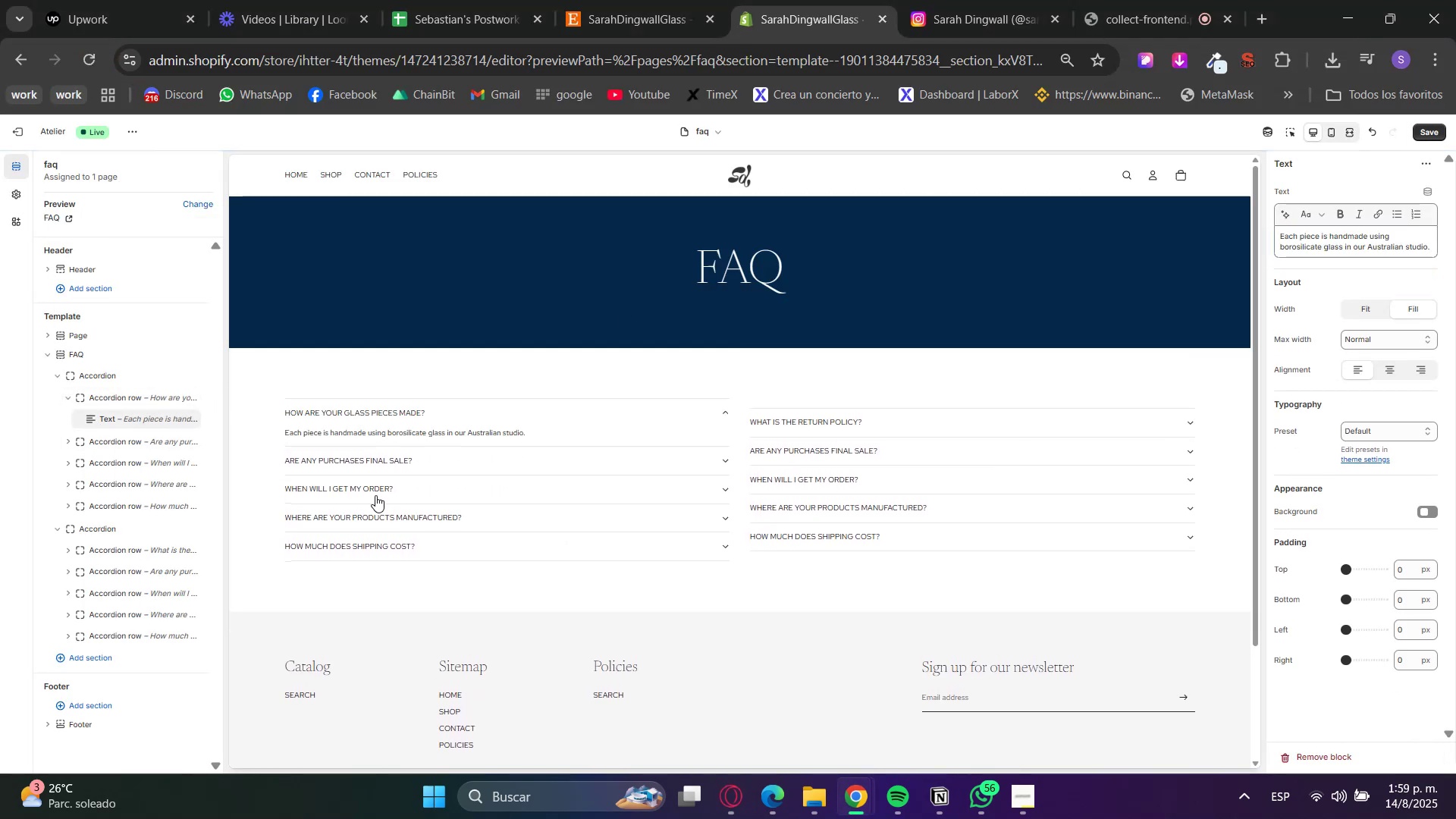 
double_click([369, 485])
 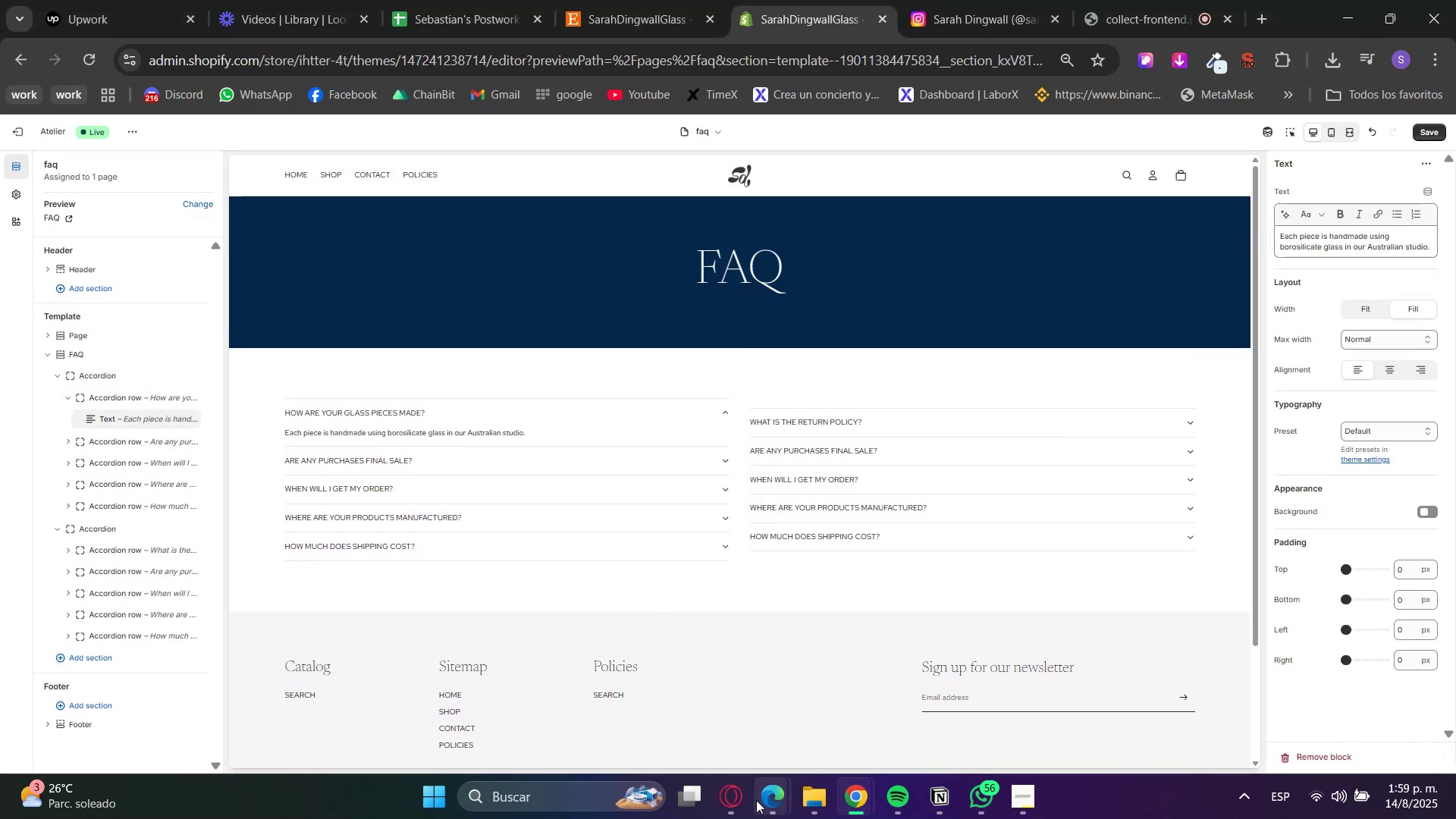 
left_click([733, 797])
 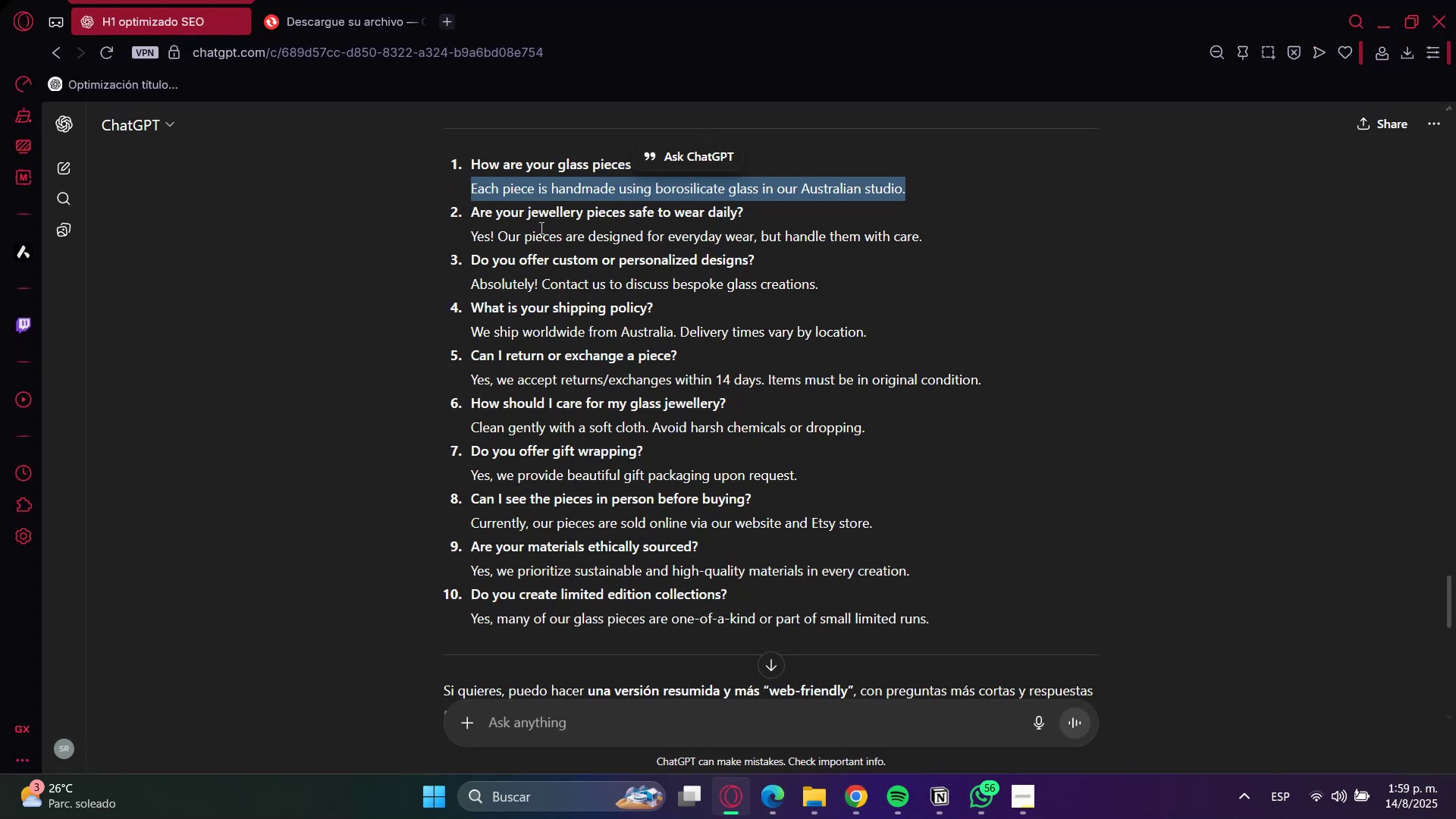 
double_click([533, 212])
 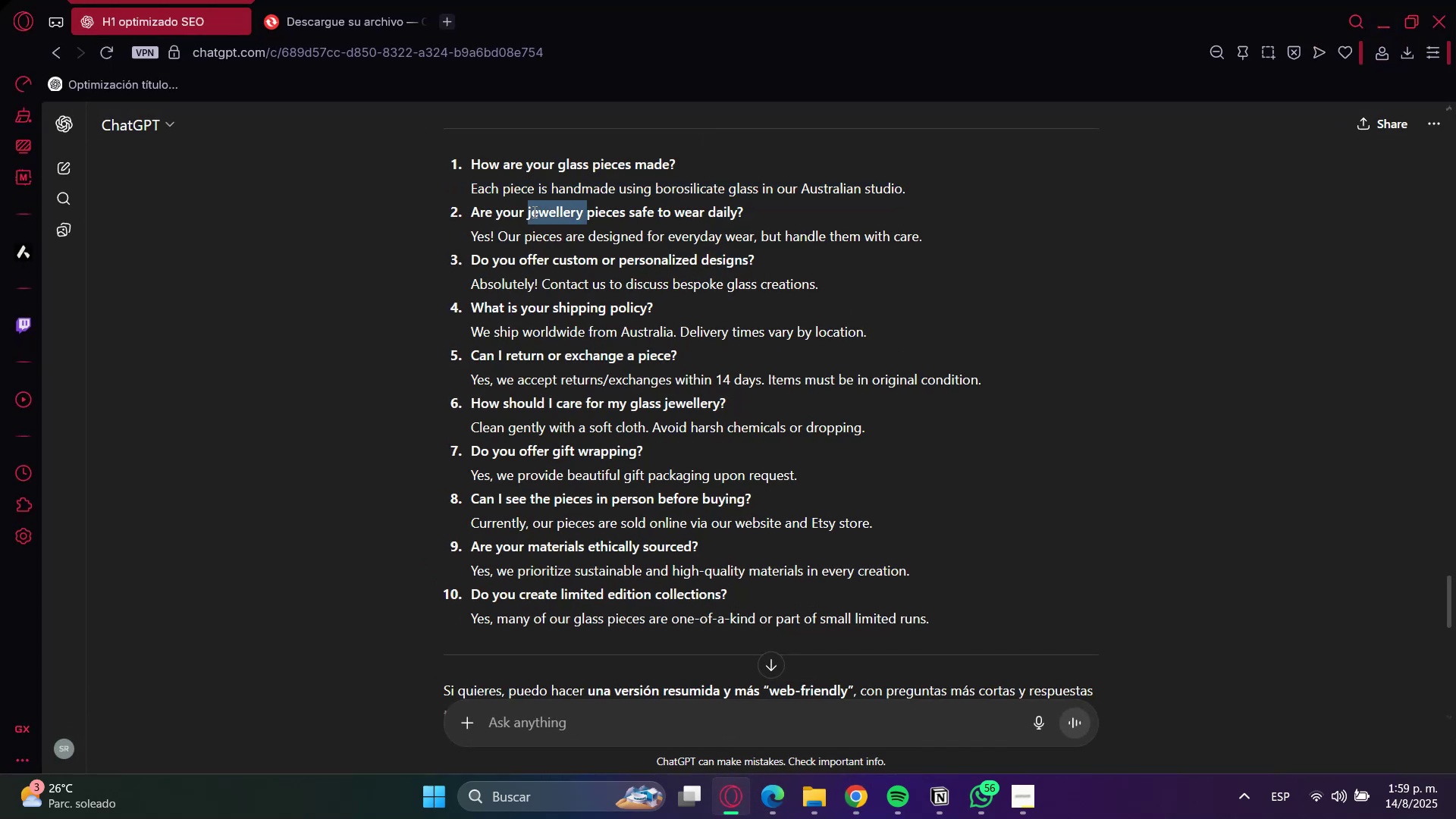 
triple_click([533, 212])
 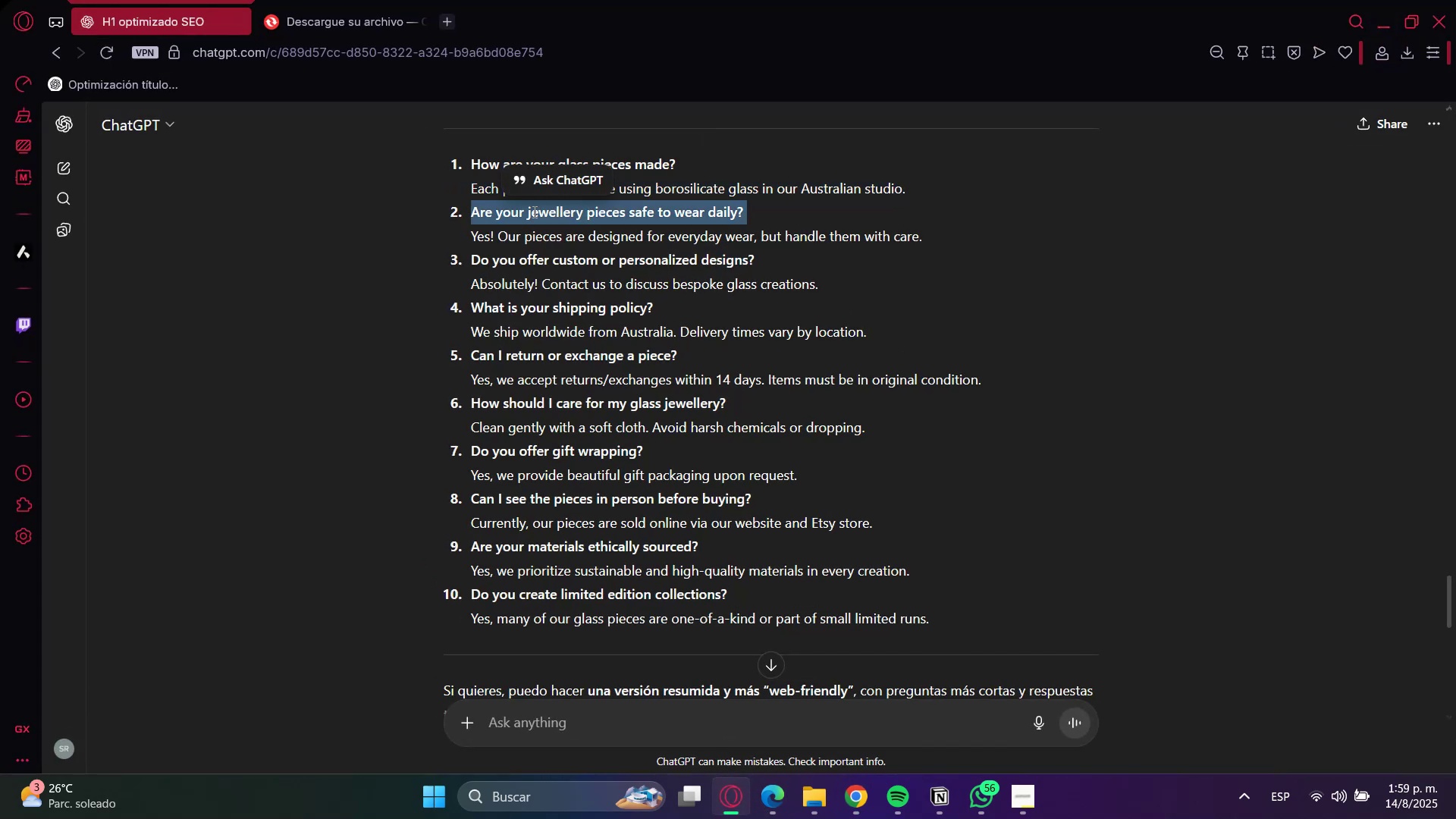 
key(Control+C)
 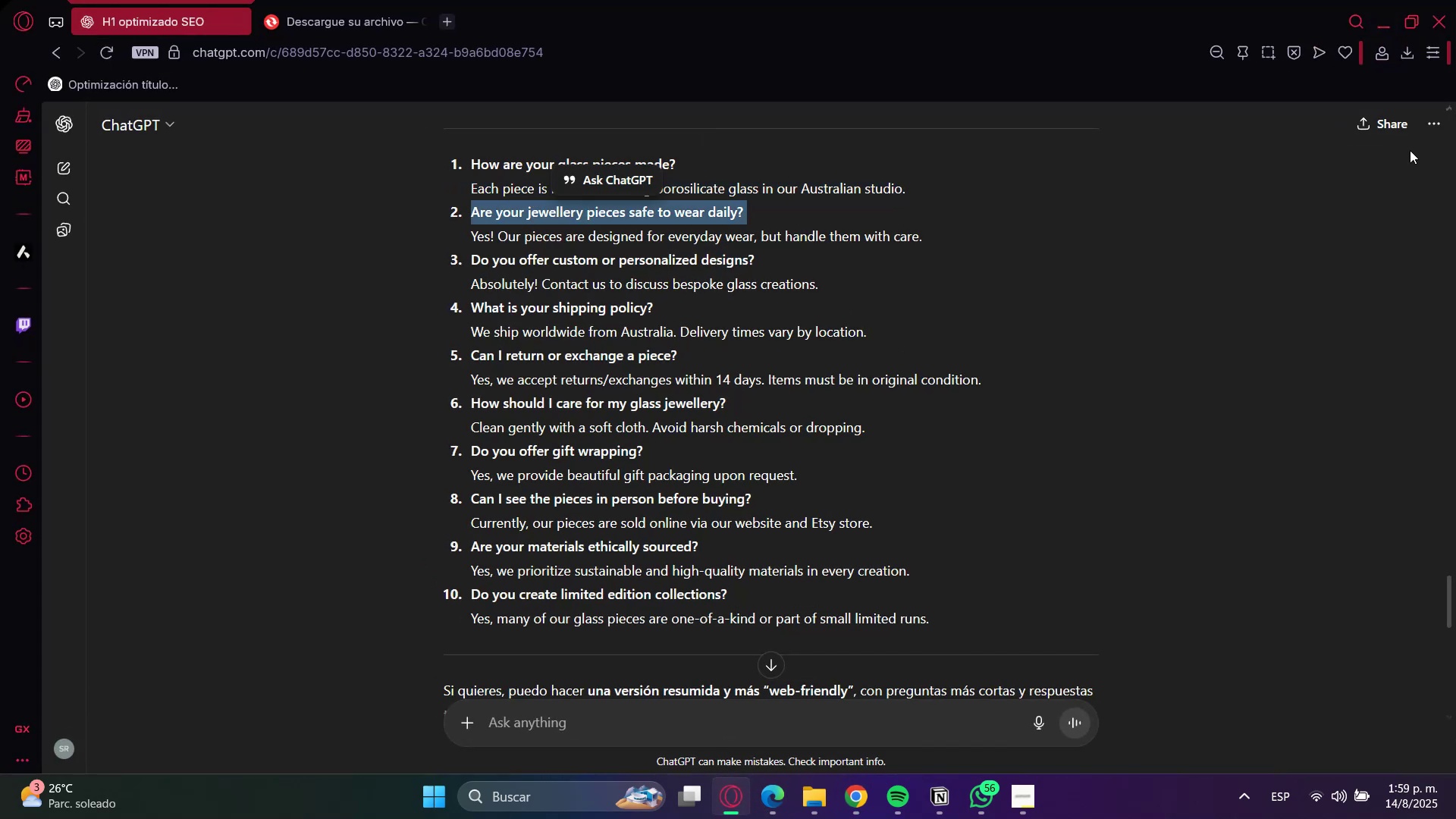 
key(Control+C)
 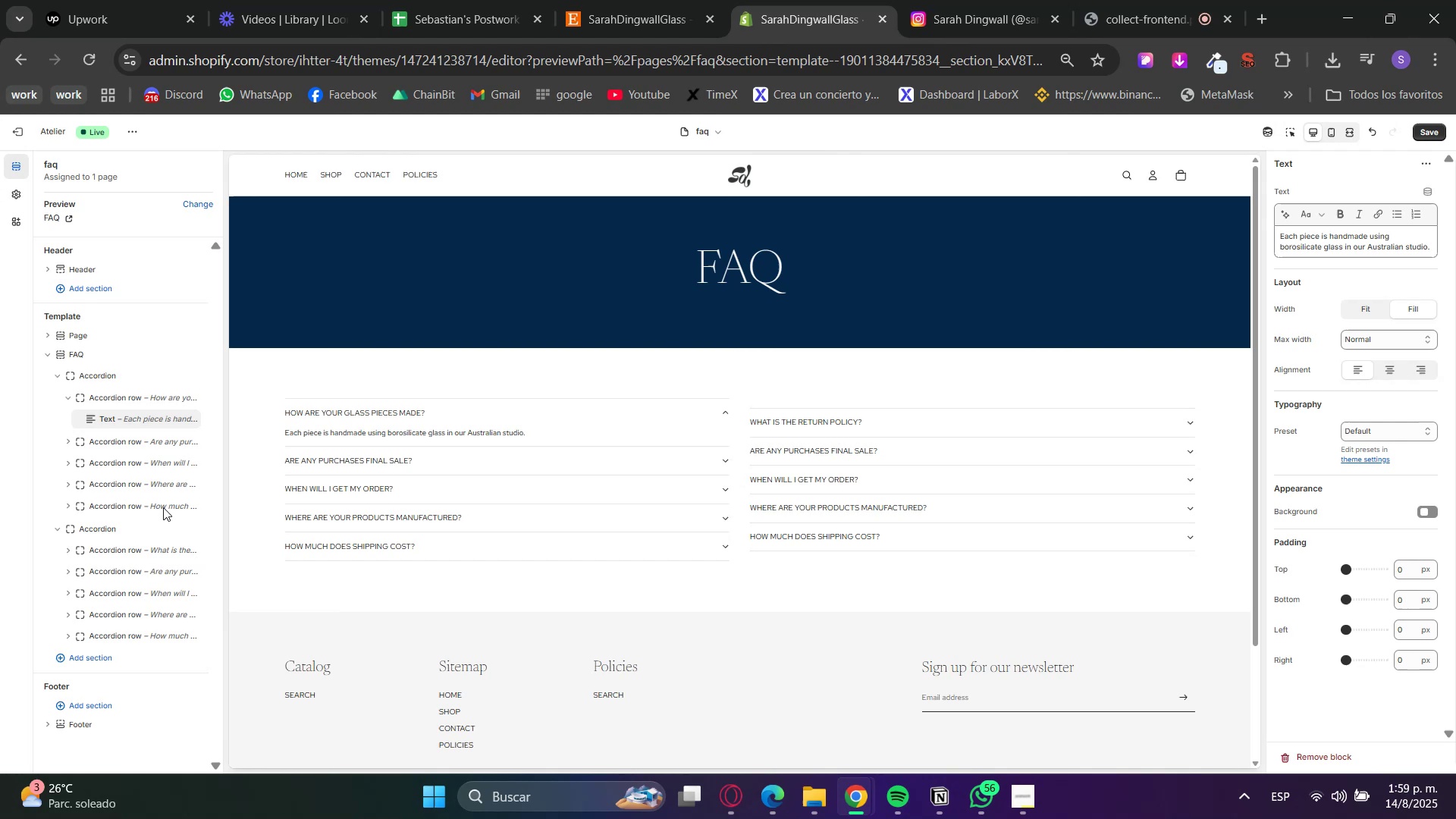 
left_click([104, 440])
 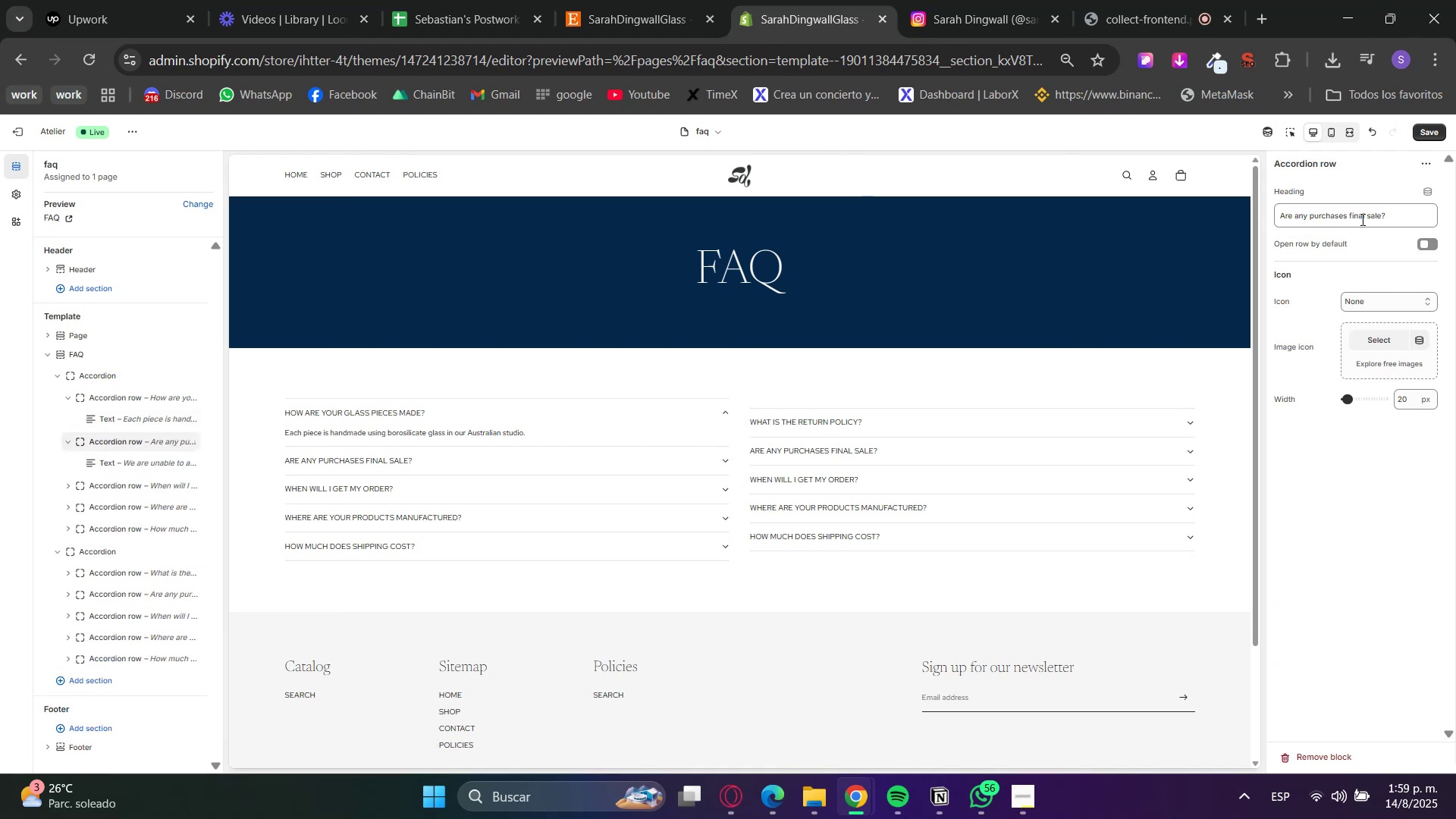 
double_click([1361, 218])
 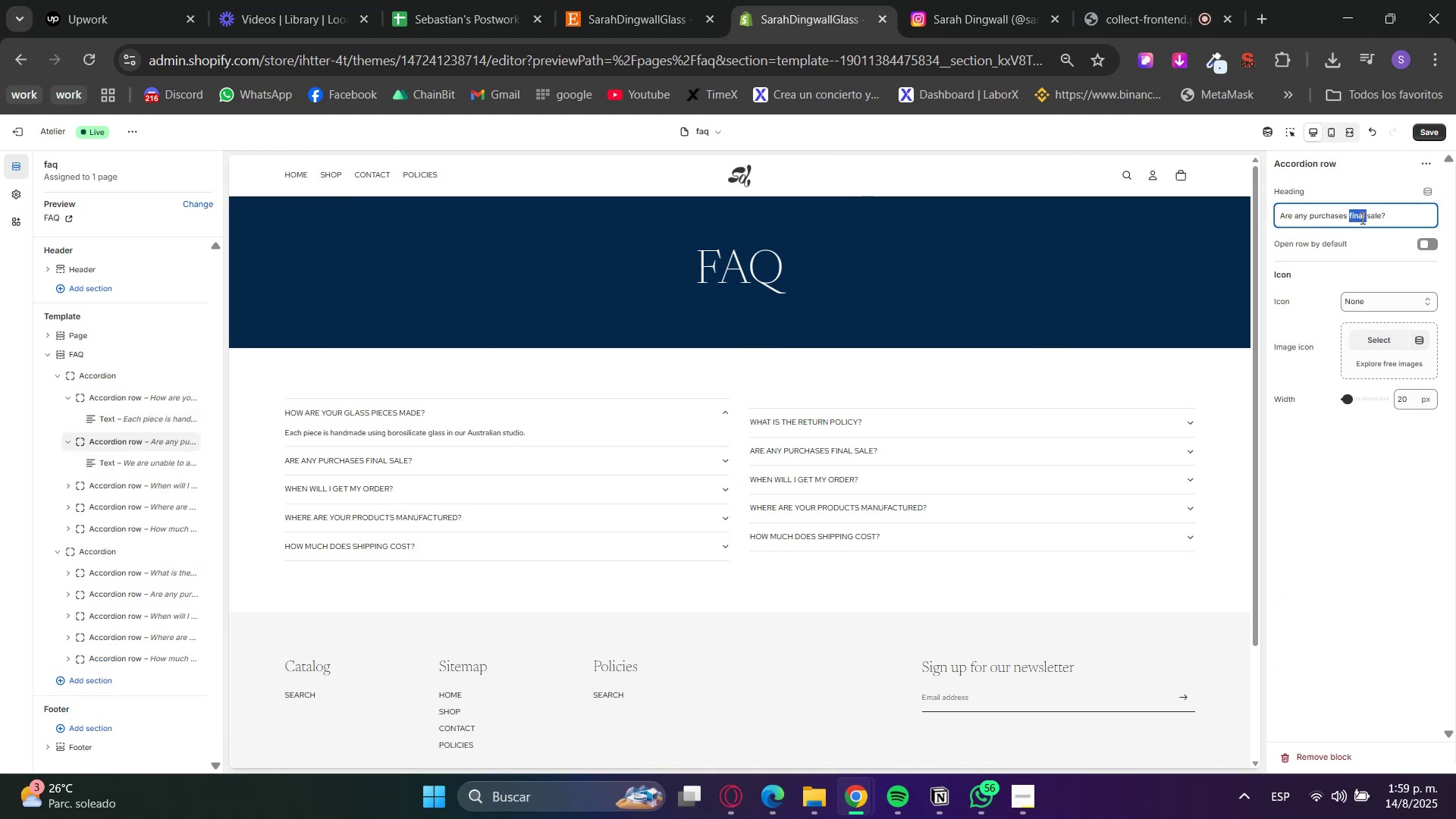 
key(Control+ControlLeft)
 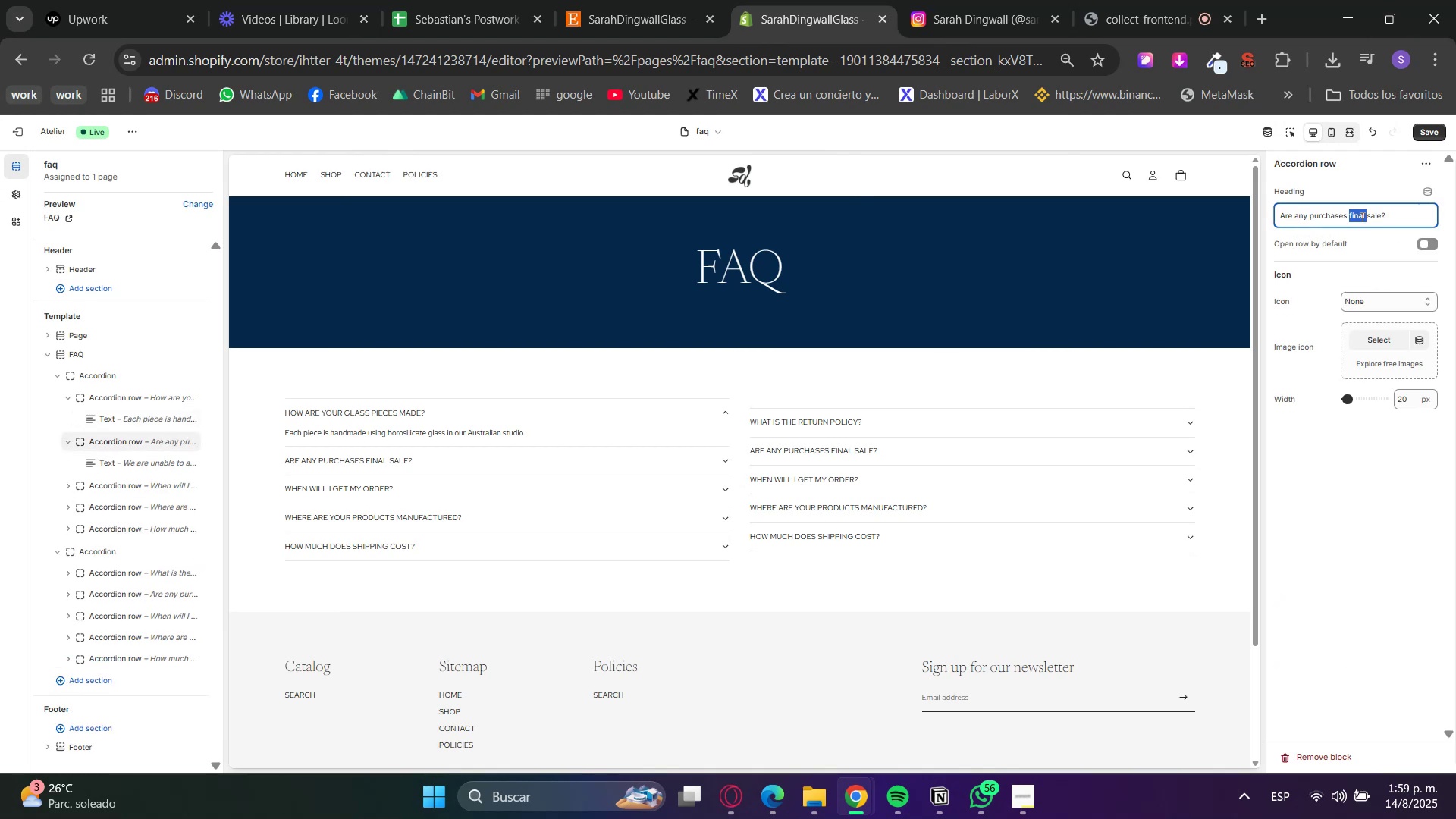 
triple_click([1361, 218])
 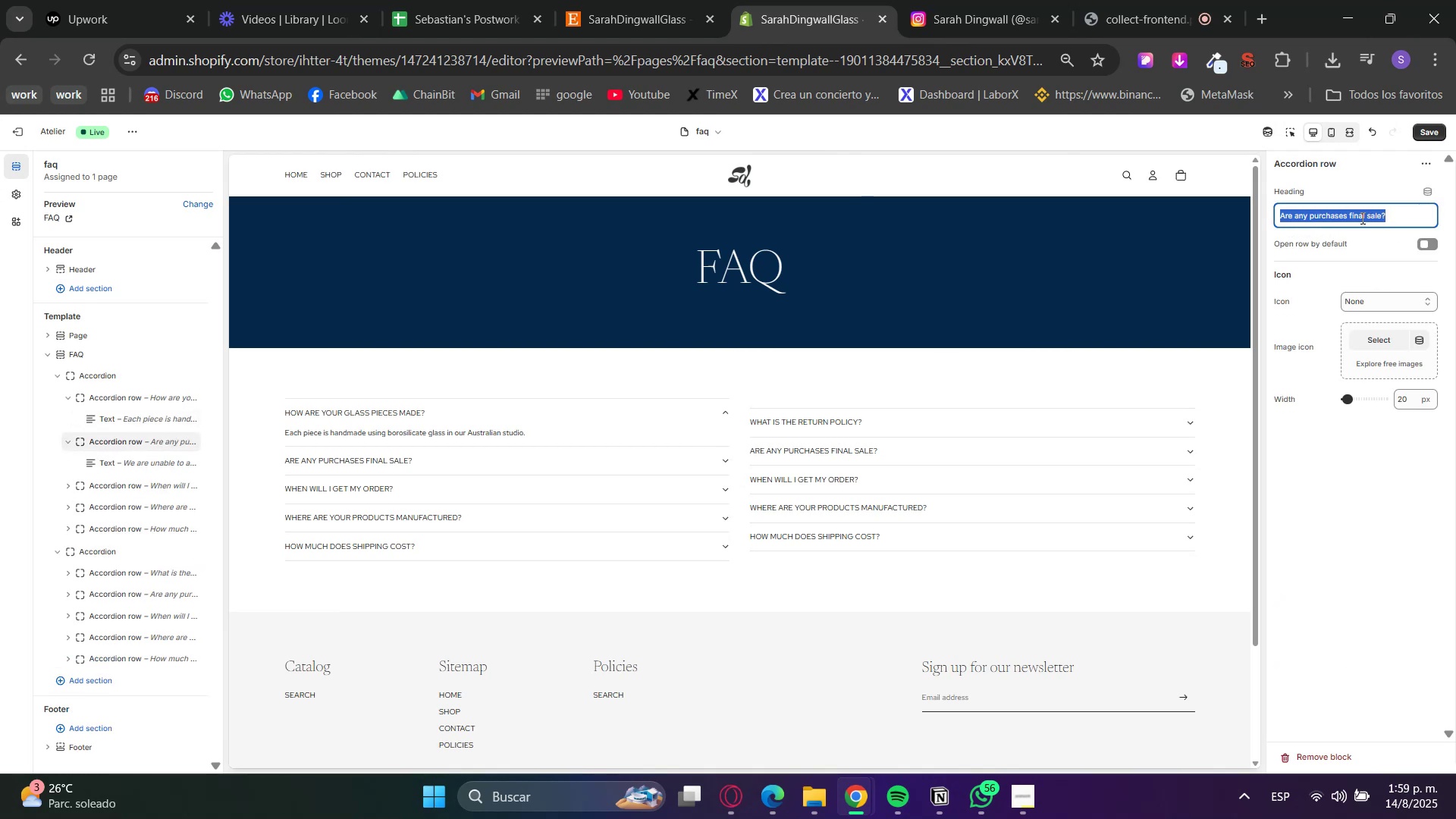 
key(Control+V)
 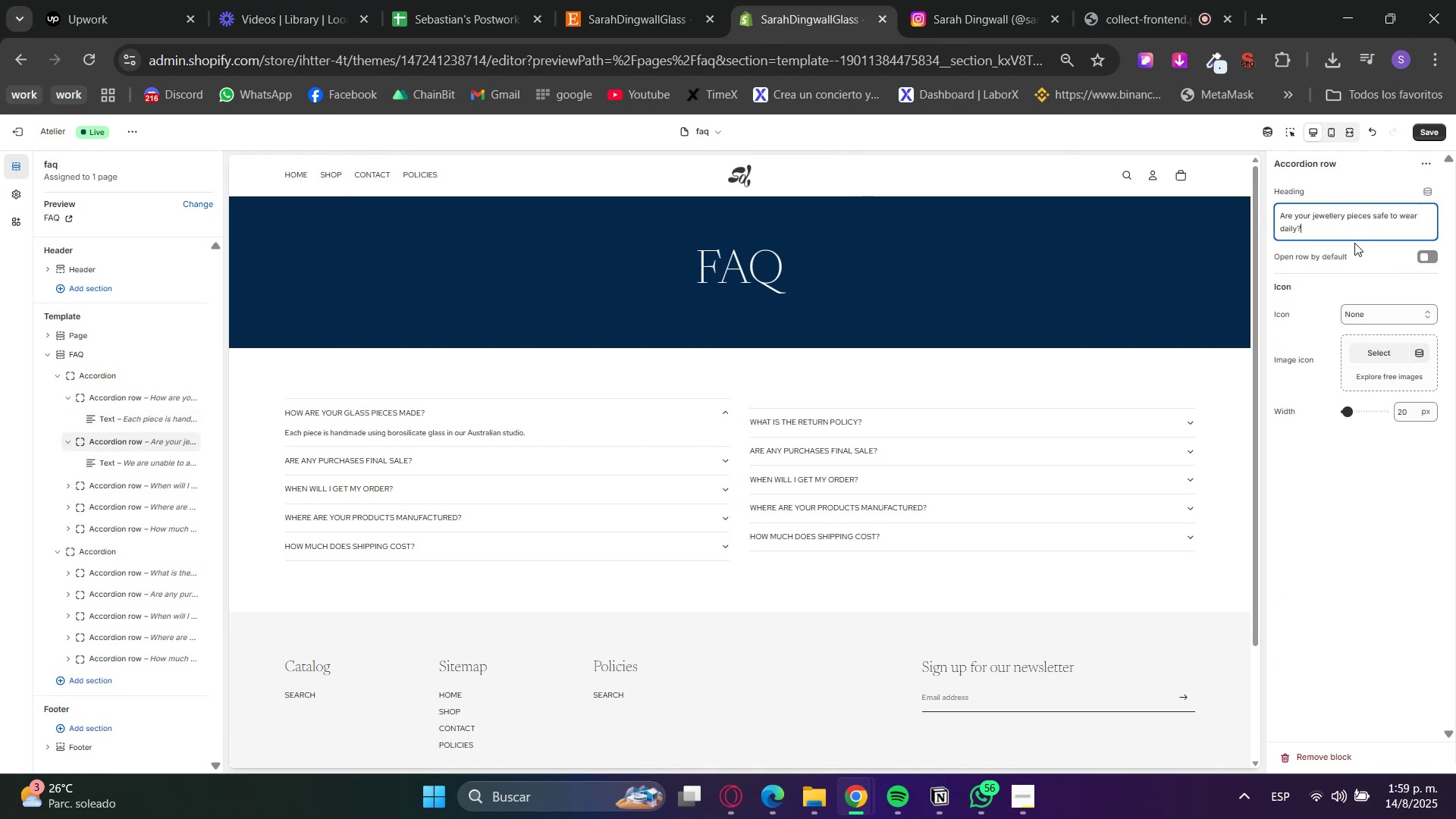 
triple_click([1351, 253])
 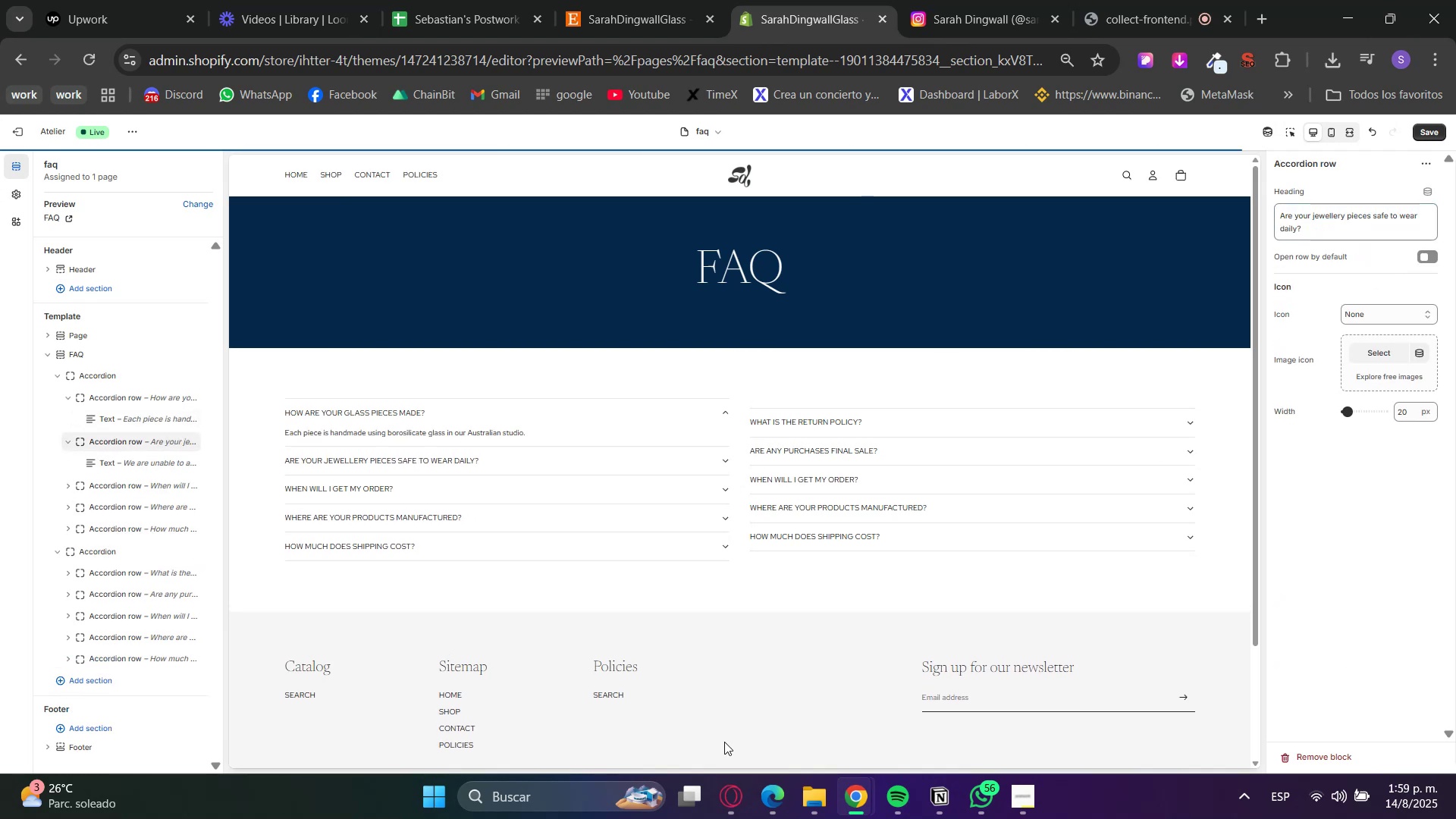 
left_click([718, 785])
 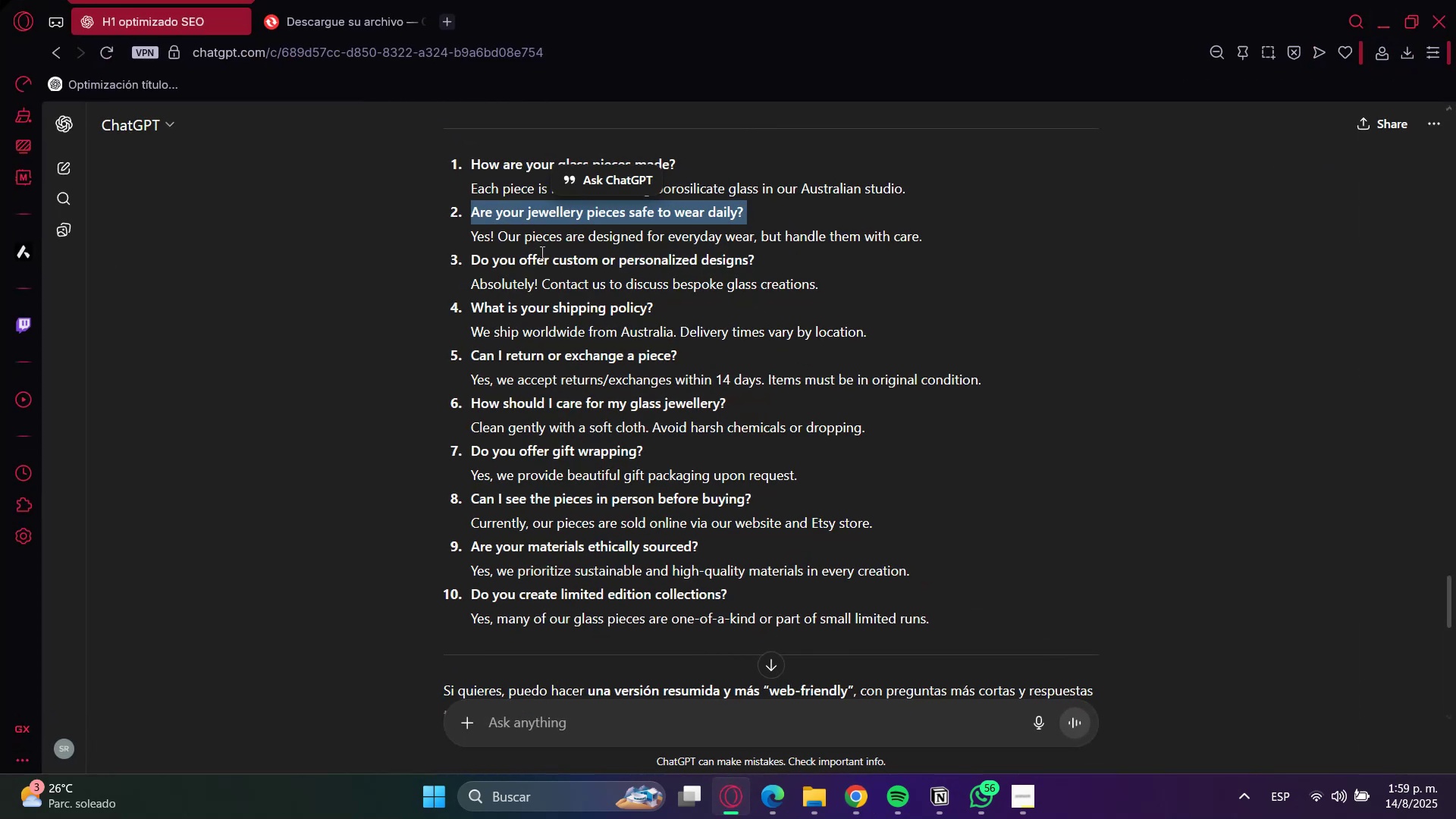 
double_click([541, 237])
 